 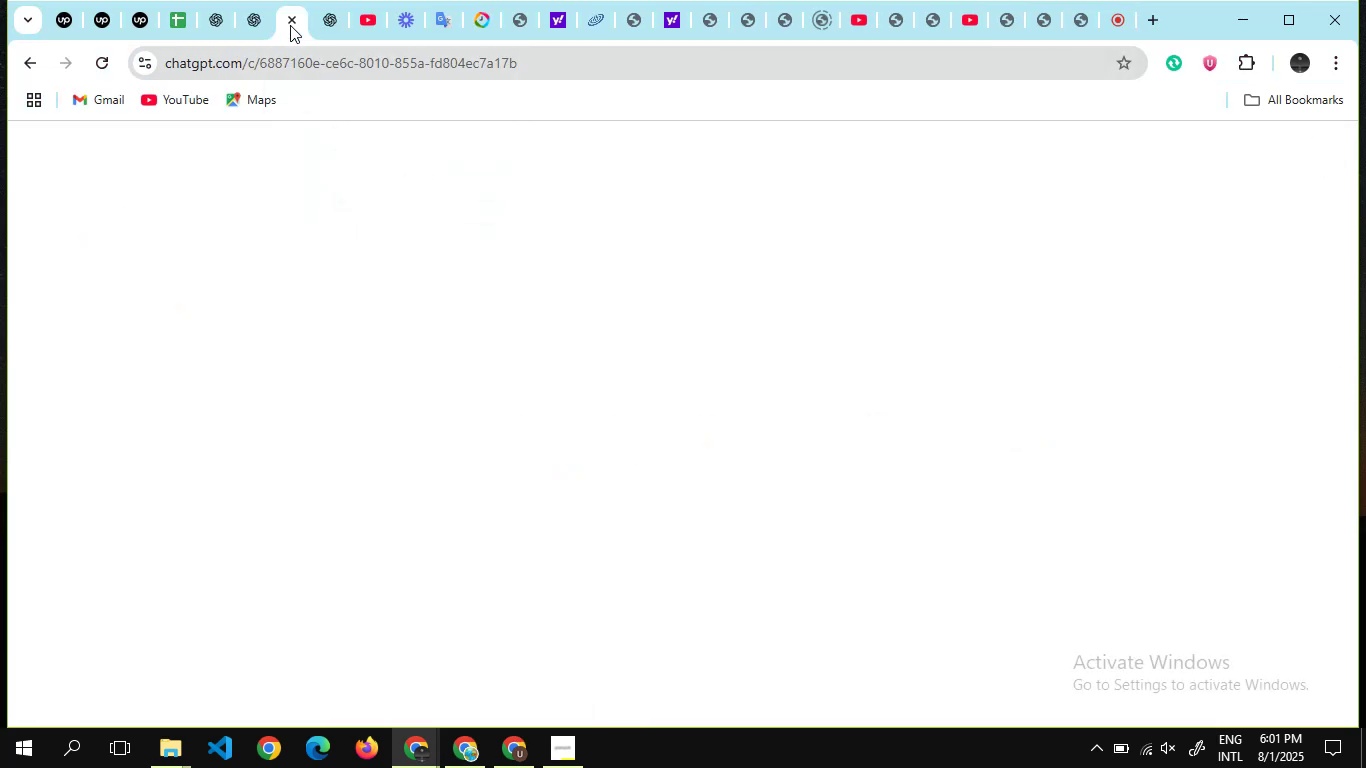 
mouse_move([418, 49])
 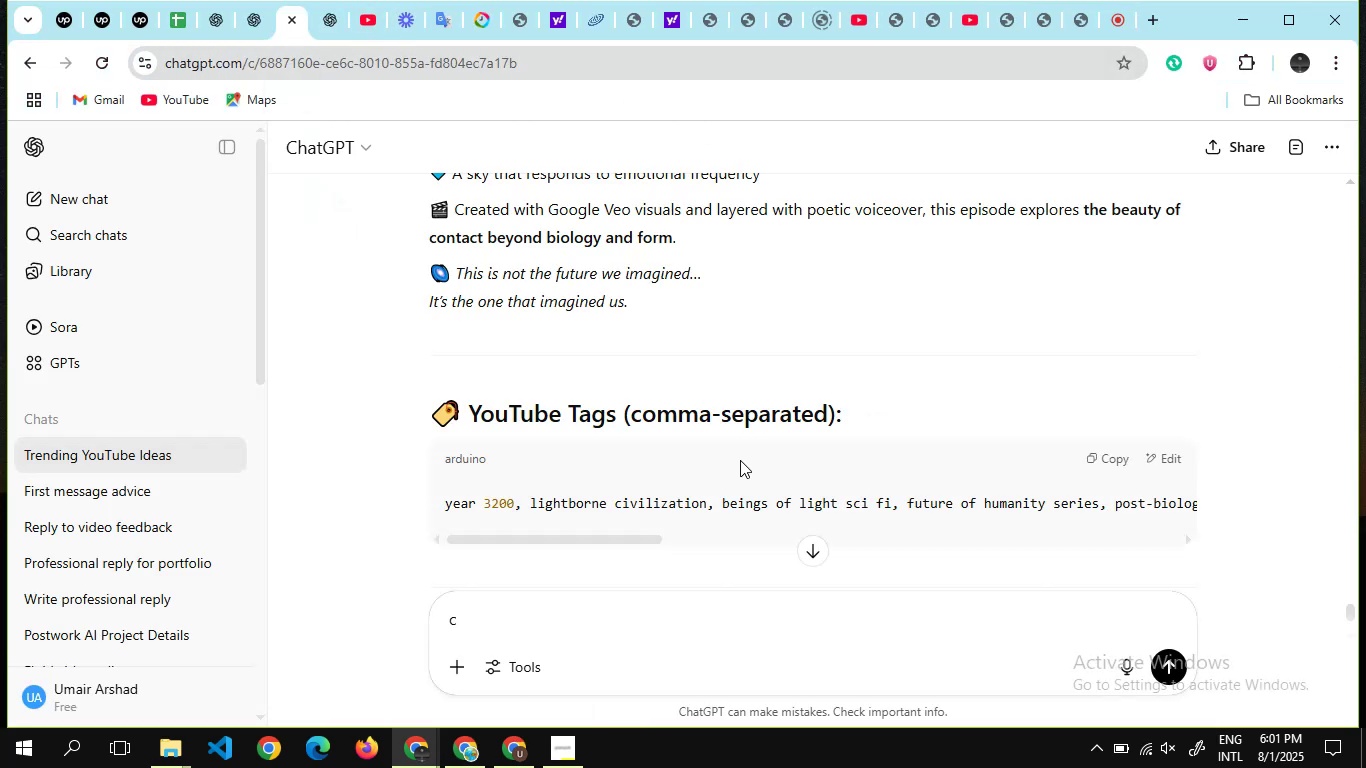 
scroll: coordinate [740, 333], scroll_direction: up, amount: 909.0
 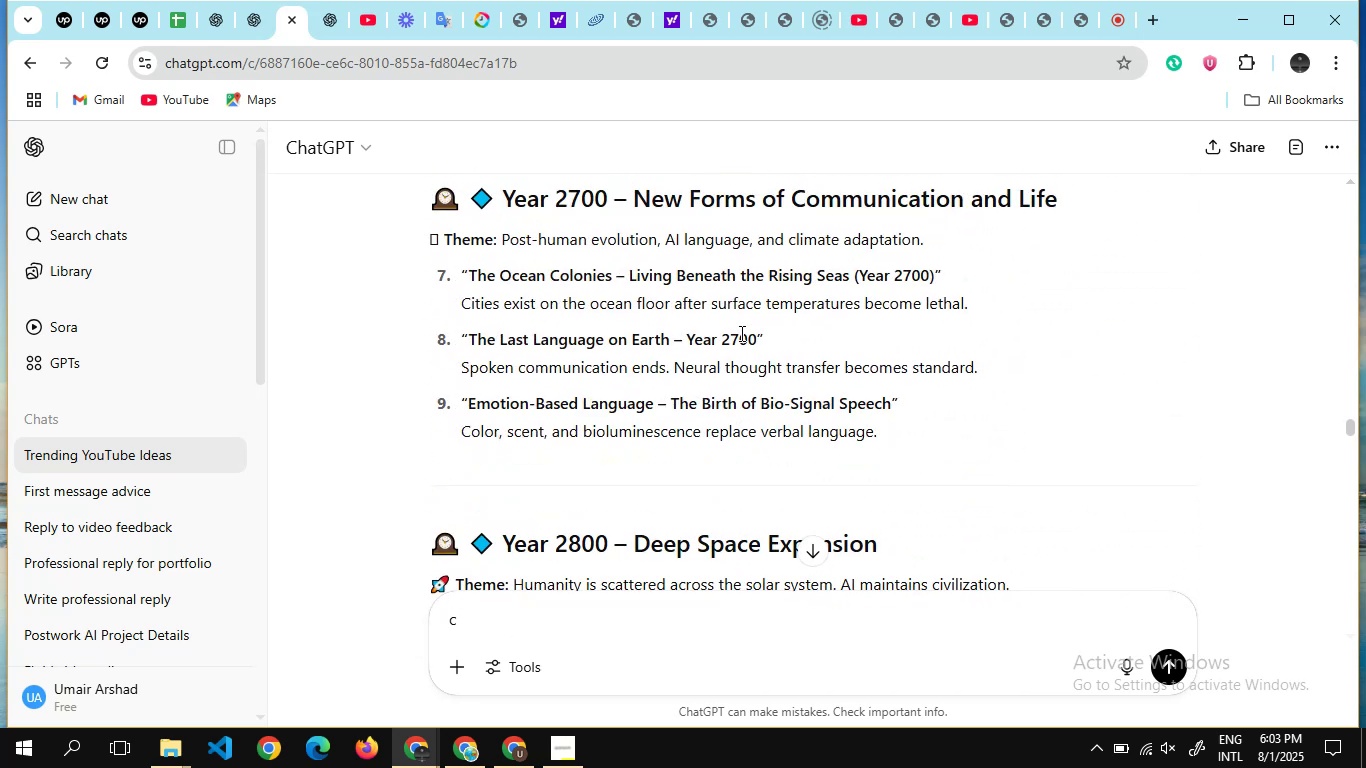 
scroll: coordinate [740, 333], scroll_direction: up, amount: 3.0
 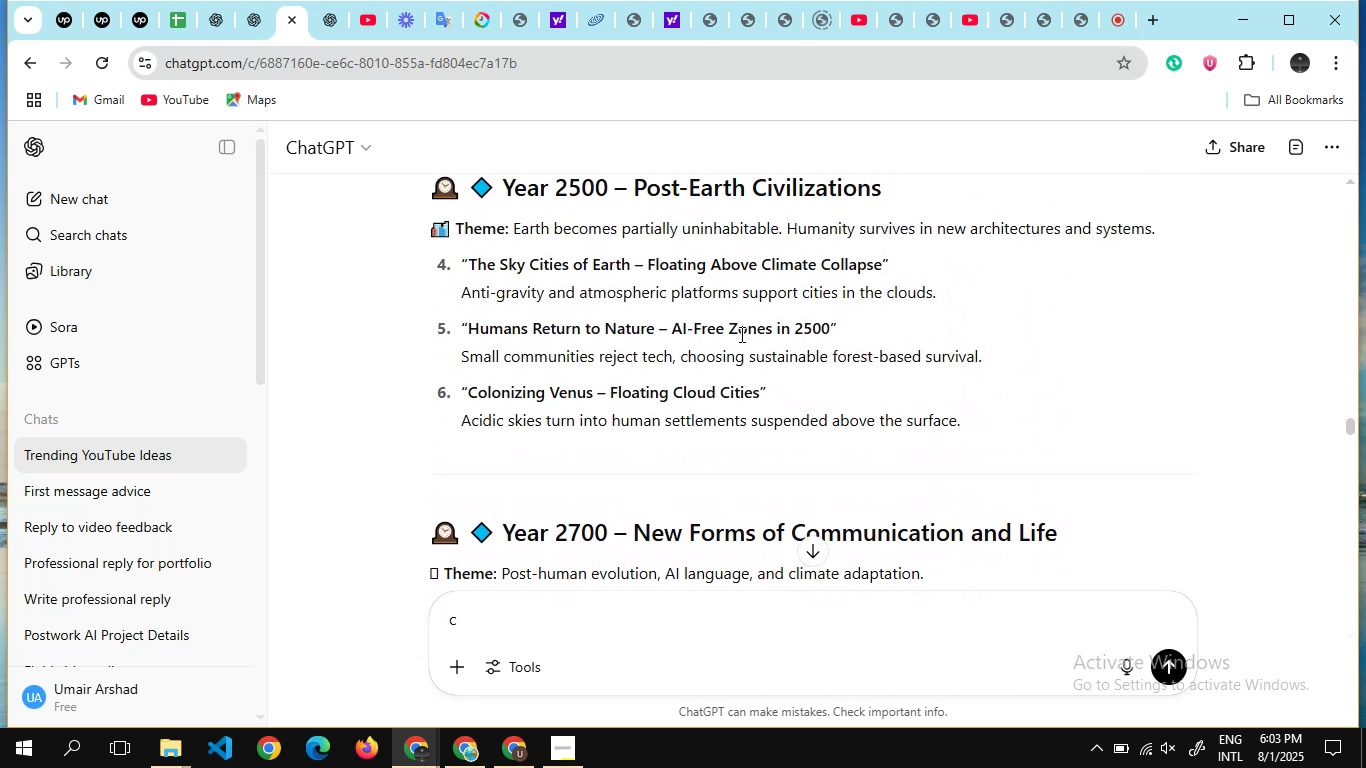 
scroll: coordinate [740, 334], scroll_direction: down, amount: 1.0
 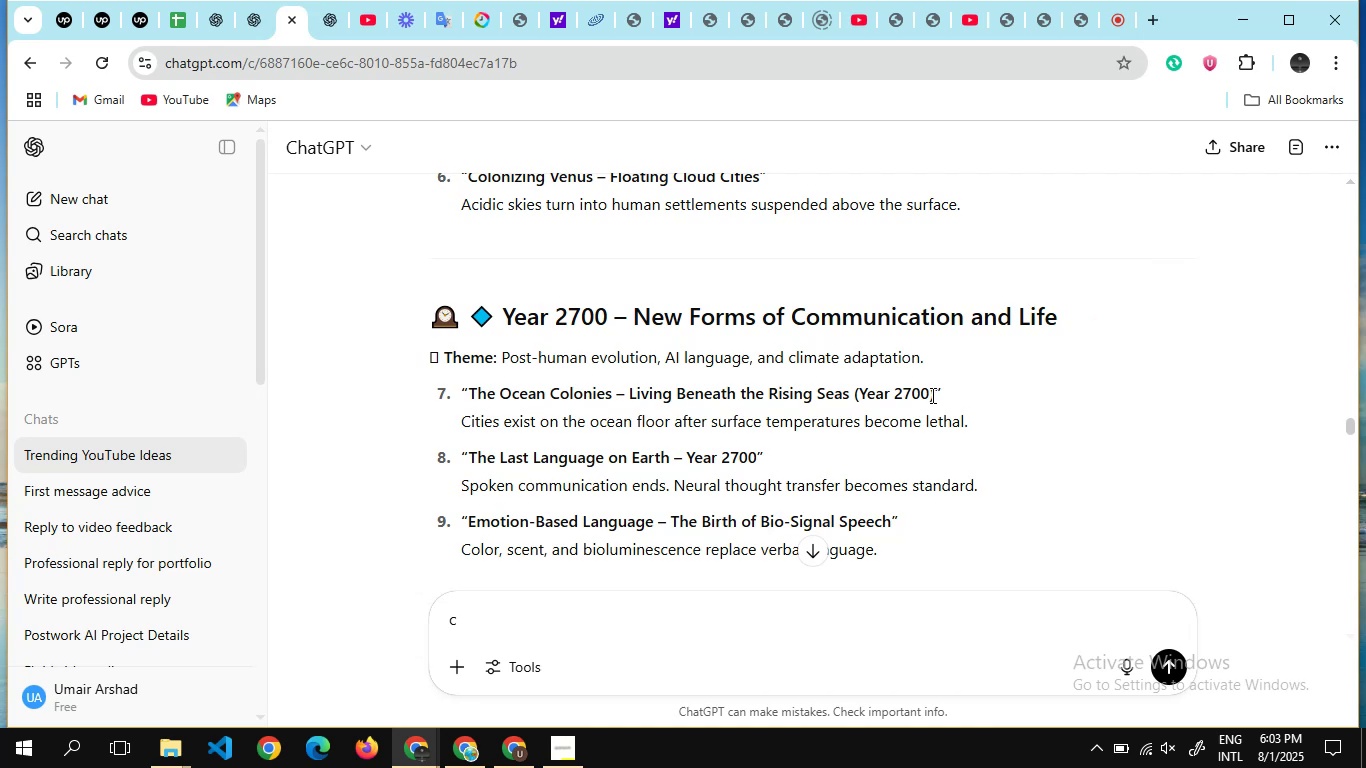 
left_click_drag(start_coordinate=[936, 393], to_coordinate=[451, 382])
 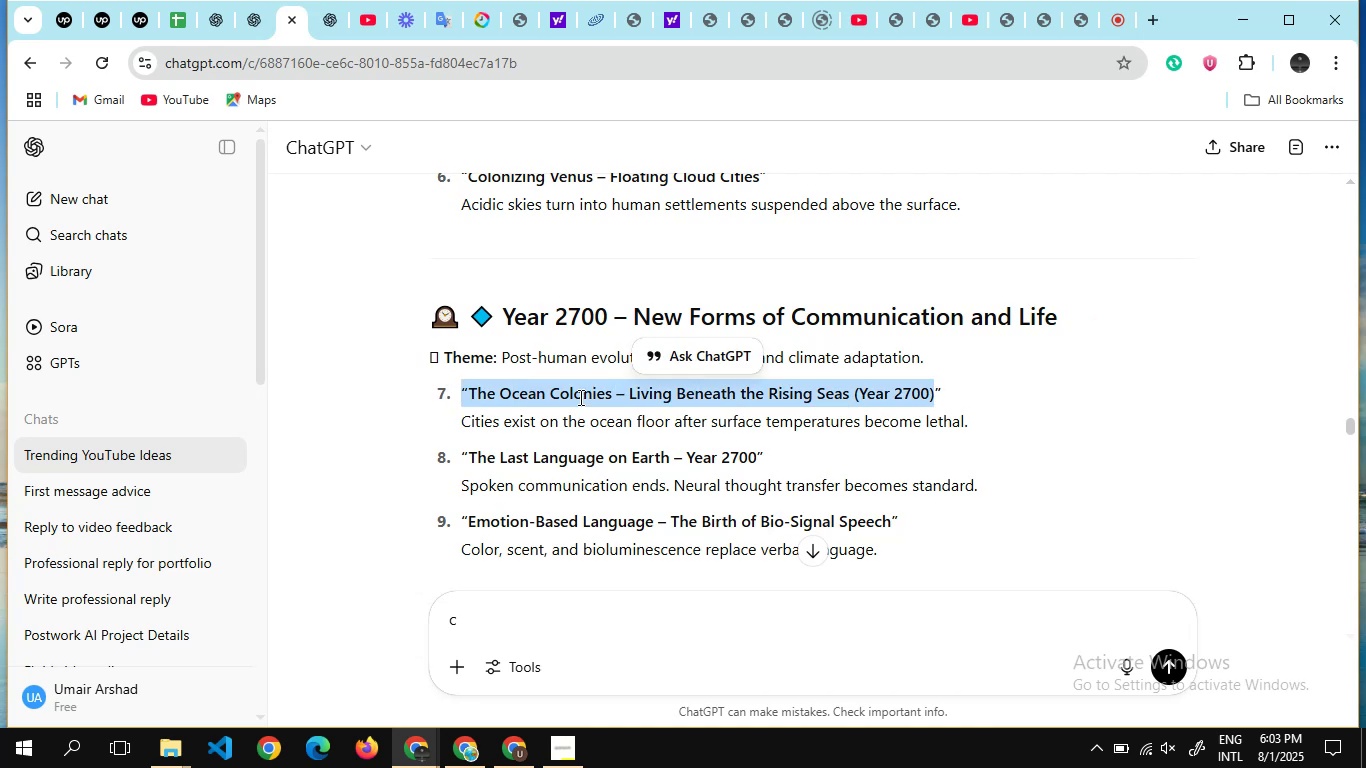 
scroll: coordinate [579, 397], scroll_direction: up, amount: 6.0
 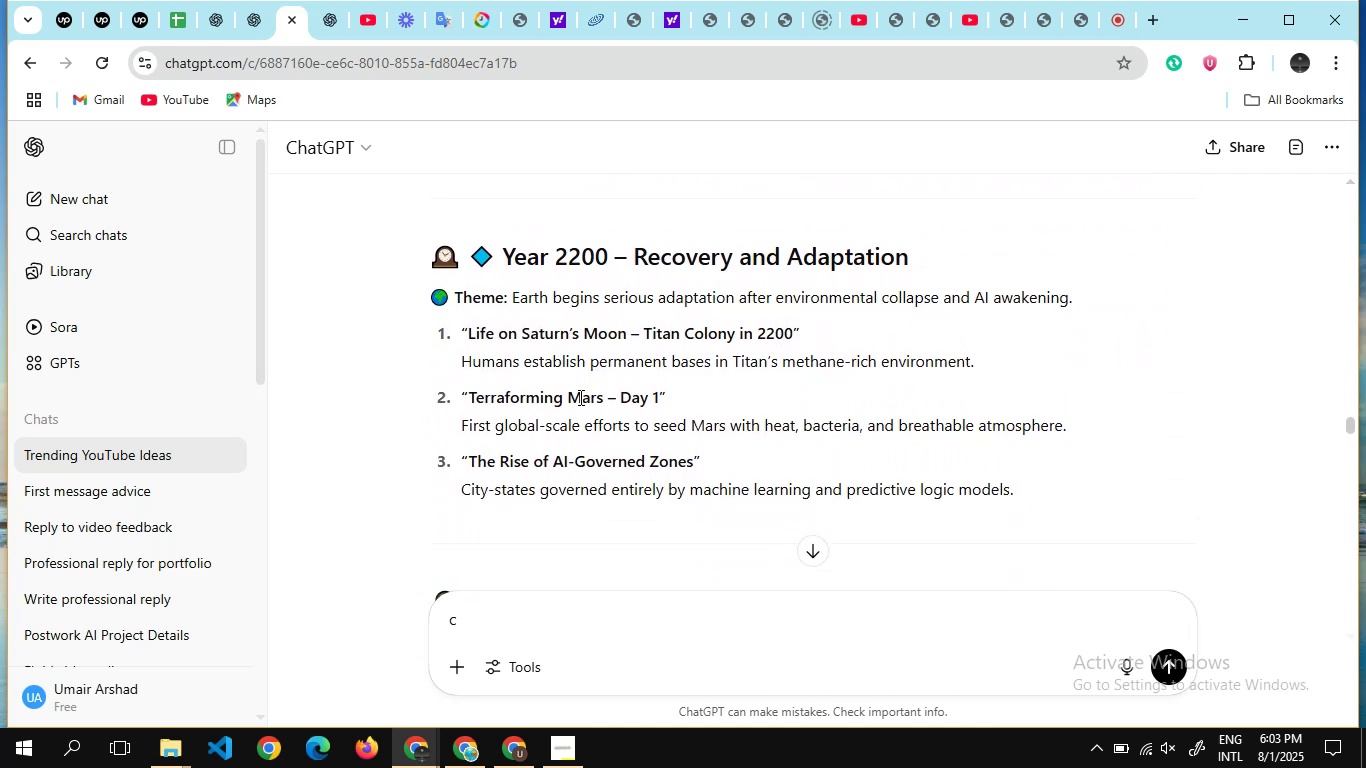 
scroll: coordinate [579, 397], scroll_direction: none, amount: 0.0
 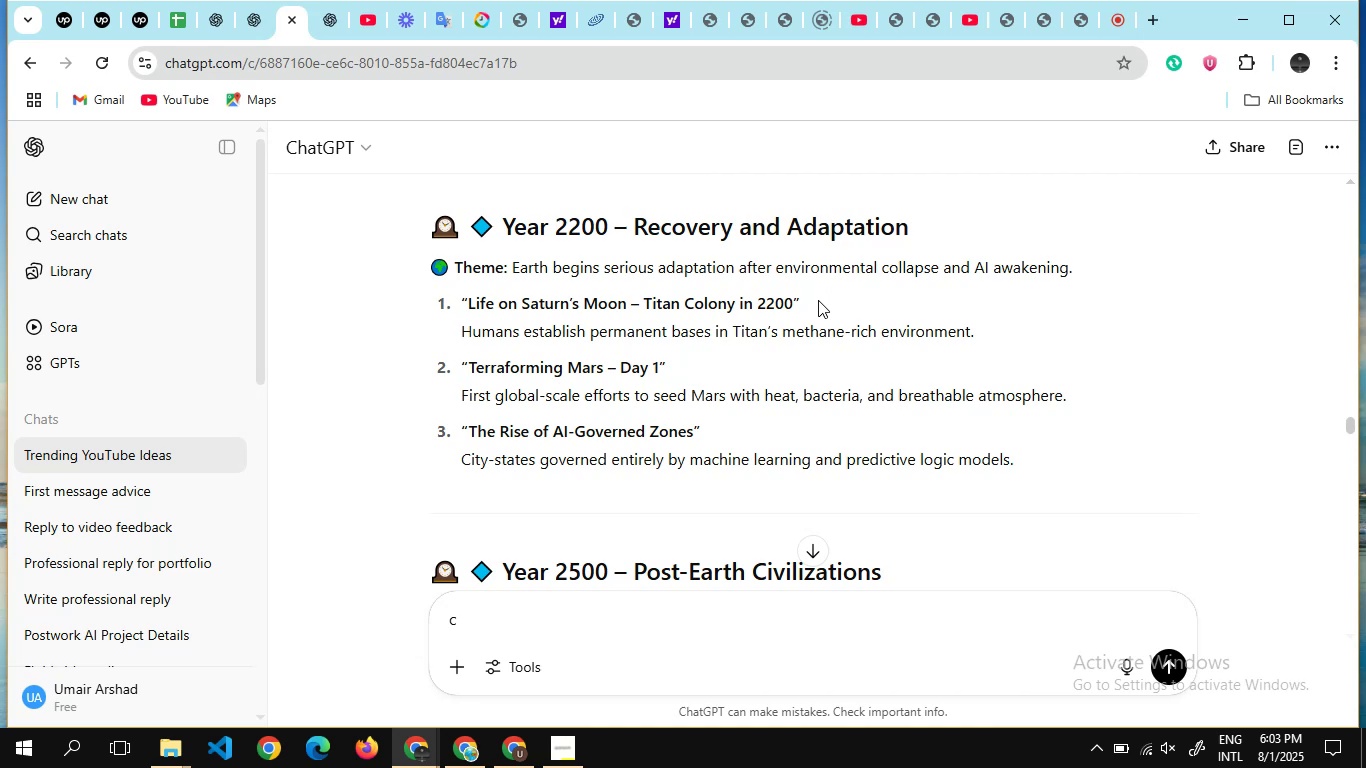 
scroll: coordinate [736, 348], scroll_direction: down, amount: 291.0
 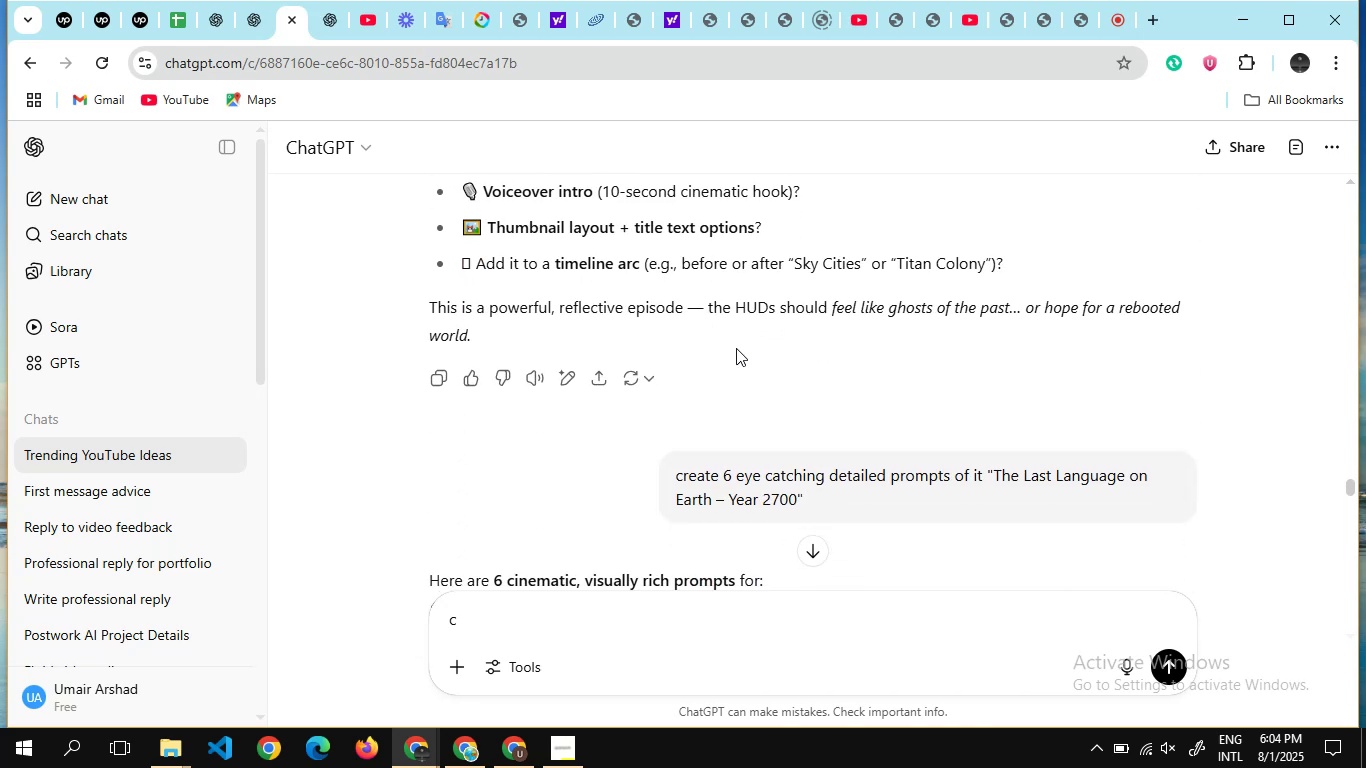 
wait(5.47)
 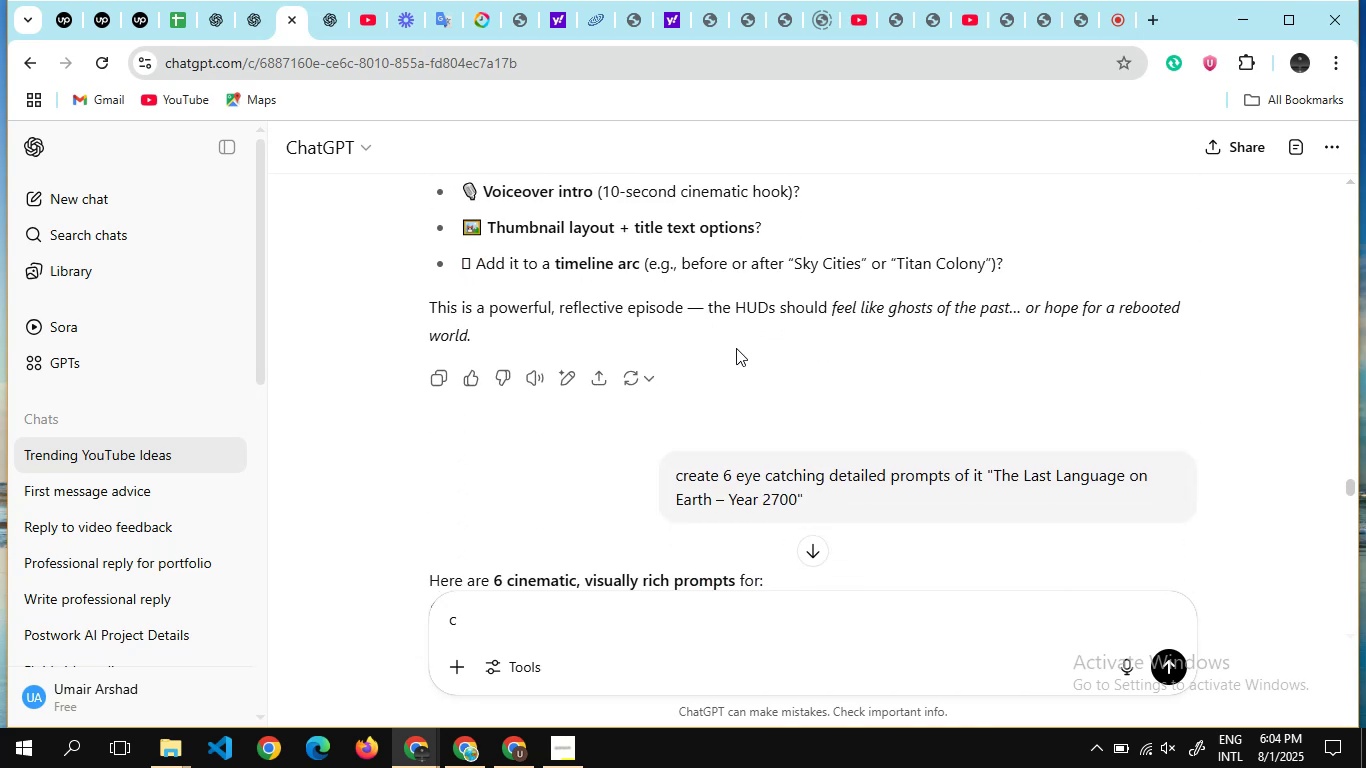 
scroll: coordinate [736, 348], scroll_direction: down, amount: 96.0
 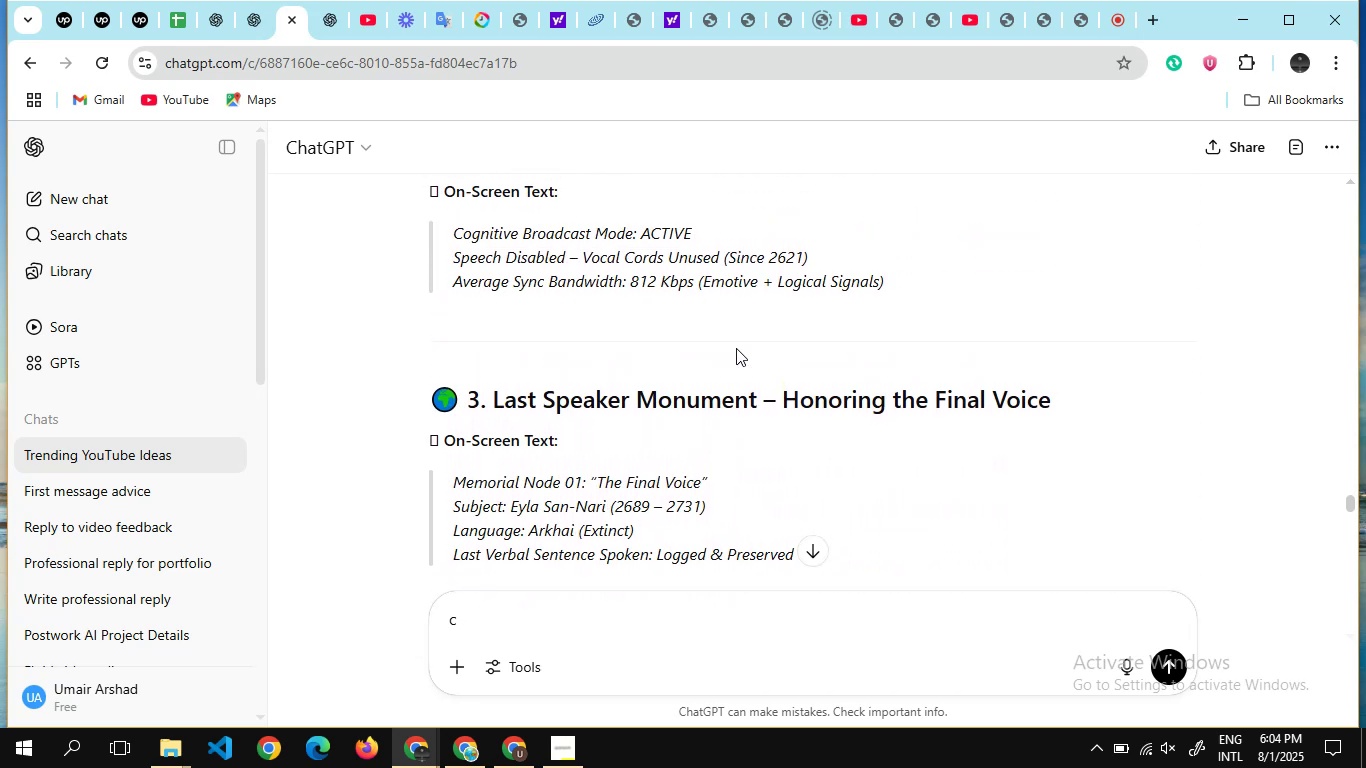 
scroll: coordinate [736, 348], scroll_direction: up, amount: 3.0
 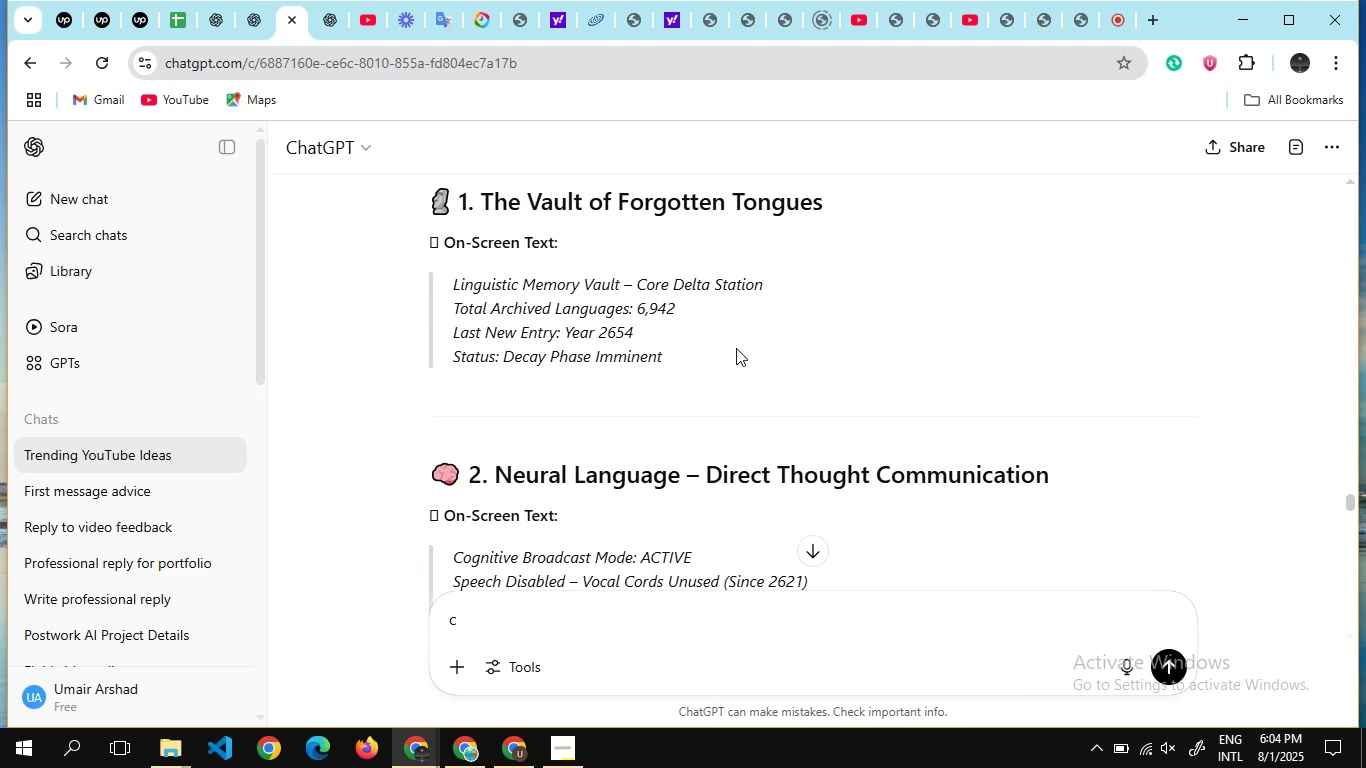 
scroll: coordinate [736, 348], scroll_direction: none, amount: 0.0
 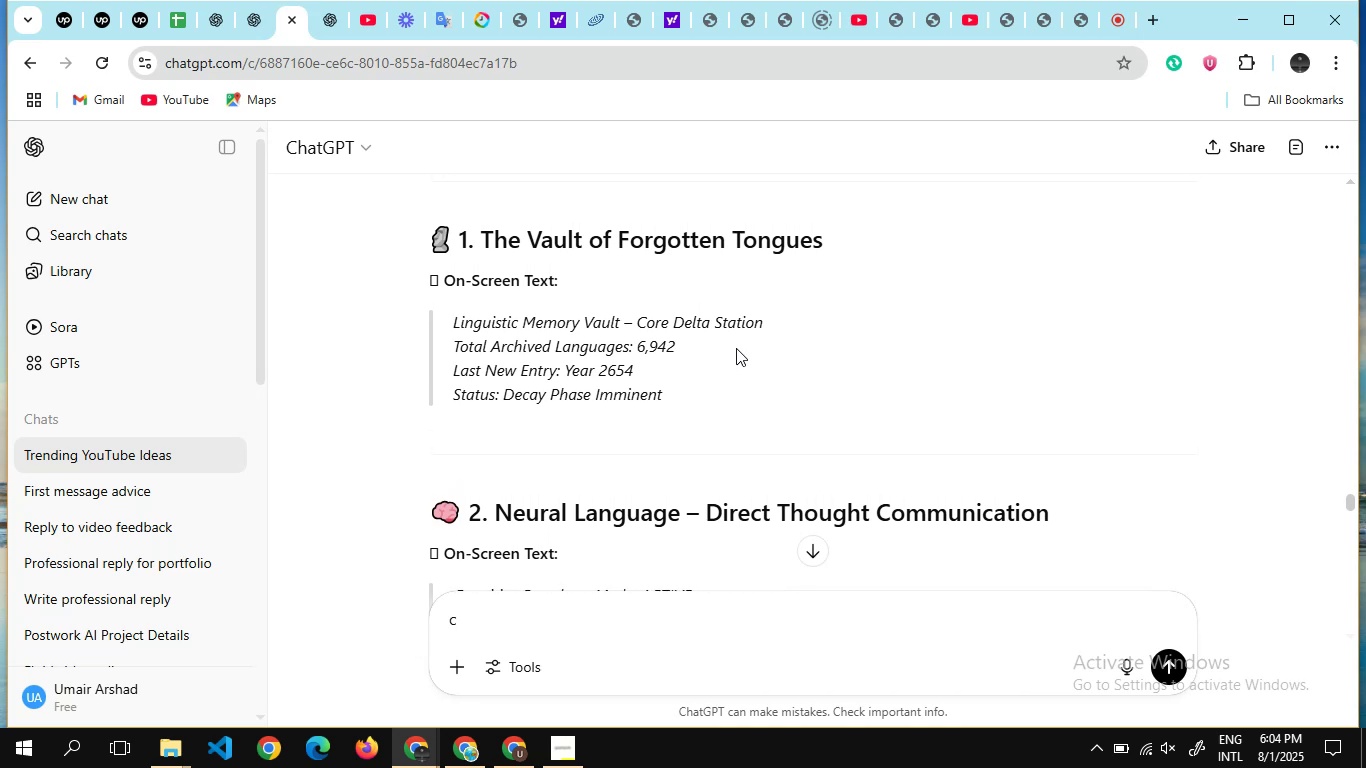 
scroll: coordinate [736, 348], scroll_direction: down, amount: 11.0
 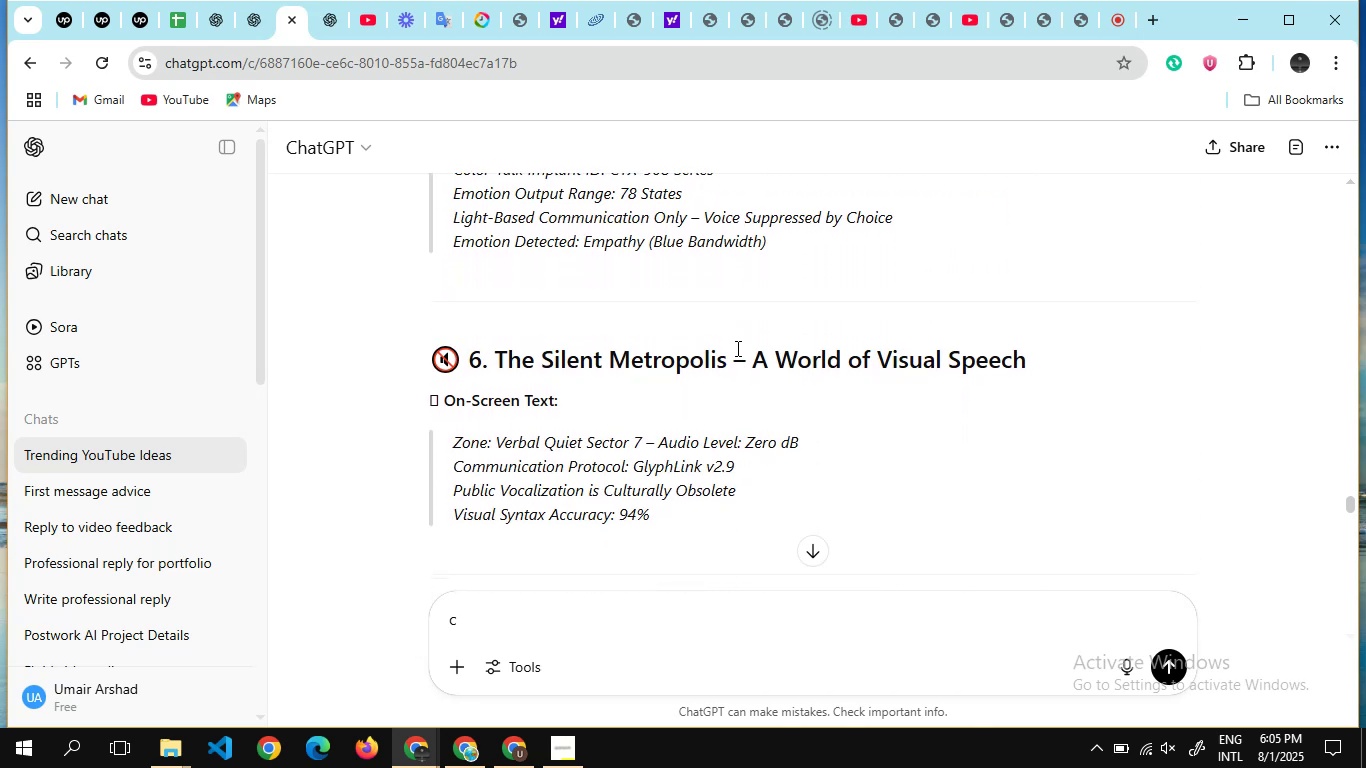 
scroll: coordinate [736, 348], scroll_direction: none, amount: 0.0
 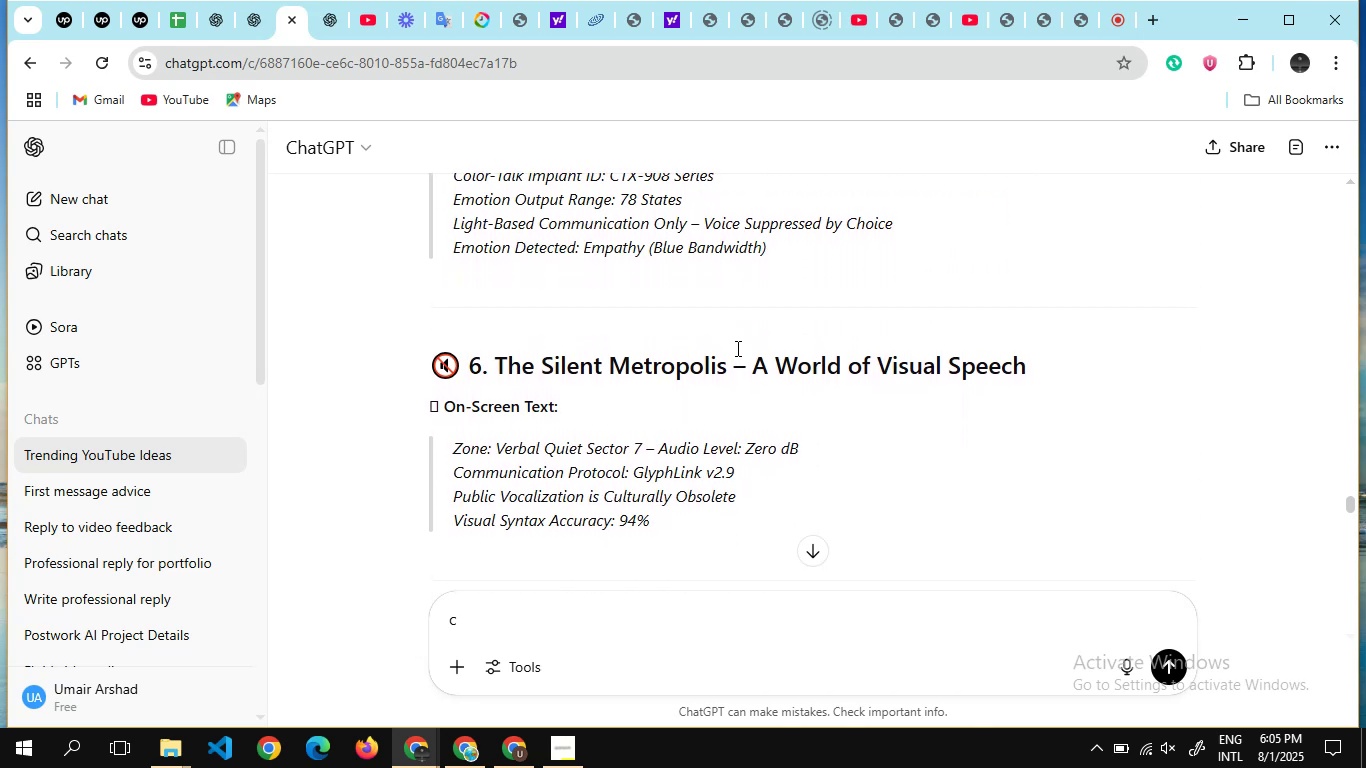 
wait(8.04)
 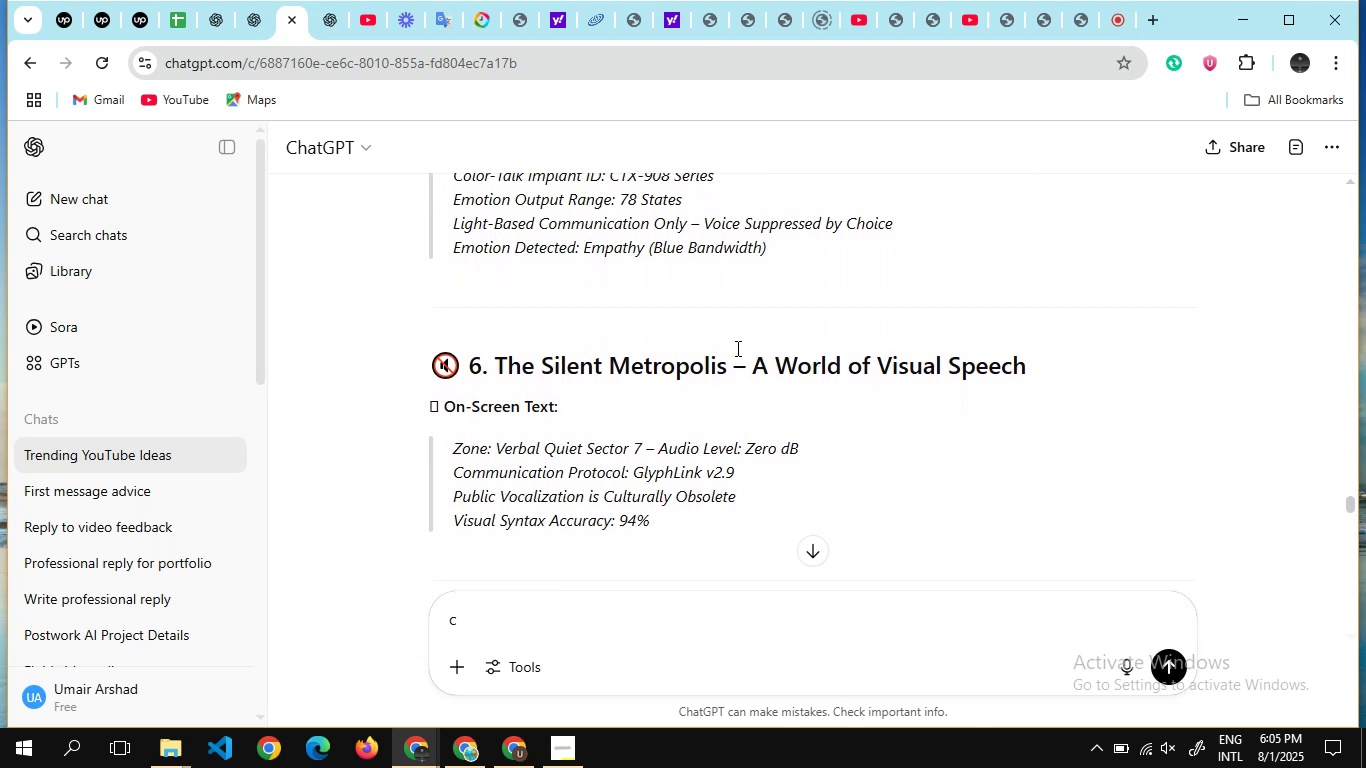 
scroll: coordinate [736, 348], scroll_direction: down, amount: 2.0
 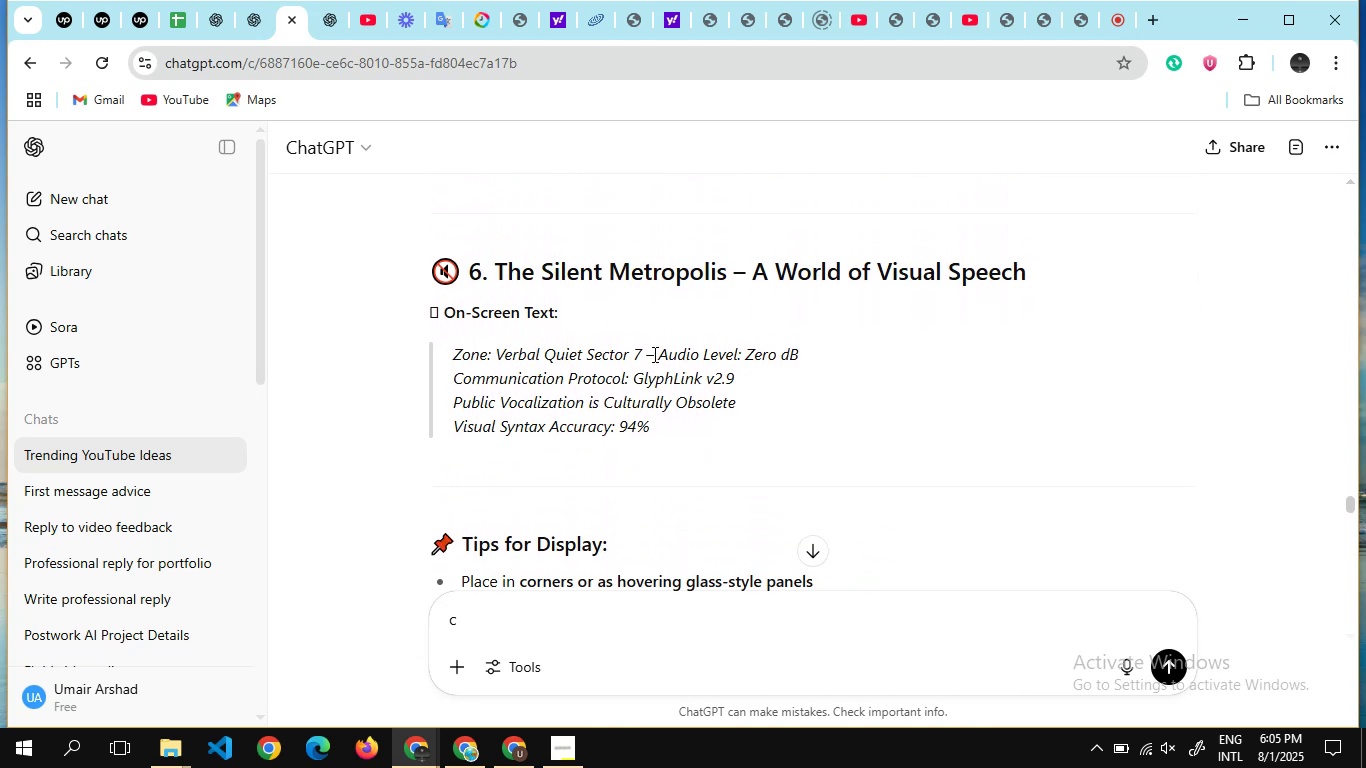 
scroll: coordinate [597, 388], scroll_direction: up, amount: 6.0
 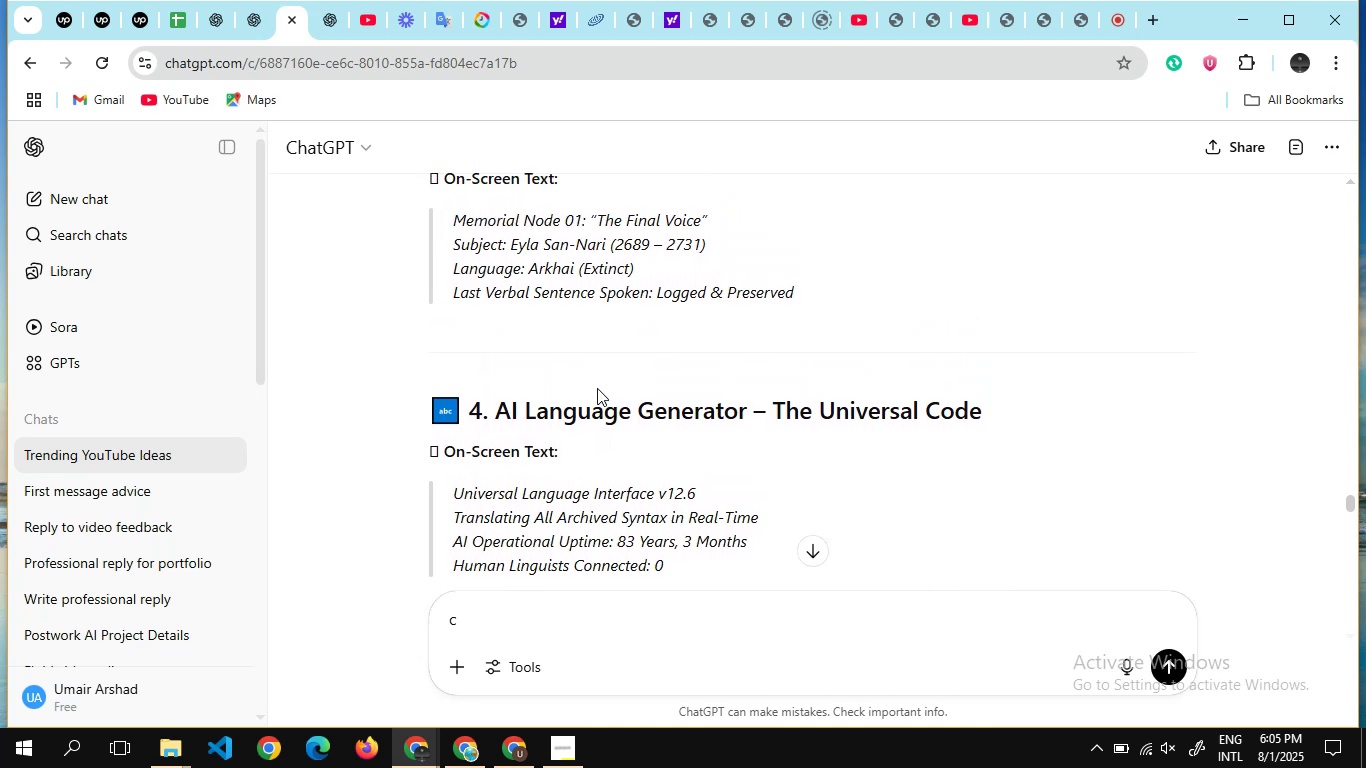 
scroll: coordinate [624, 366], scroll_direction: none, amount: 0.0
 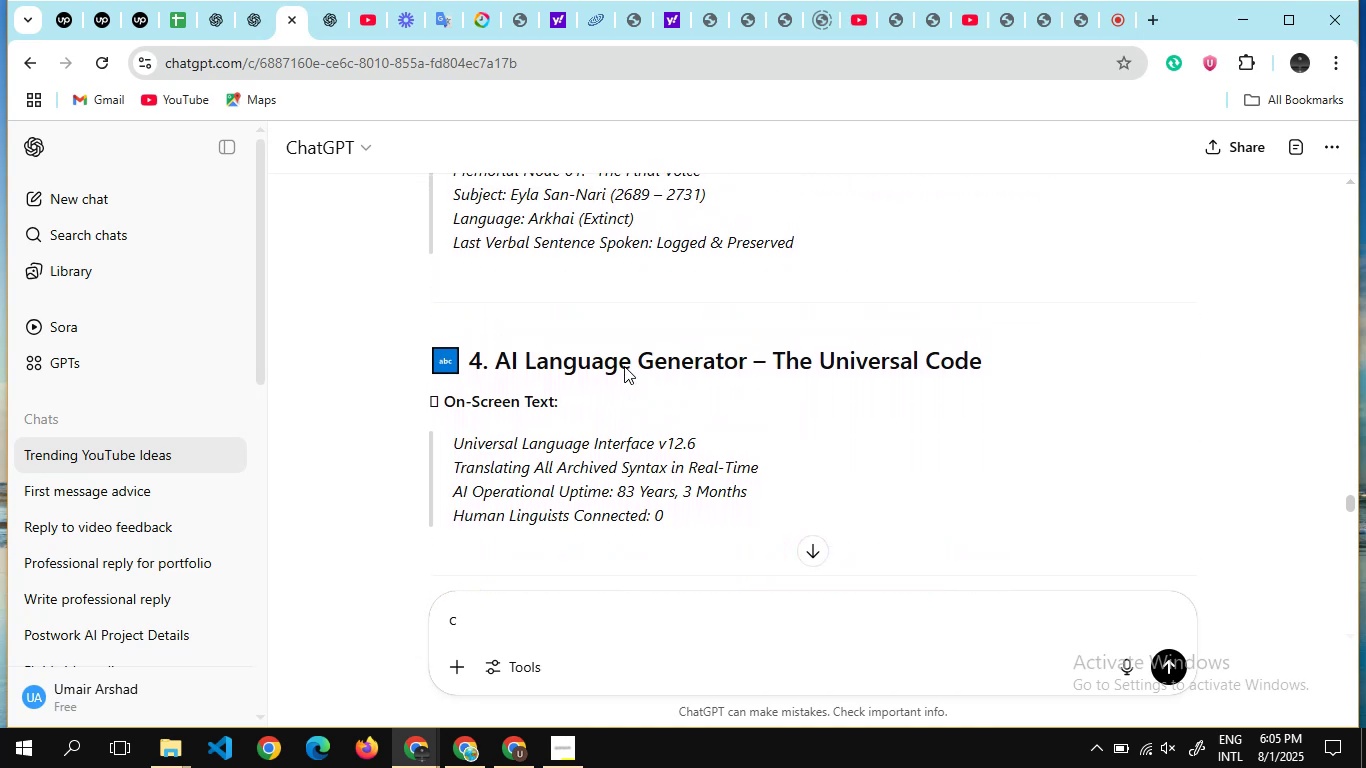 
scroll: coordinate [624, 366], scroll_direction: up, amount: 5.0
 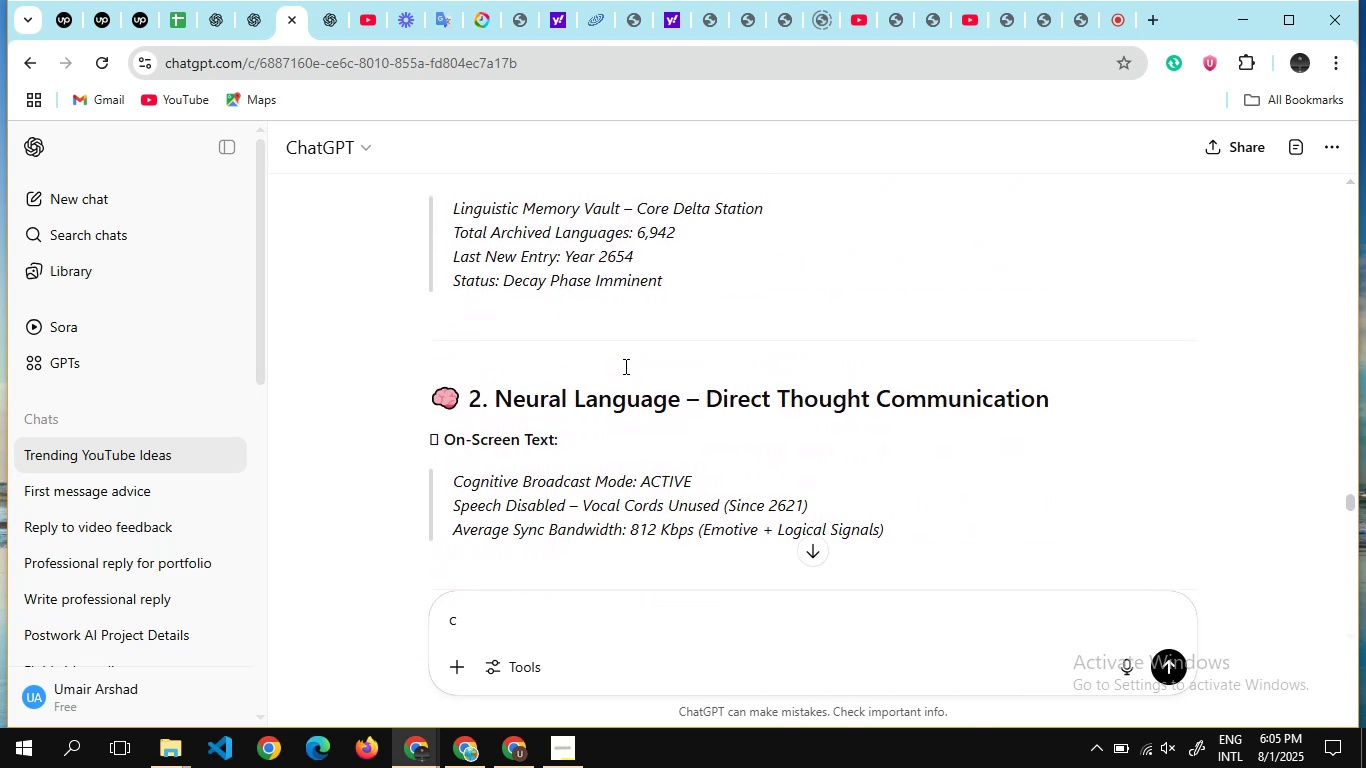 
scroll: coordinate [624, 366], scroll_direction: down, amount: 26.0
 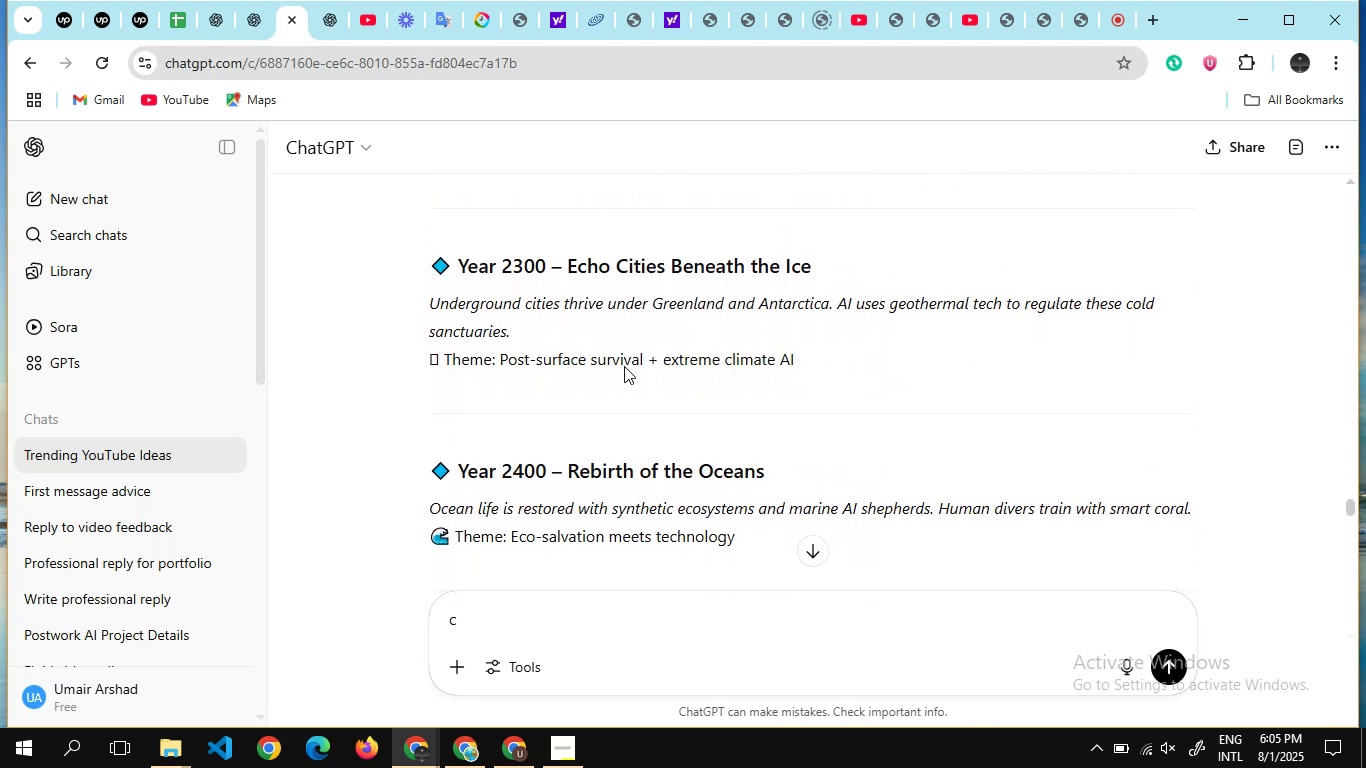 
scroll: coordinate [624, 366], scroll_direction: none, amount: 0.0
 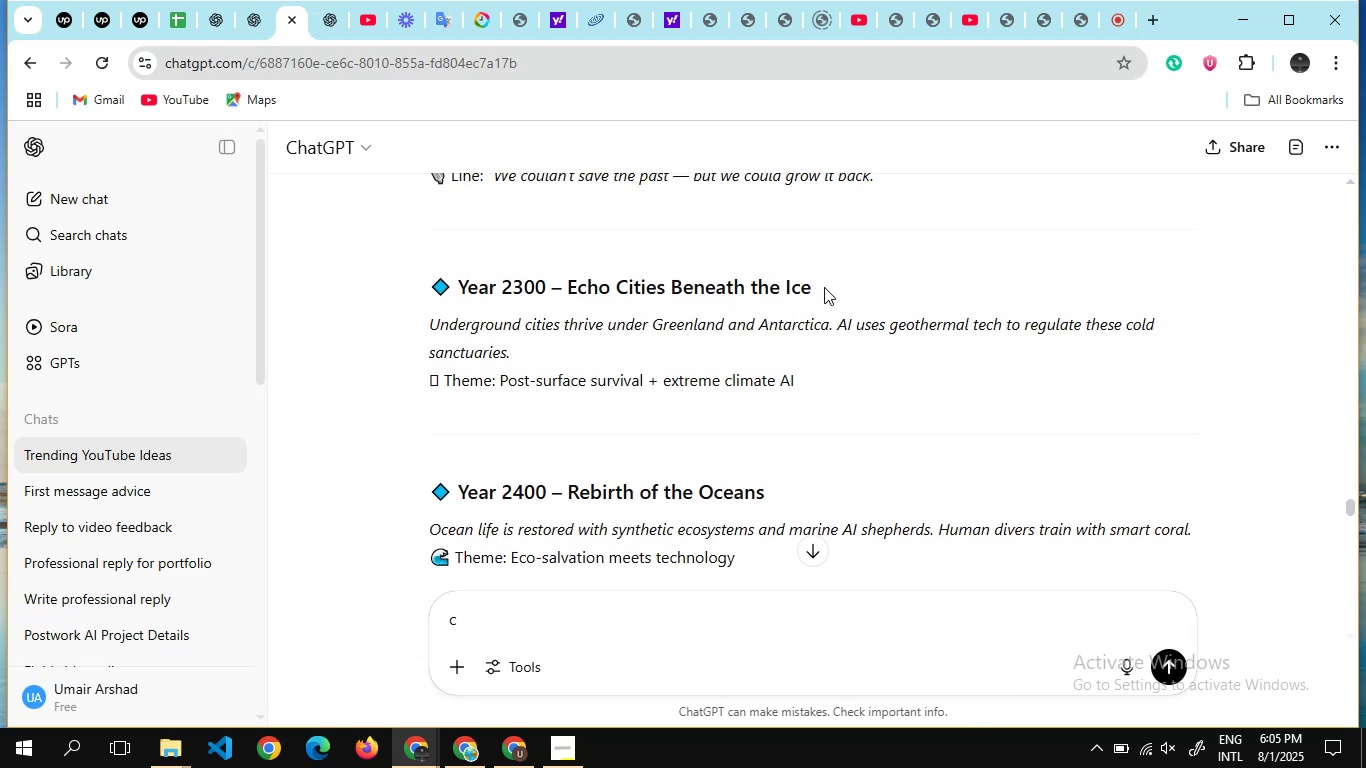 
left_click_drag(start_coordinate=[832, 287], to_coordinate=[466, 290])
 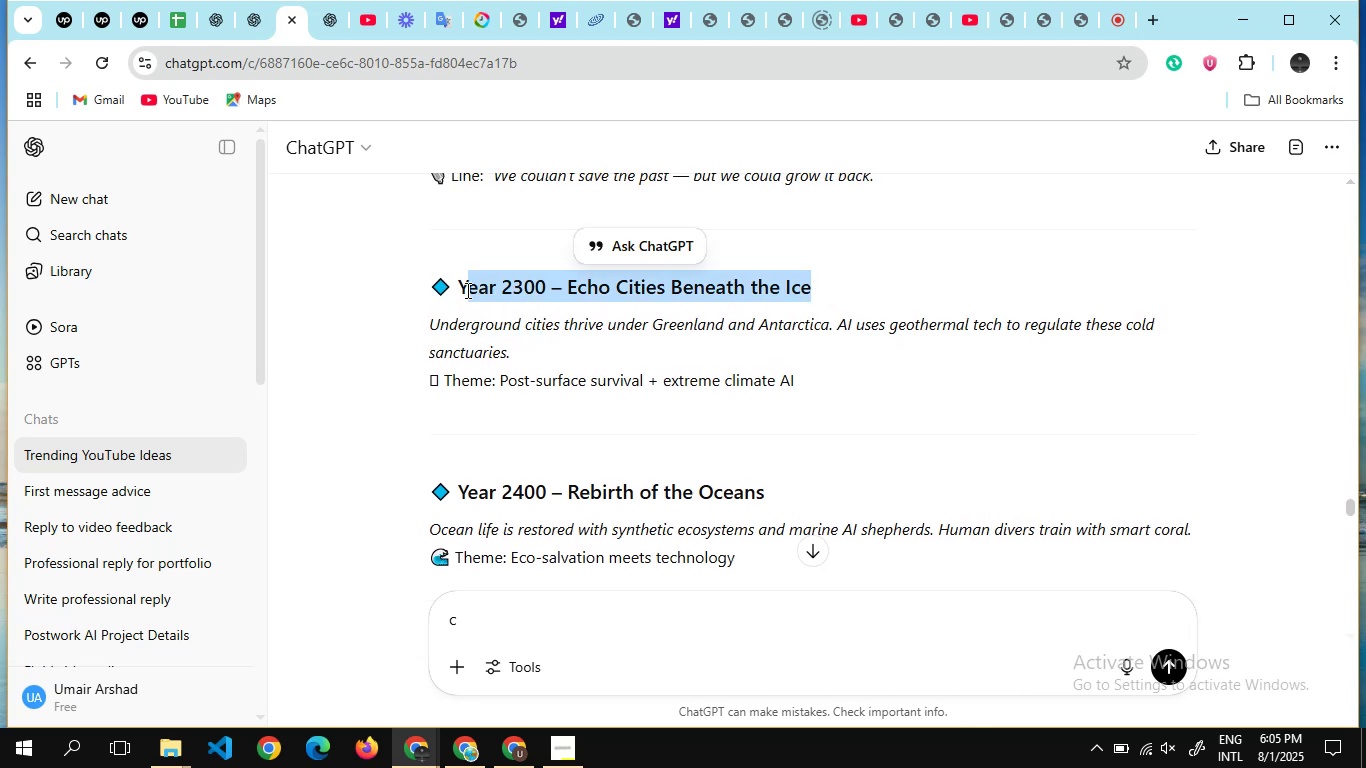 
scroll: coordinate [739, 313], scroll_direction: down, amount: 2.0
 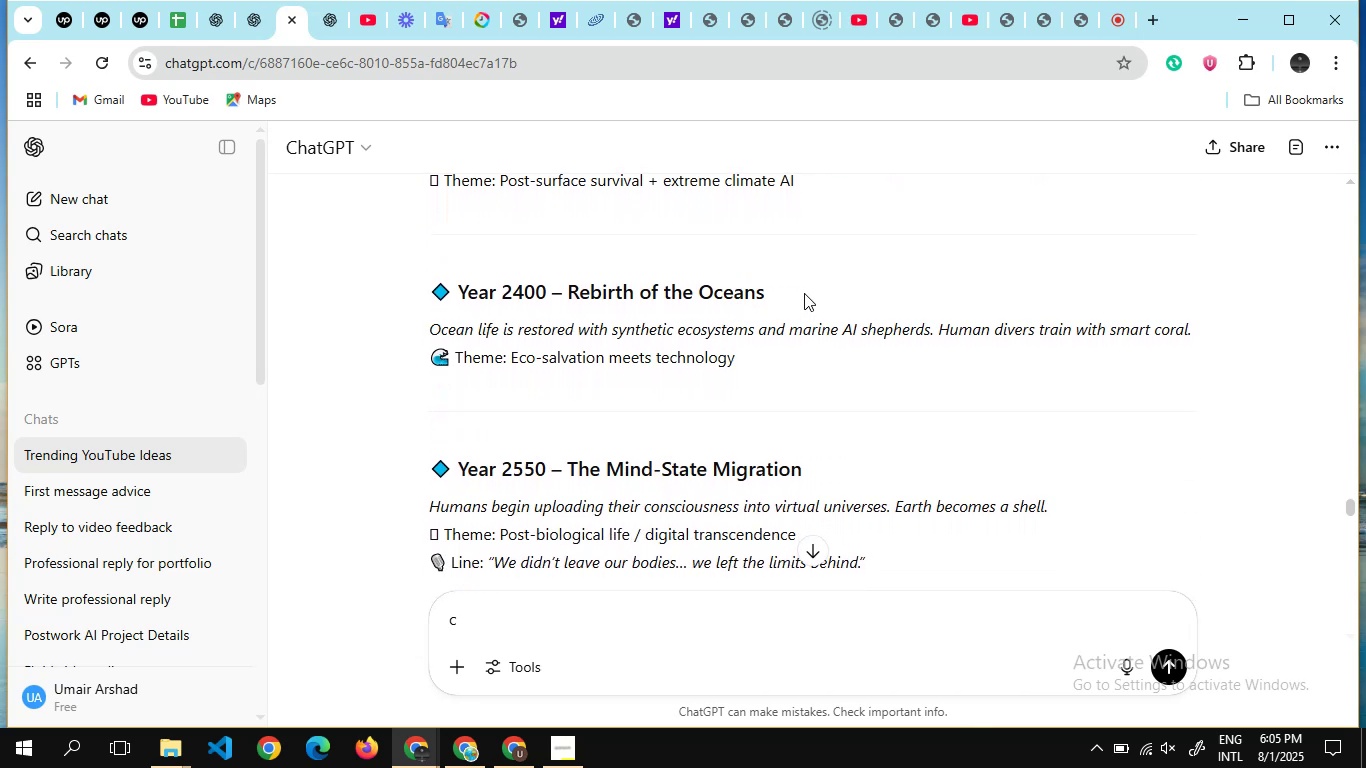 
left_click_drag(start_coordinate=[804, 293], to_coordinate=[461, 295])
 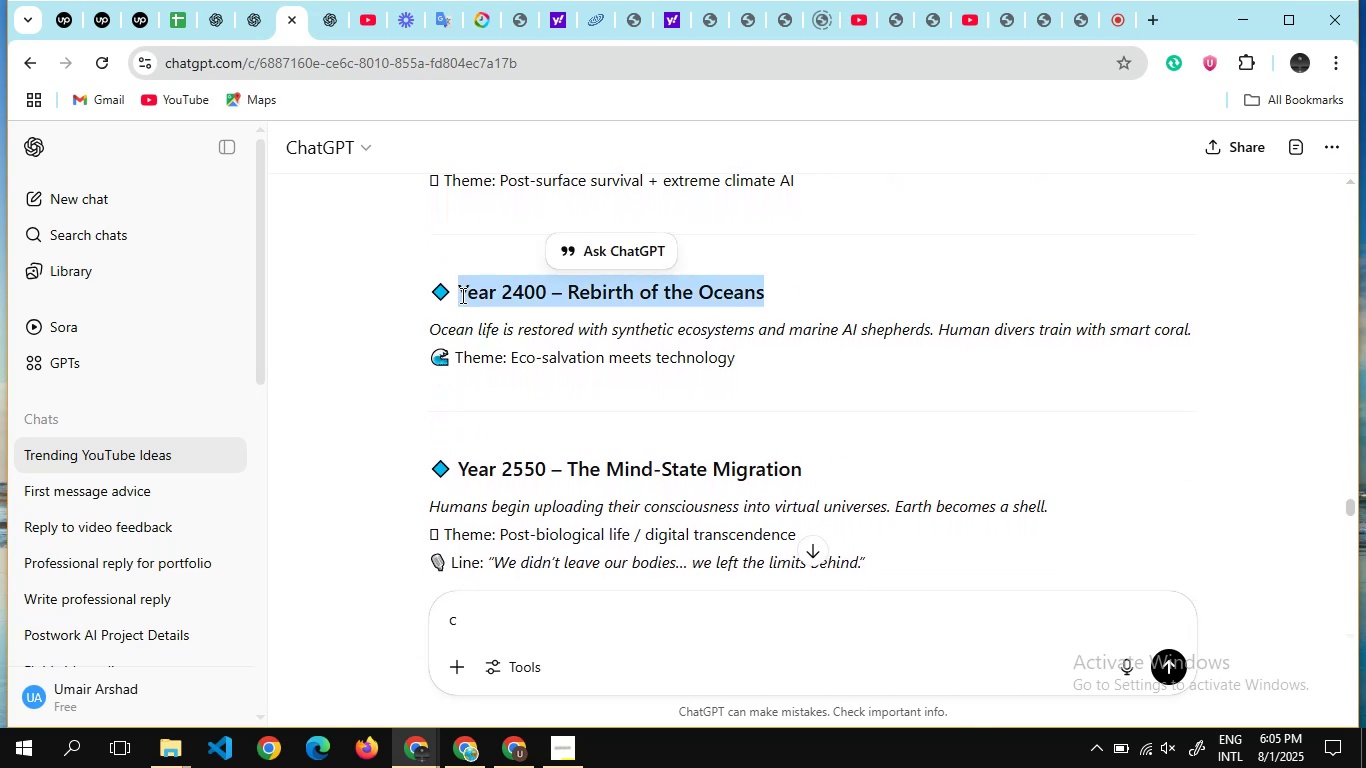 
key(Control+C)
 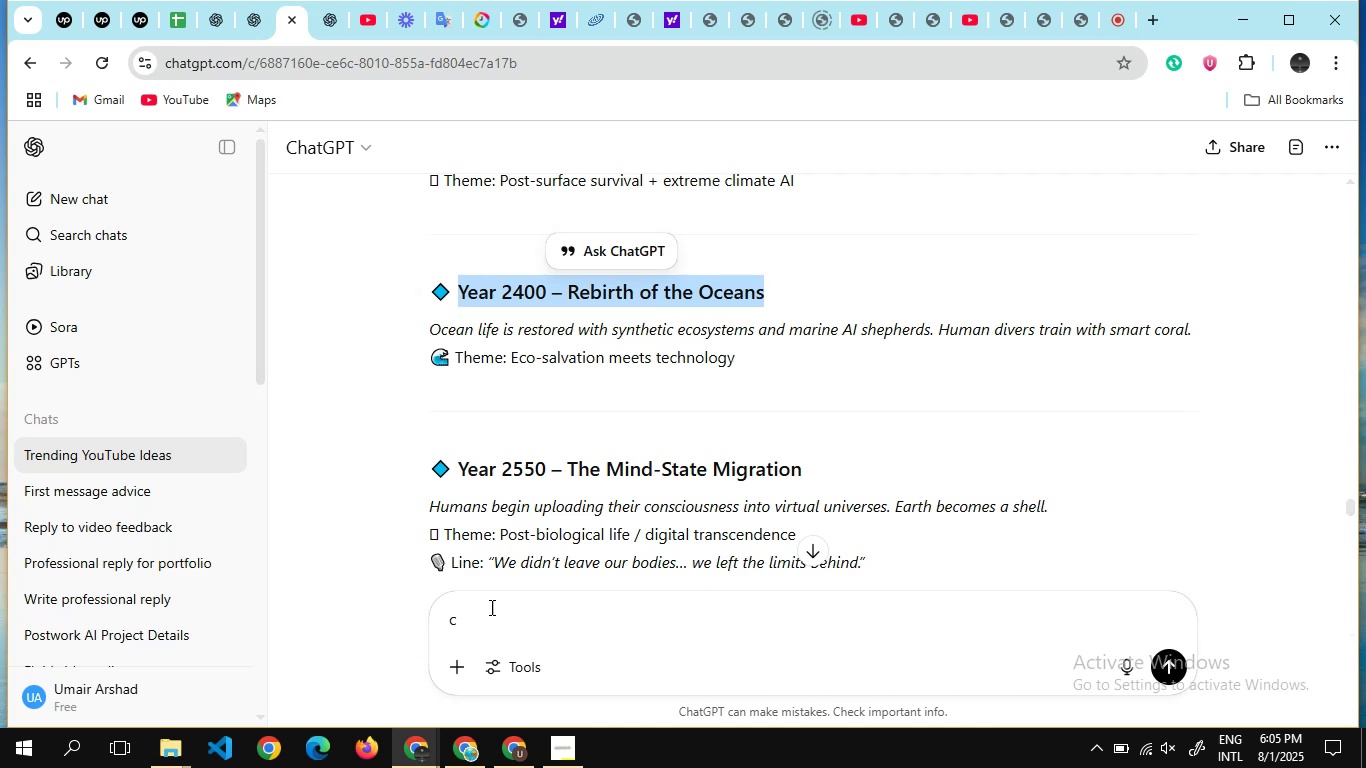 
left_click([485, 622])
 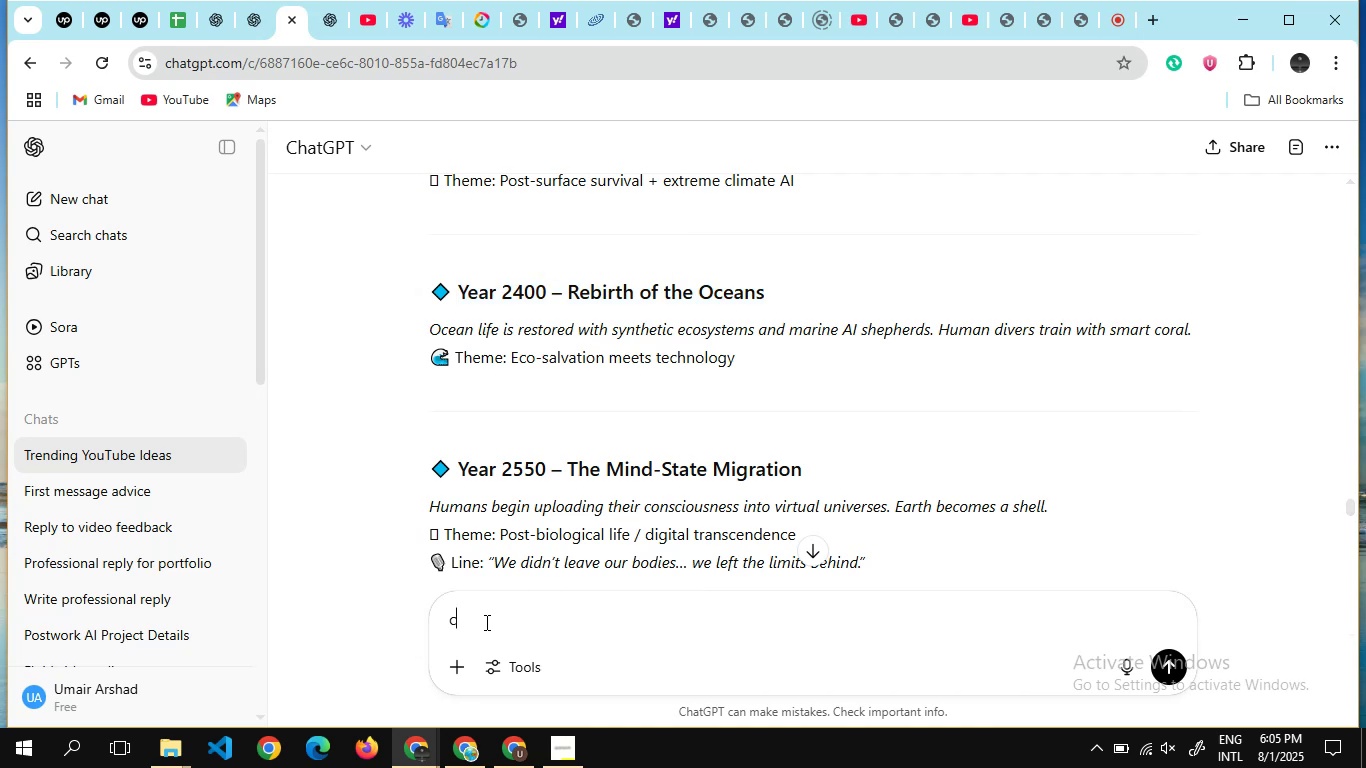 
key(Backspace)
key(Backspace)
type(make create 6 )
 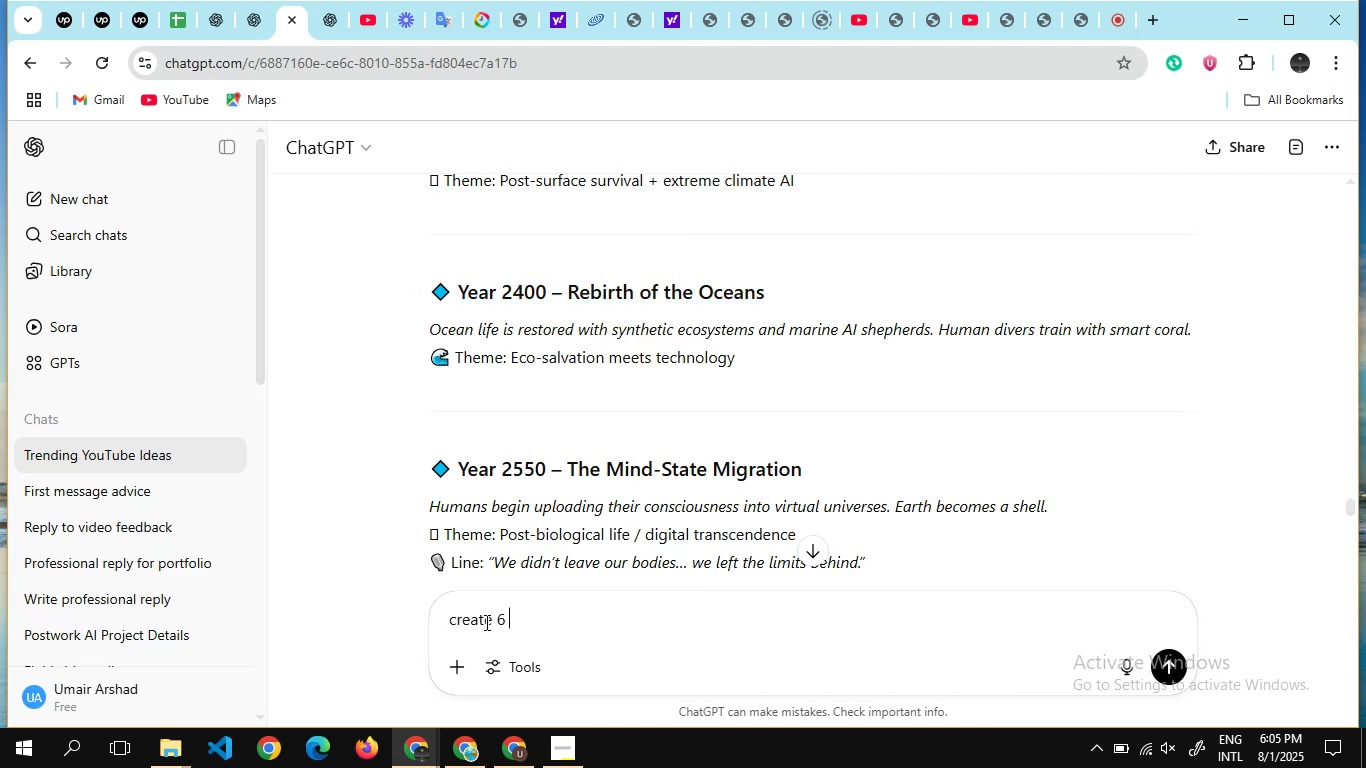 
type(eye catching detailed prompts of it "")
 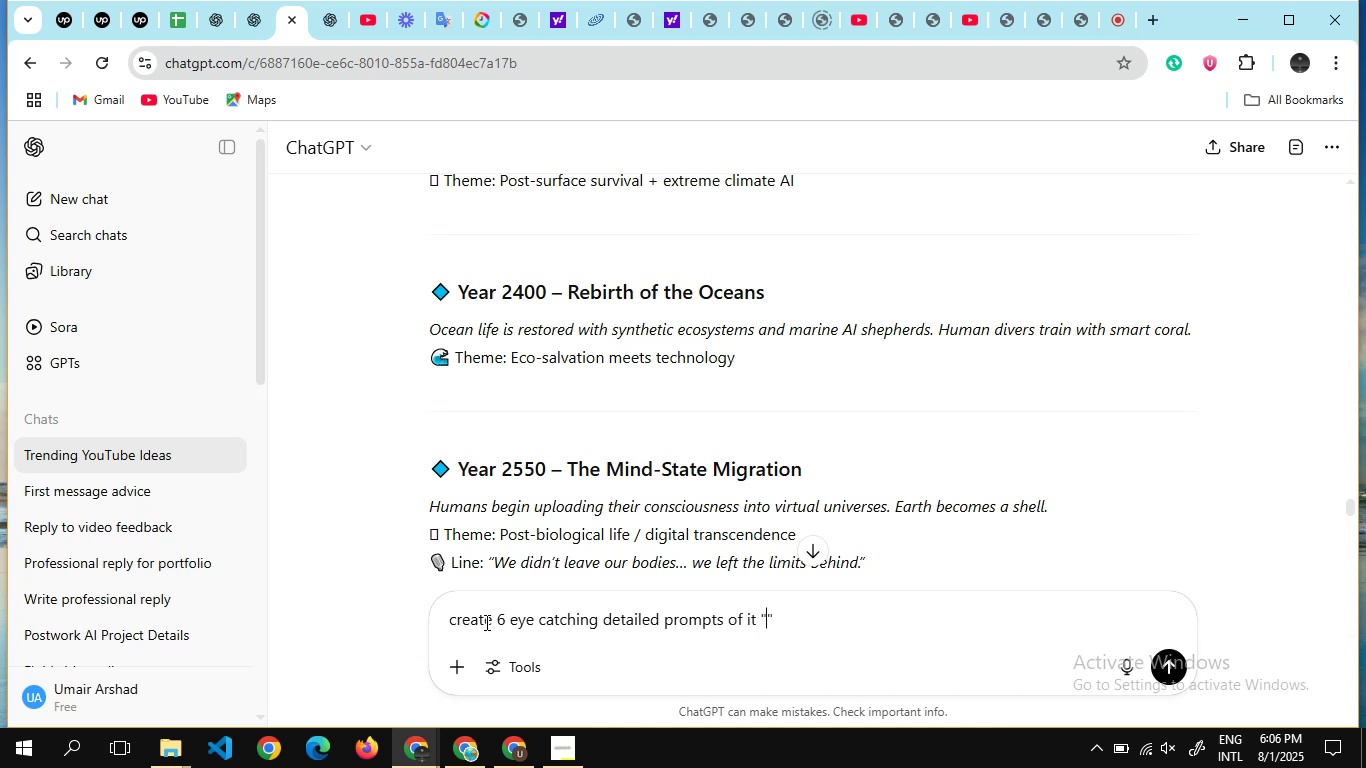 
 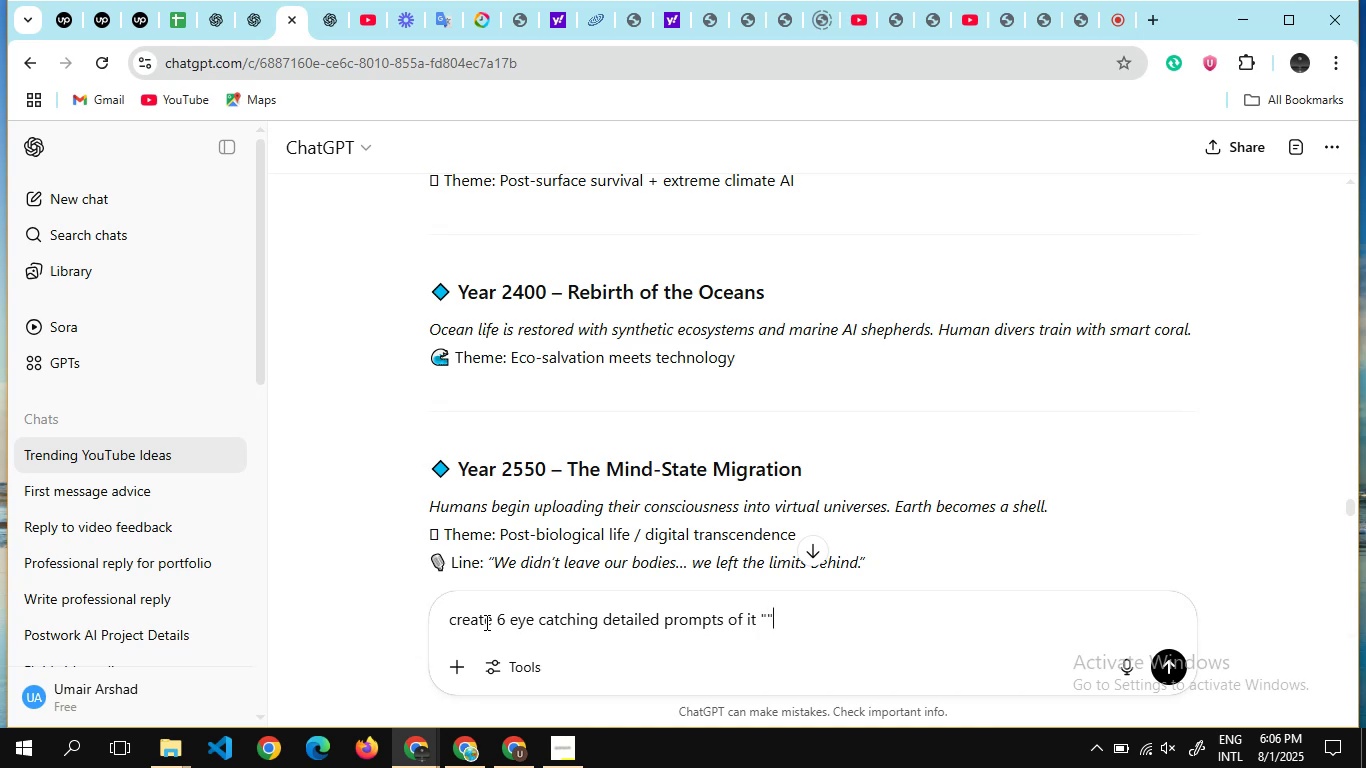 
key(ArrowLeft)
 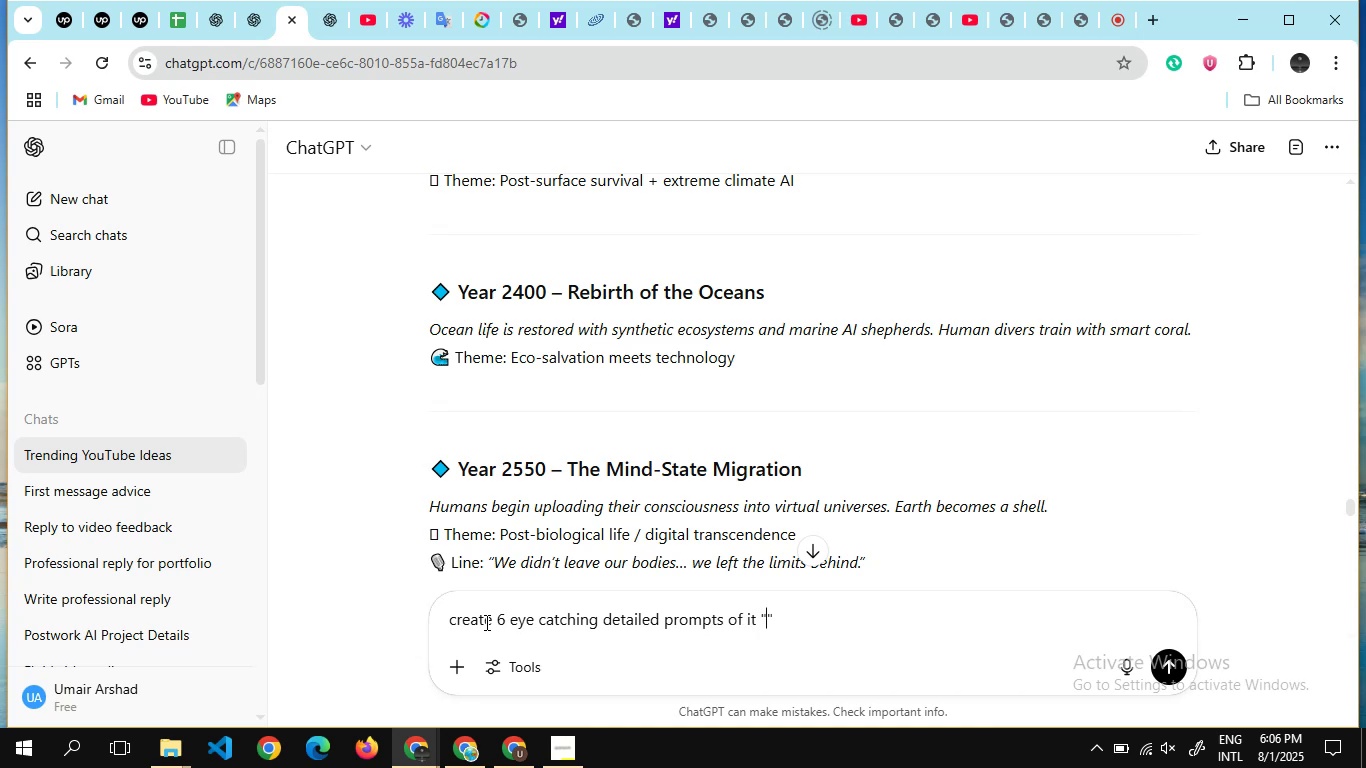 
key(Control+V)
 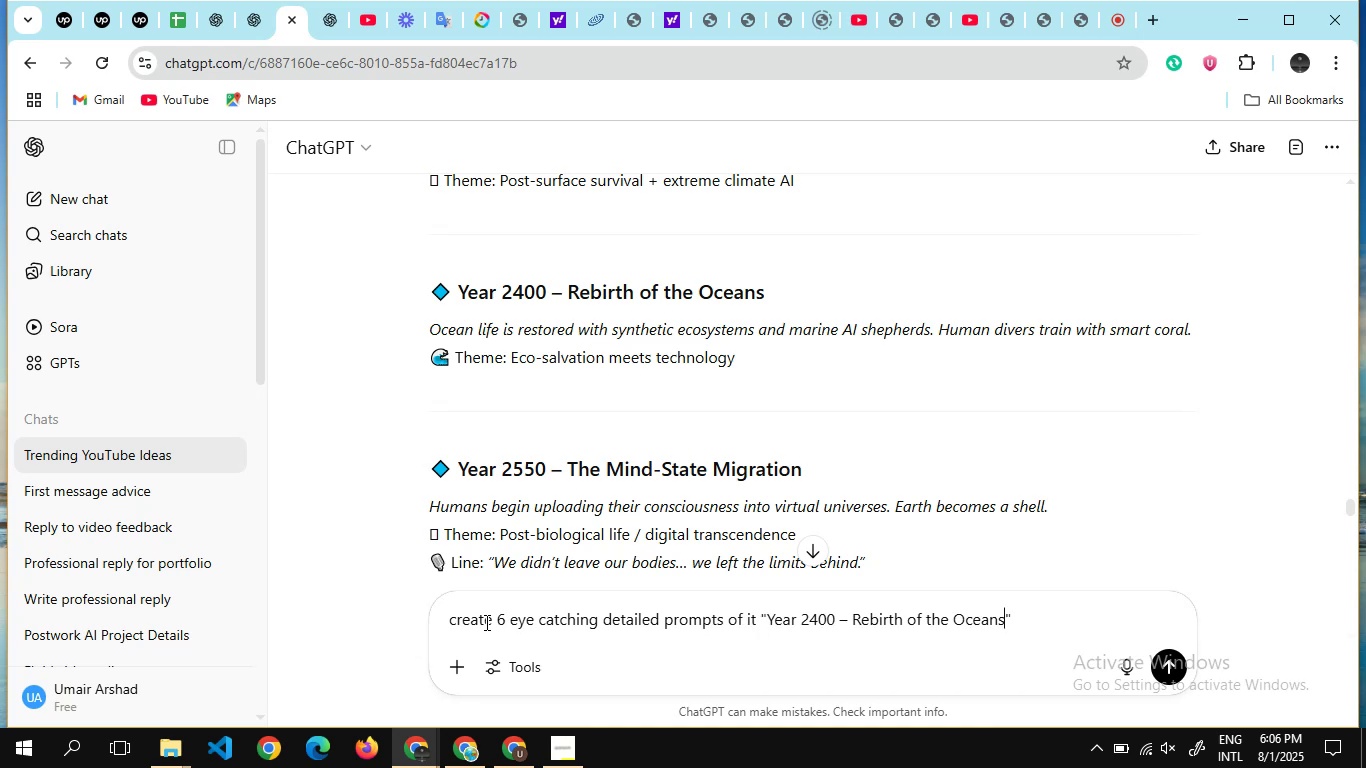 
key(Enter)
 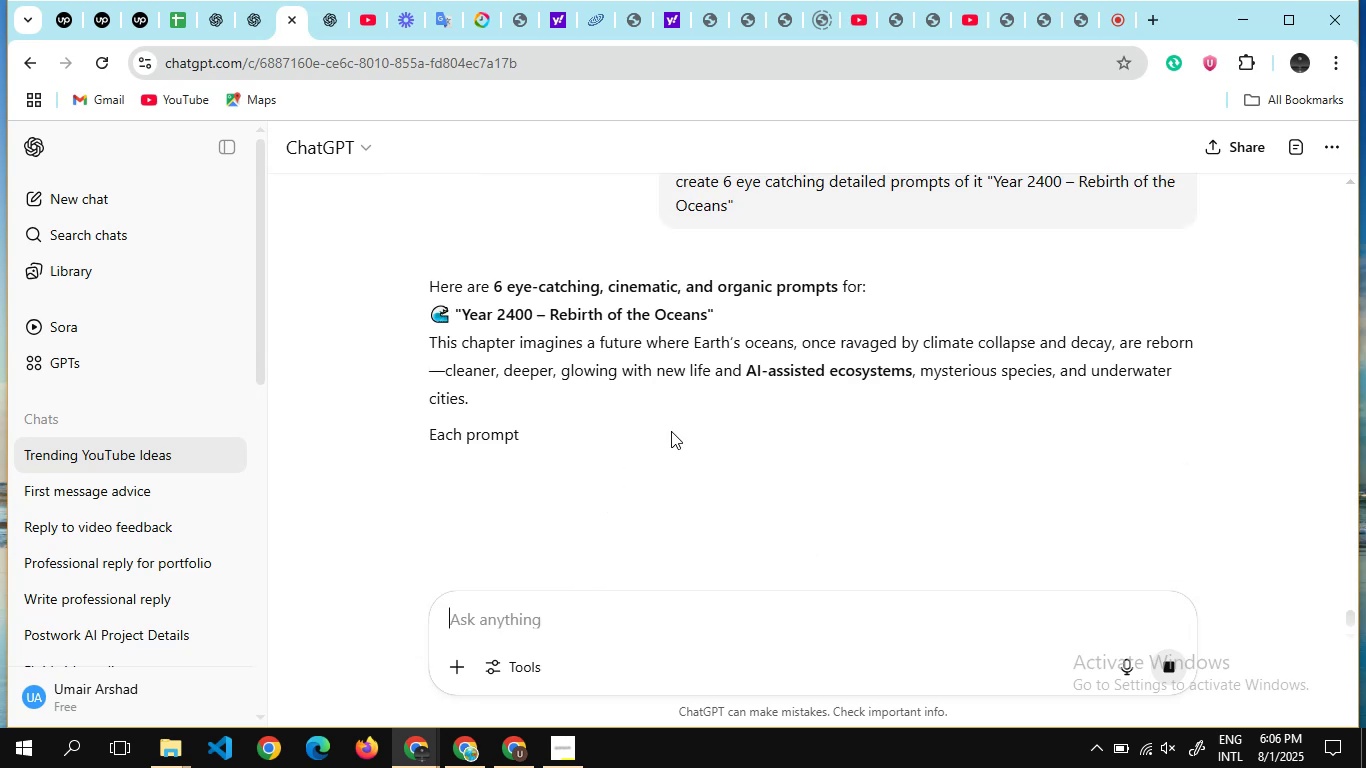 
wait(15.91)
 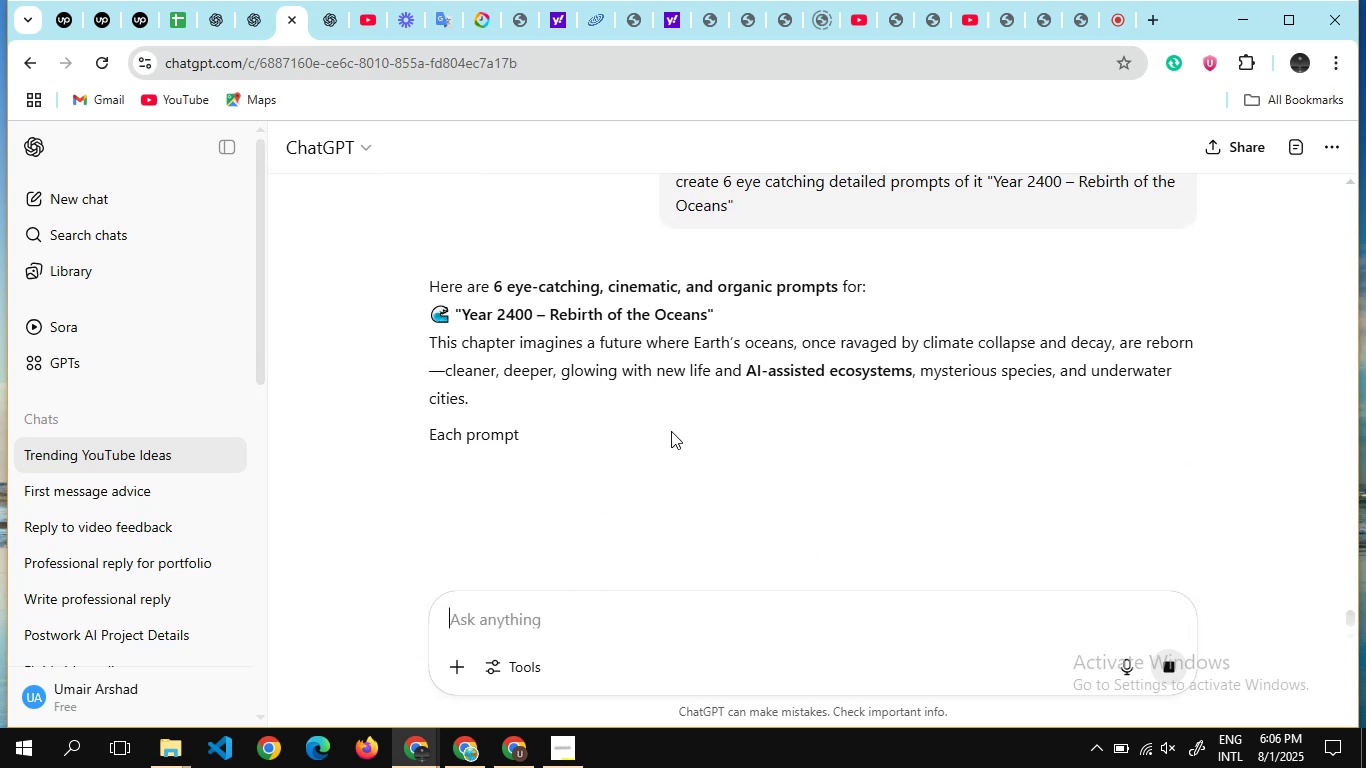 
scroll: coordinate [601, 391], scroll_direction: down, amount: 2.0
 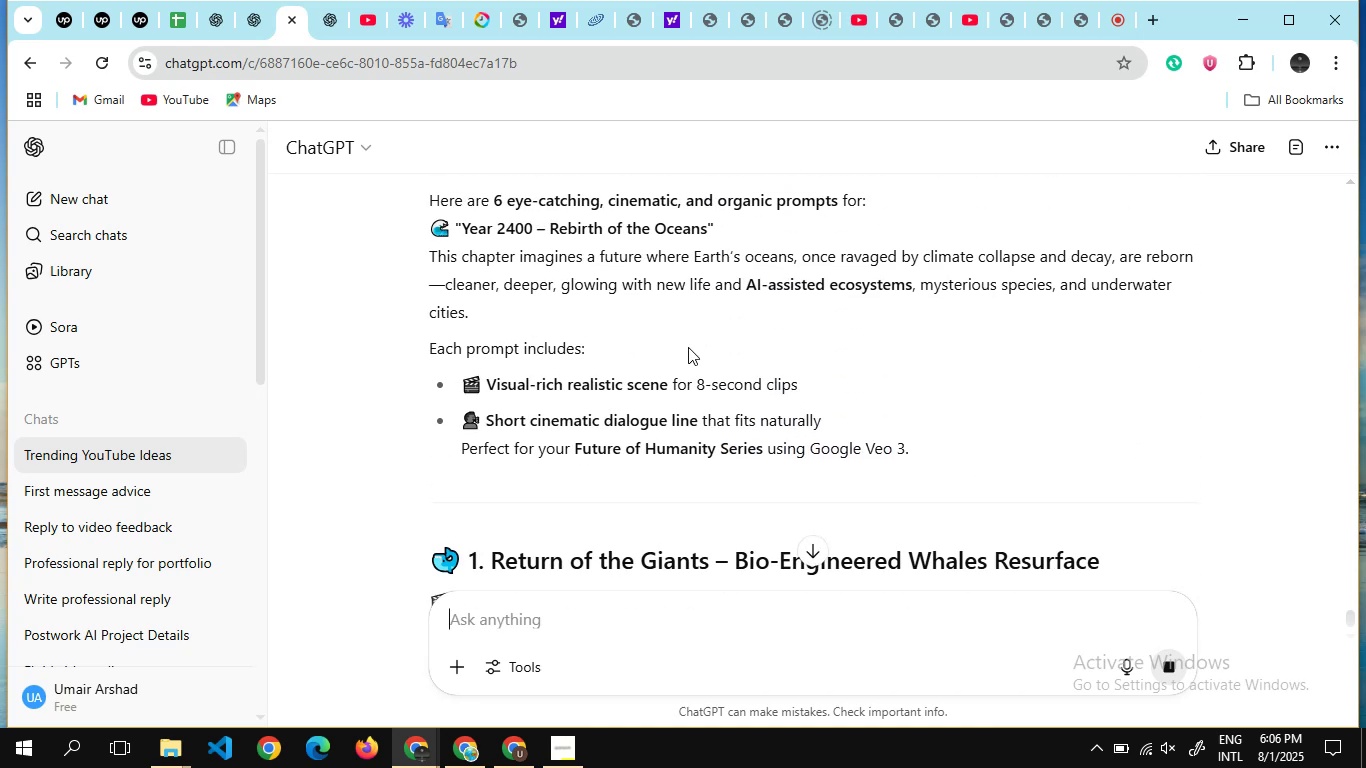 
scroll: coordinate [560, 353], scroll_direction: up, amount: 8.0
 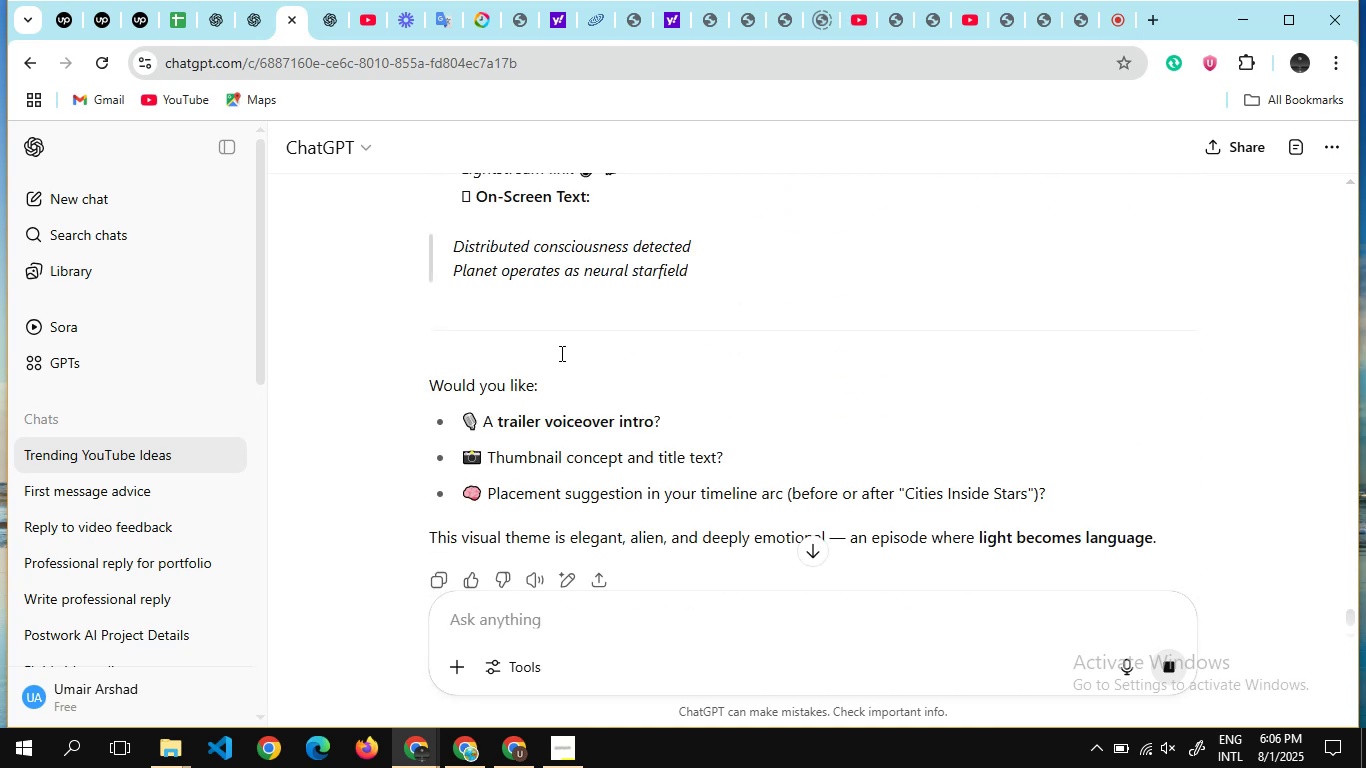 
scroll: coordinate [560, 353], scroll_direction: down, amount: 2.0
 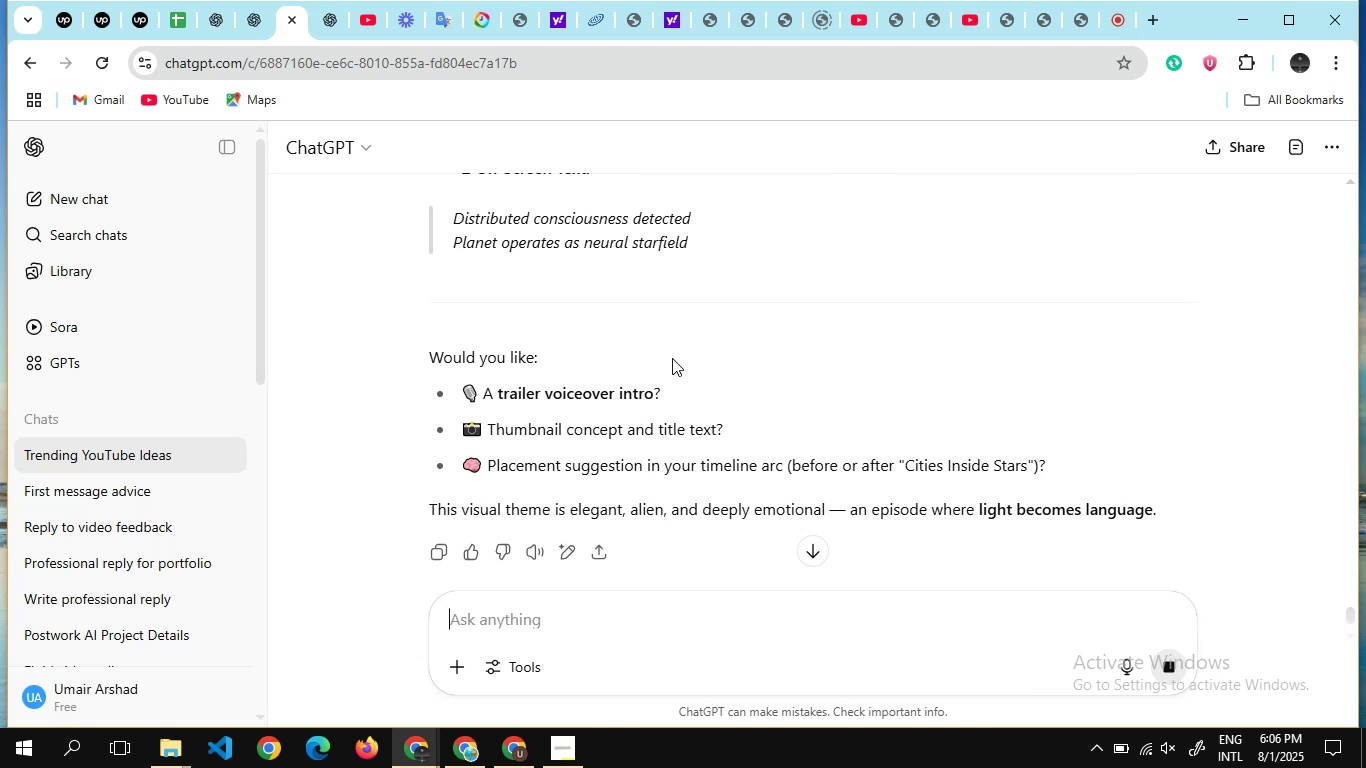 
wait(9.49)
 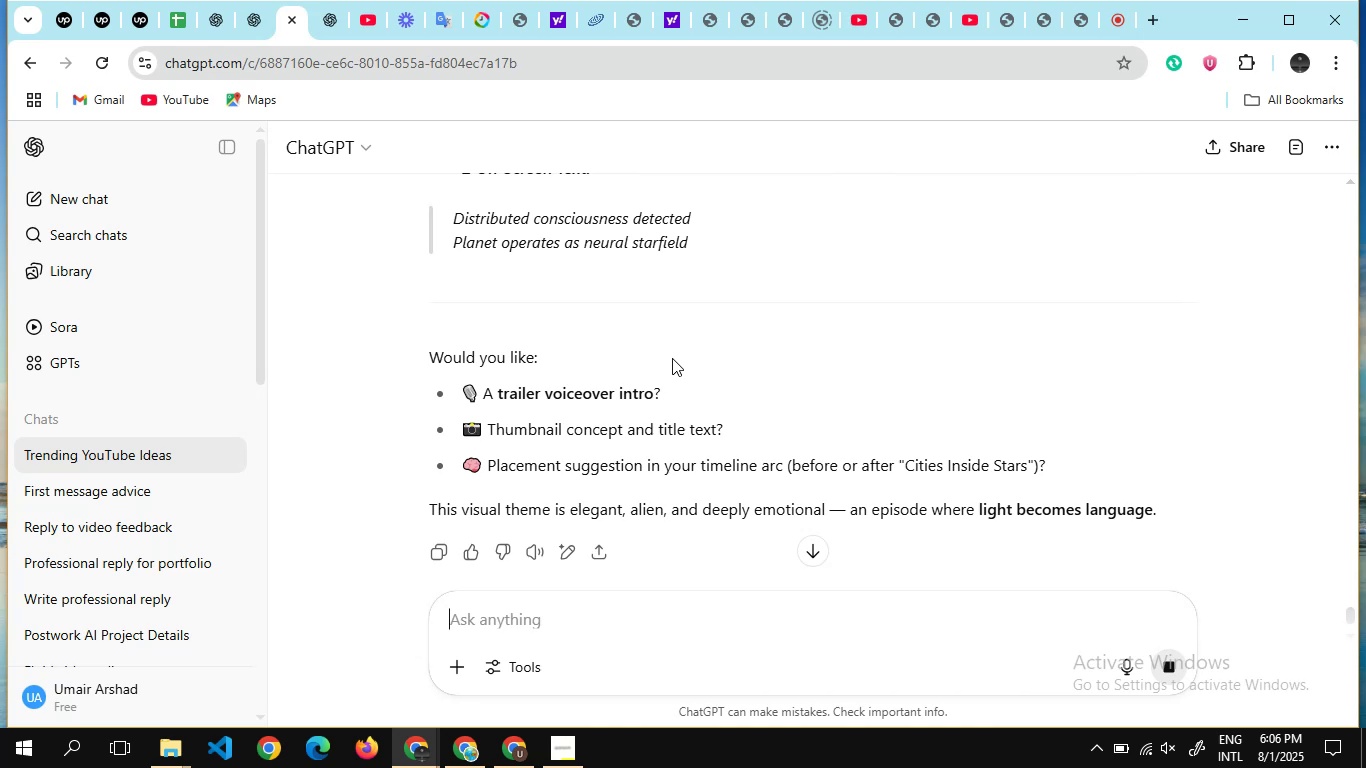 
scroll: coordinate [718, 399], scroll_direction: down, amount: 9.0
 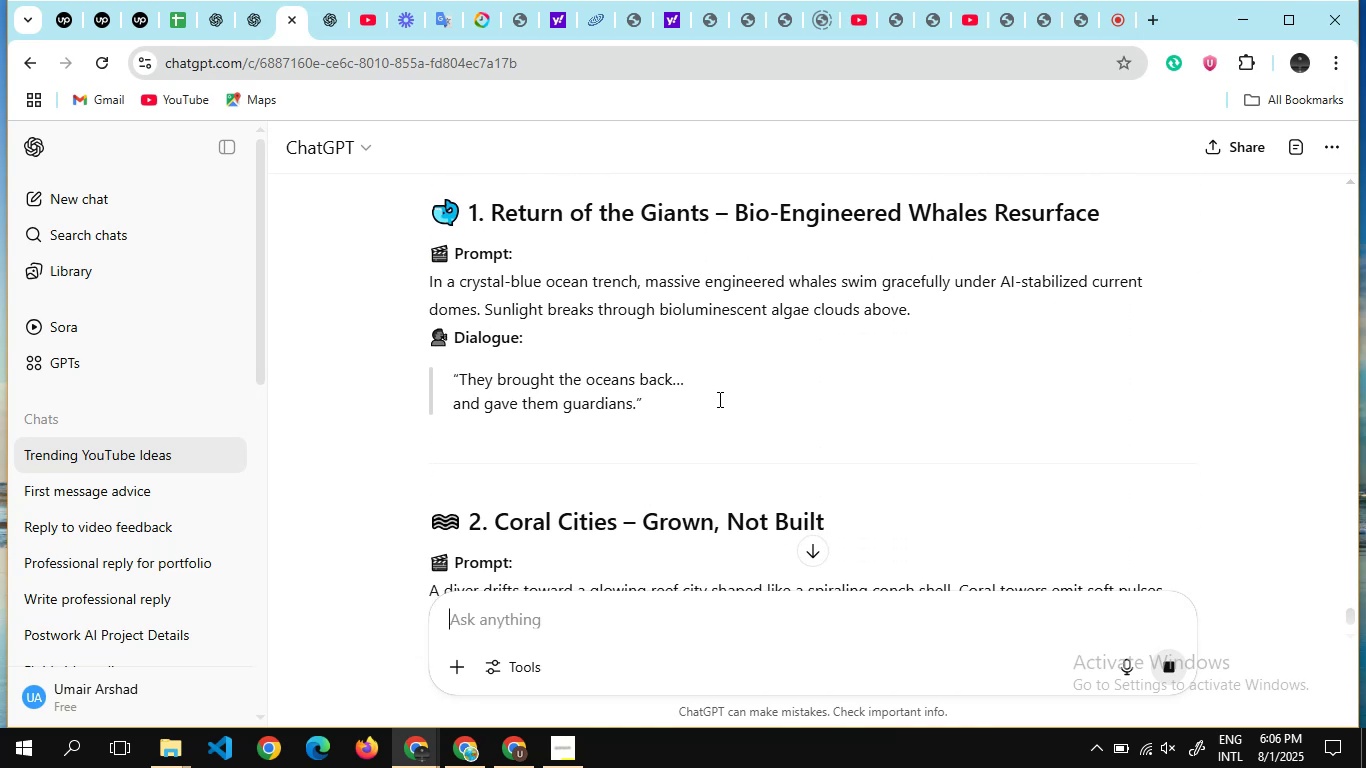 
scroll: coordinate [718, 399], scroll_direction: up, amount: 3.0
 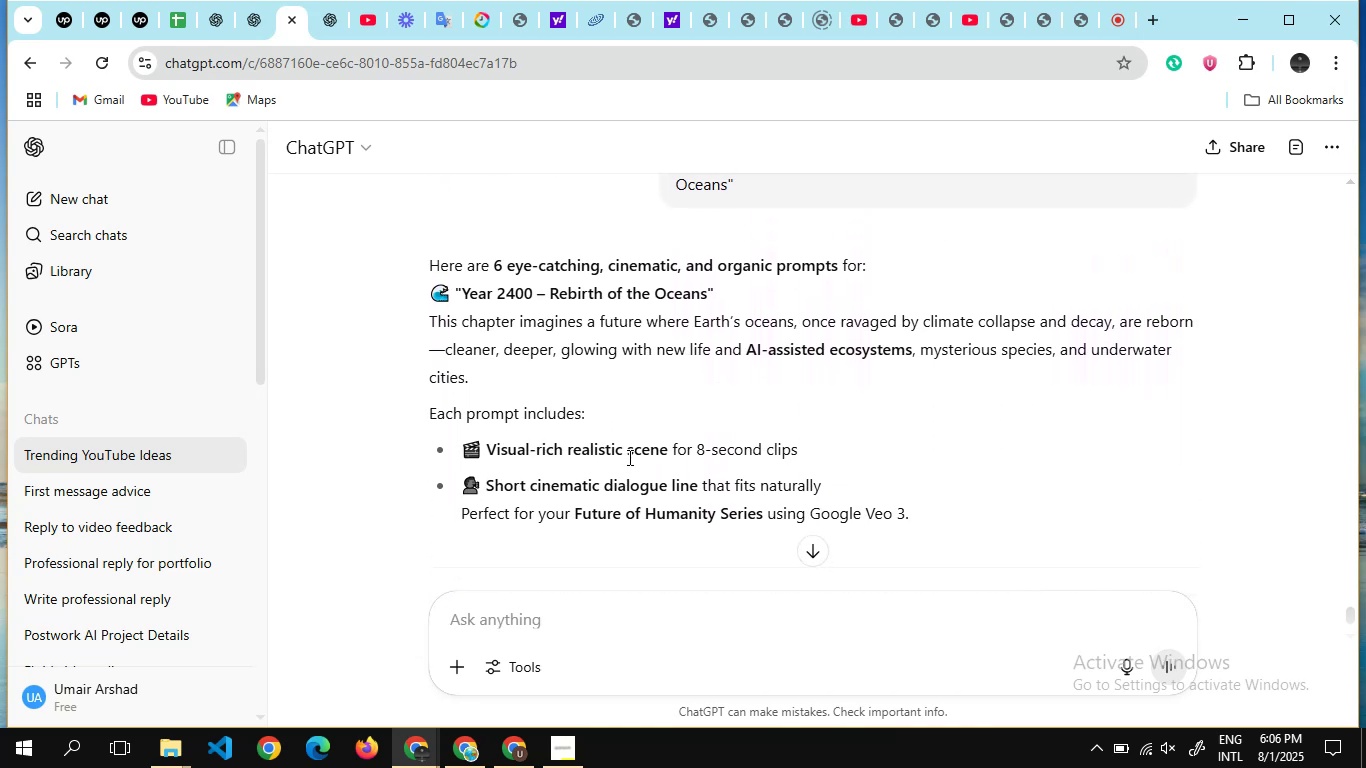 
scroll: coordinate [628, 457], scroll_direction: down, amount: 3.0
 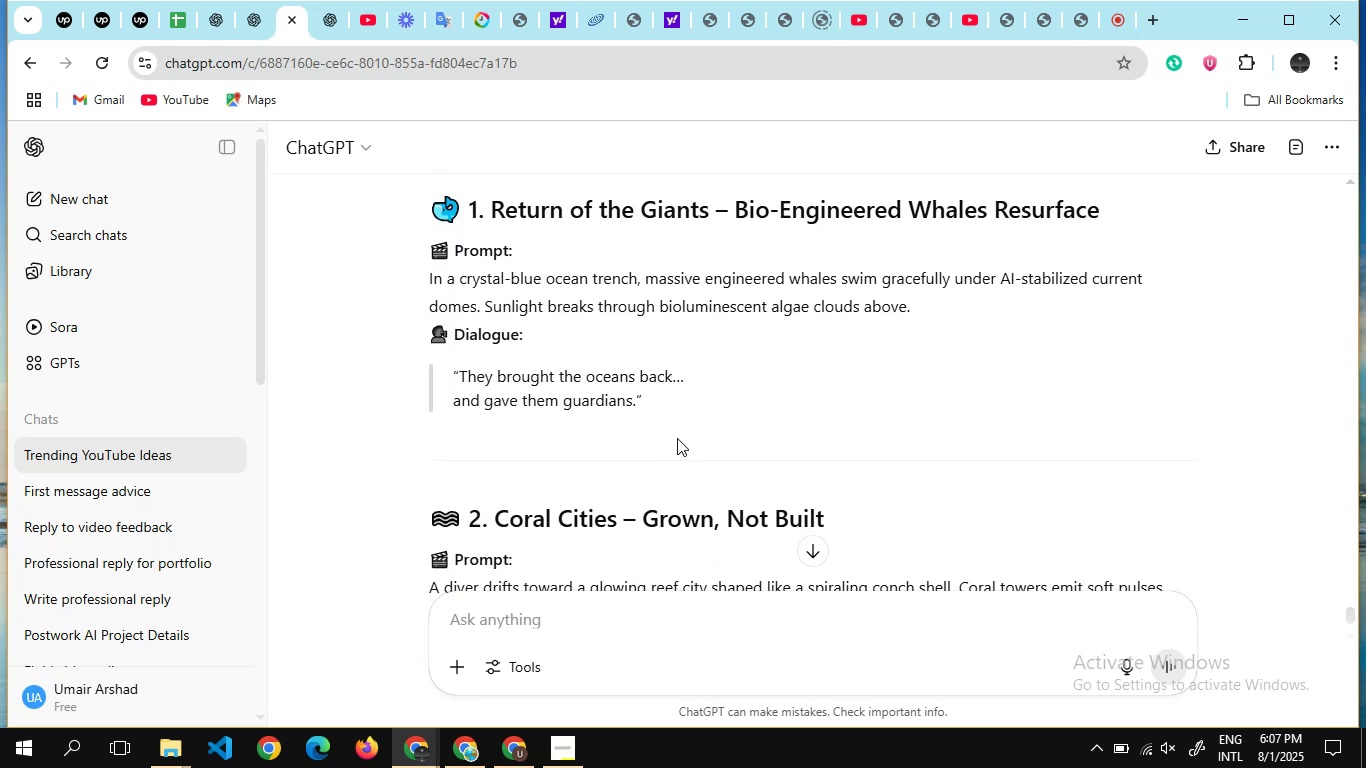 
left_click_drag(start_coordinate=[677, 438], to_coordinate=[411, 259])
 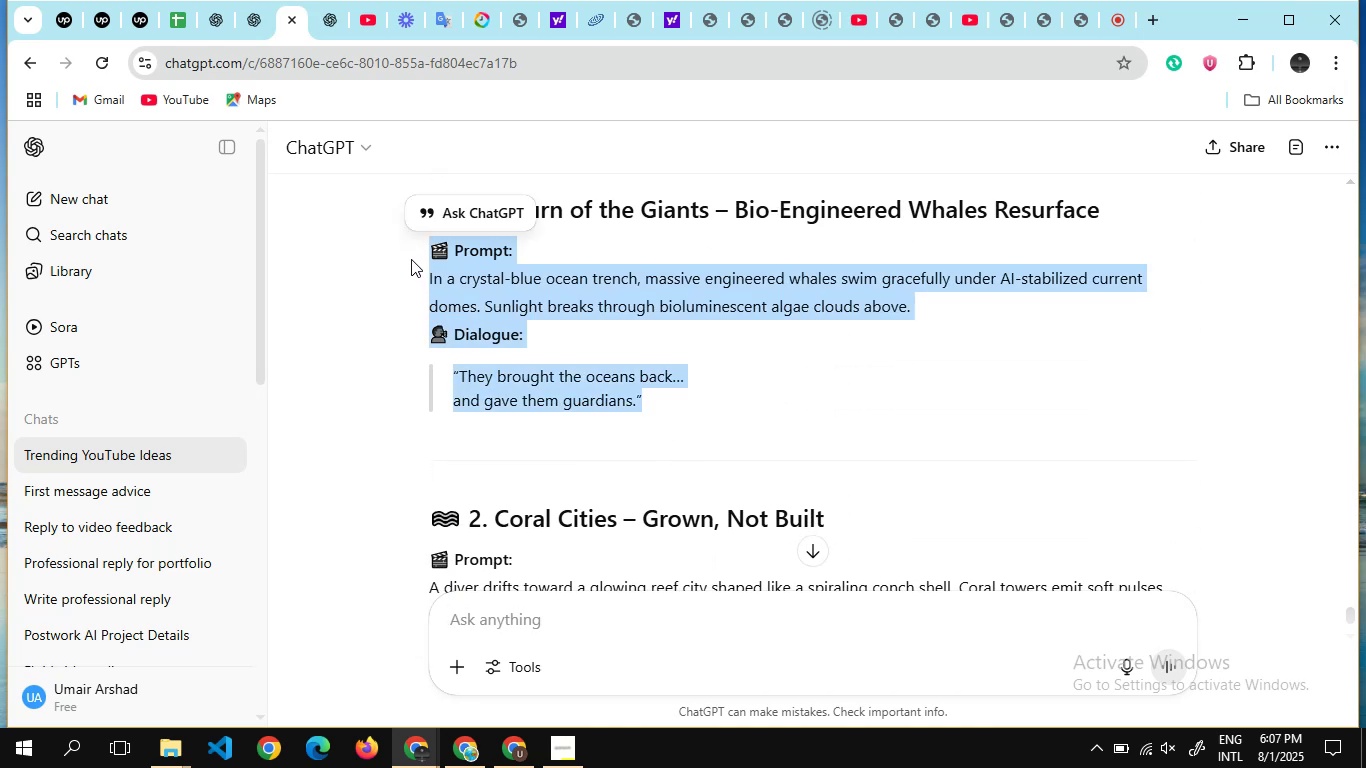 
key(Control+C)
 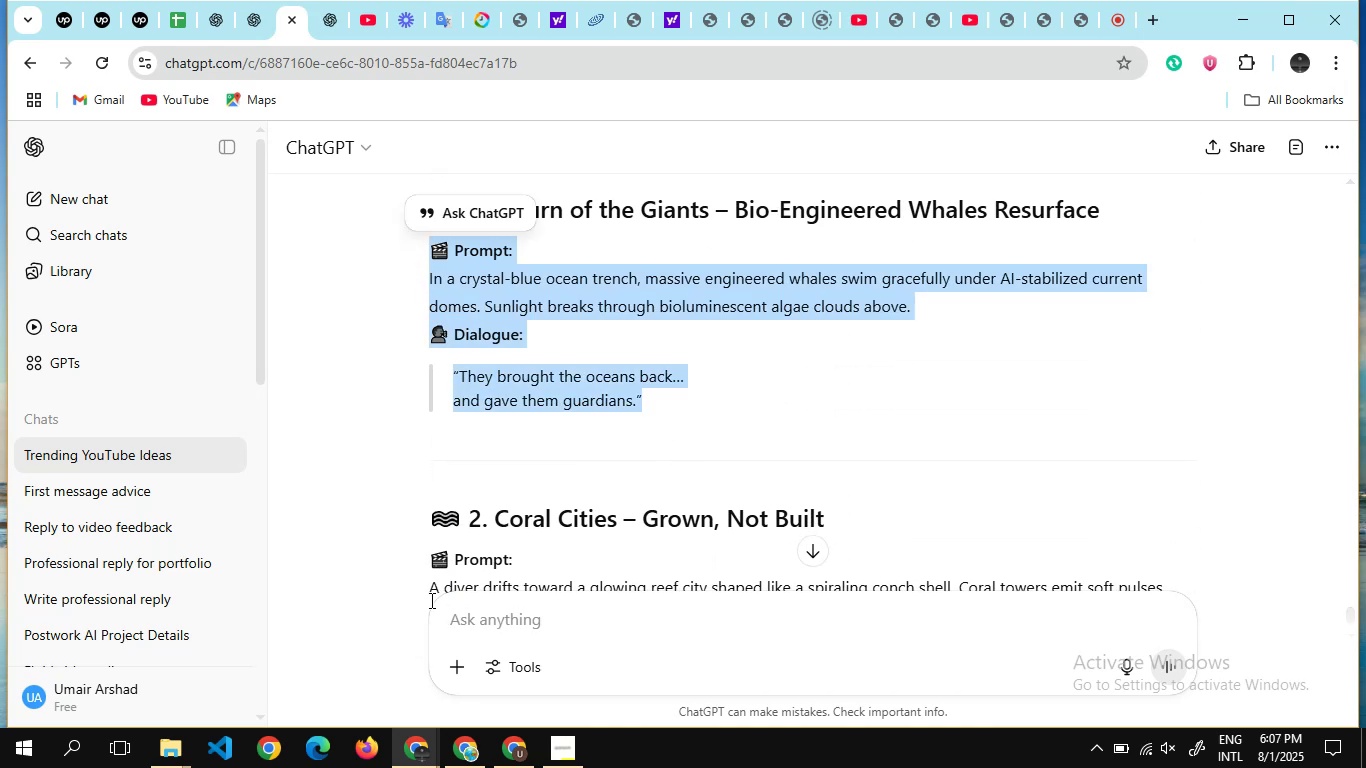 
mouse_move([497, 742])
 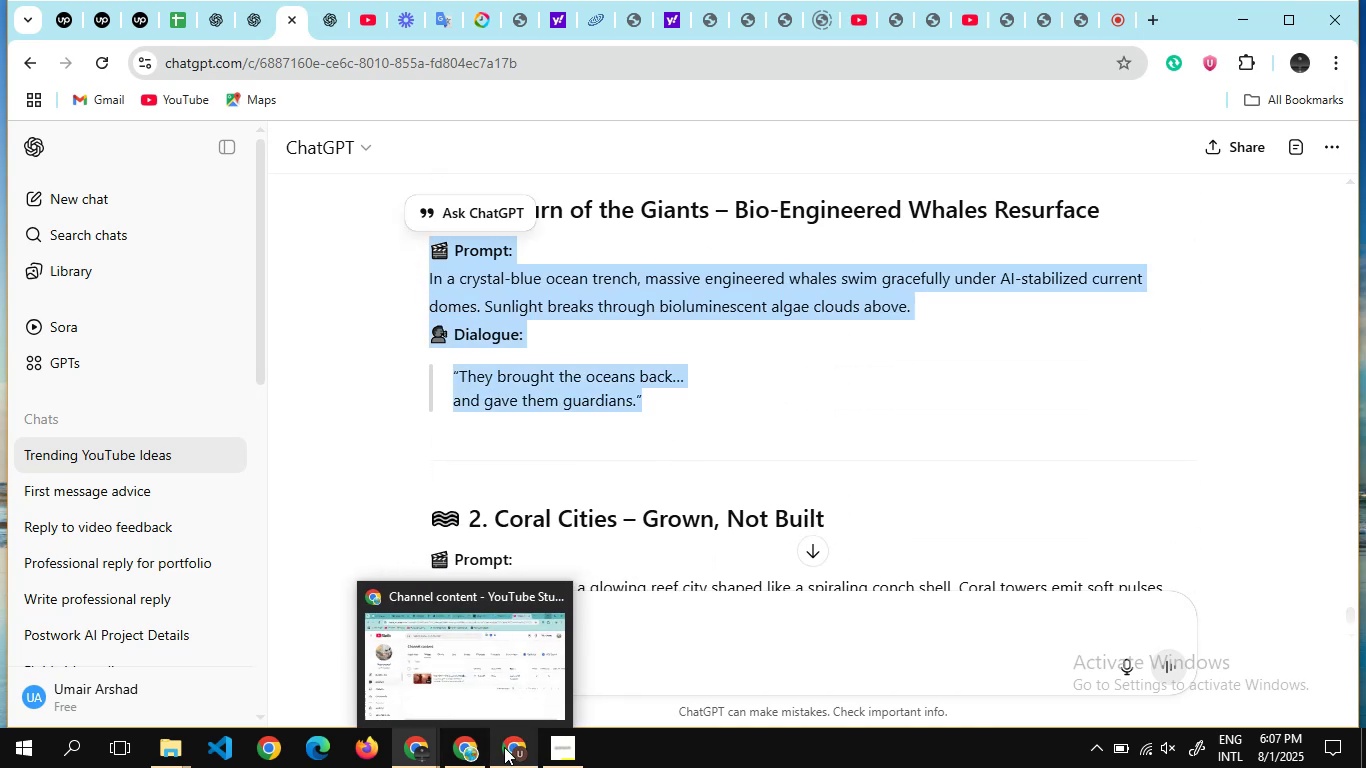 
left_click([504, 747])
 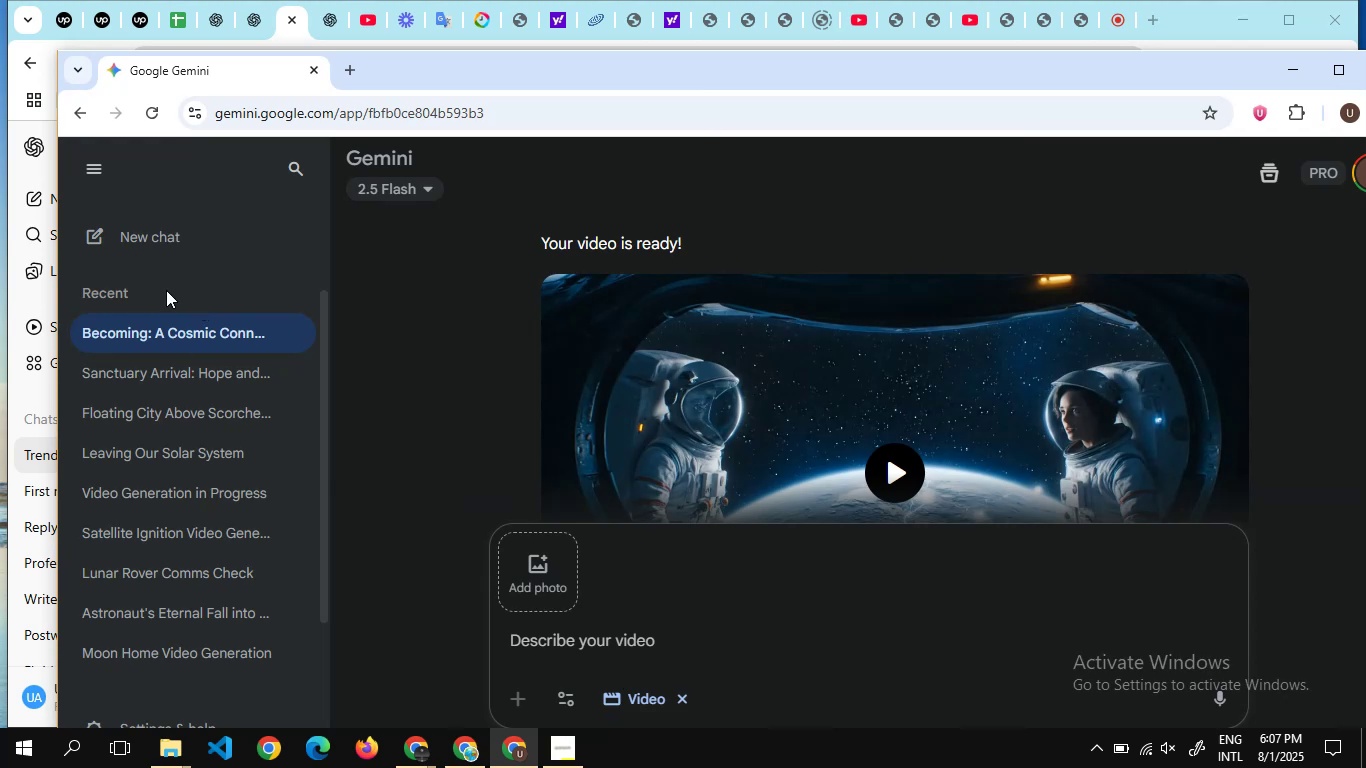 
left_click([105, 242])
 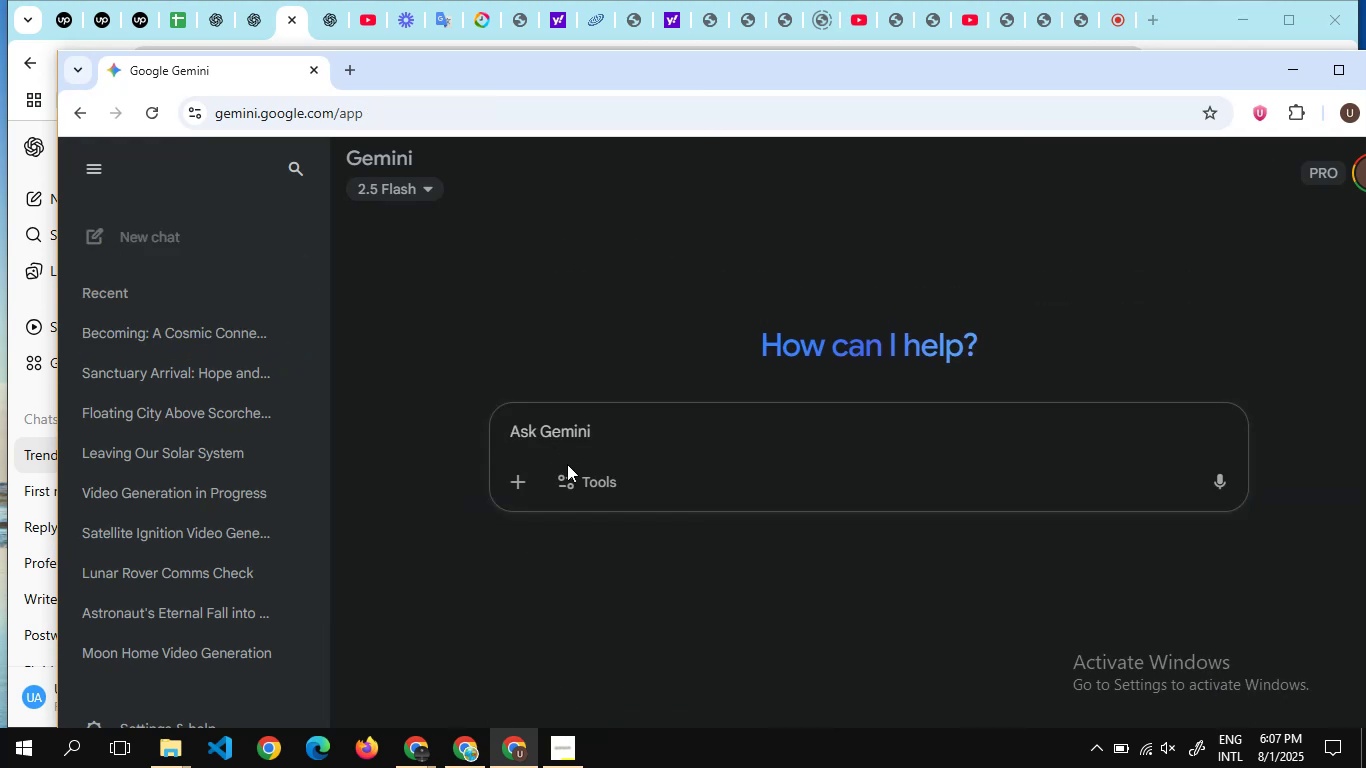 
left_click([574, 476])
 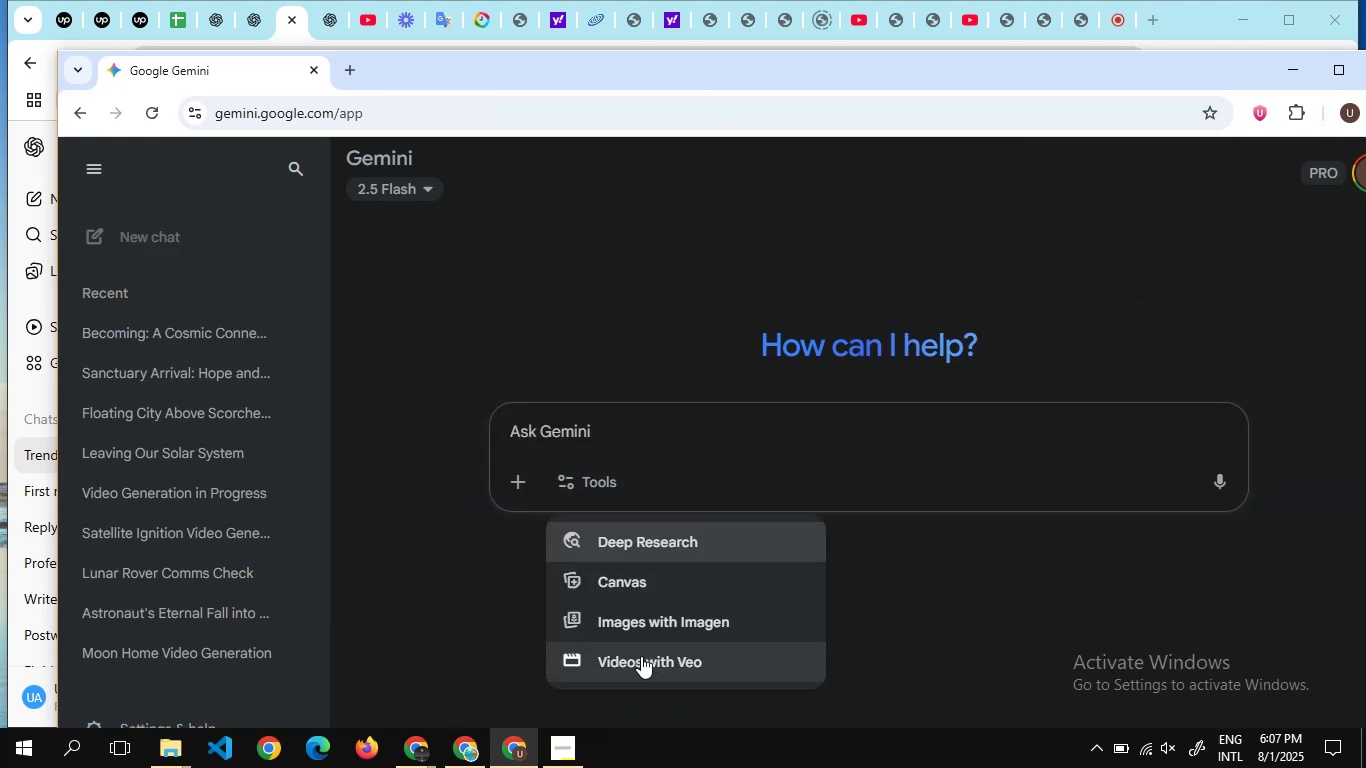 
left_click([641, 656])
 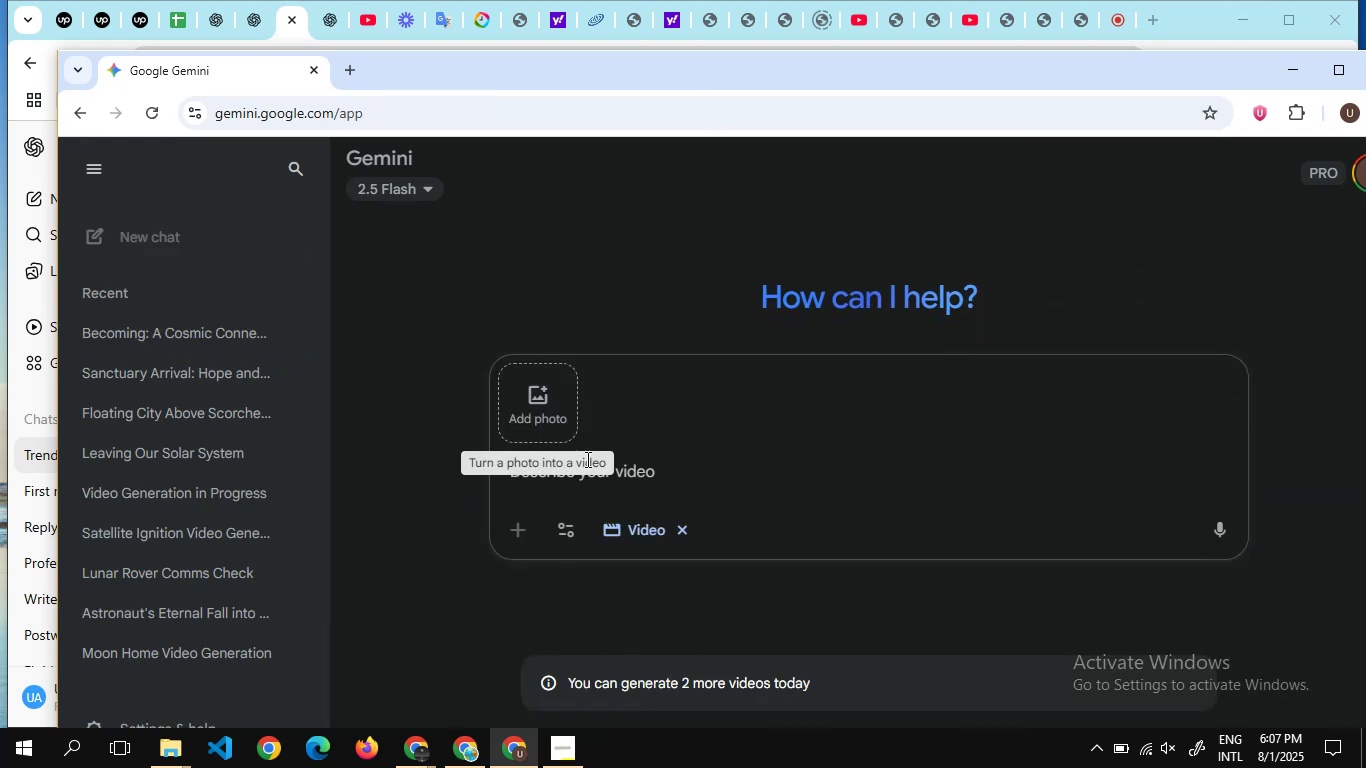 
left_click([586, 459])
 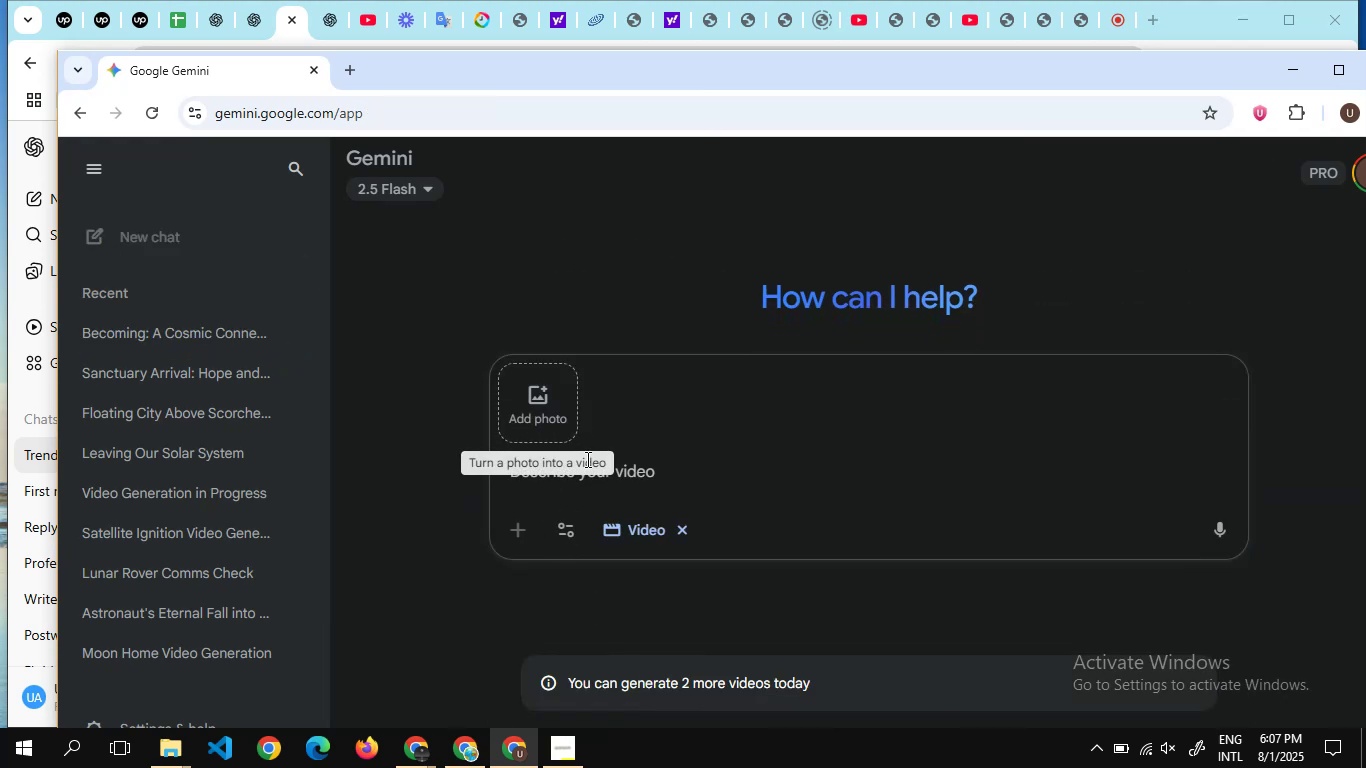 
key(Control+V)
 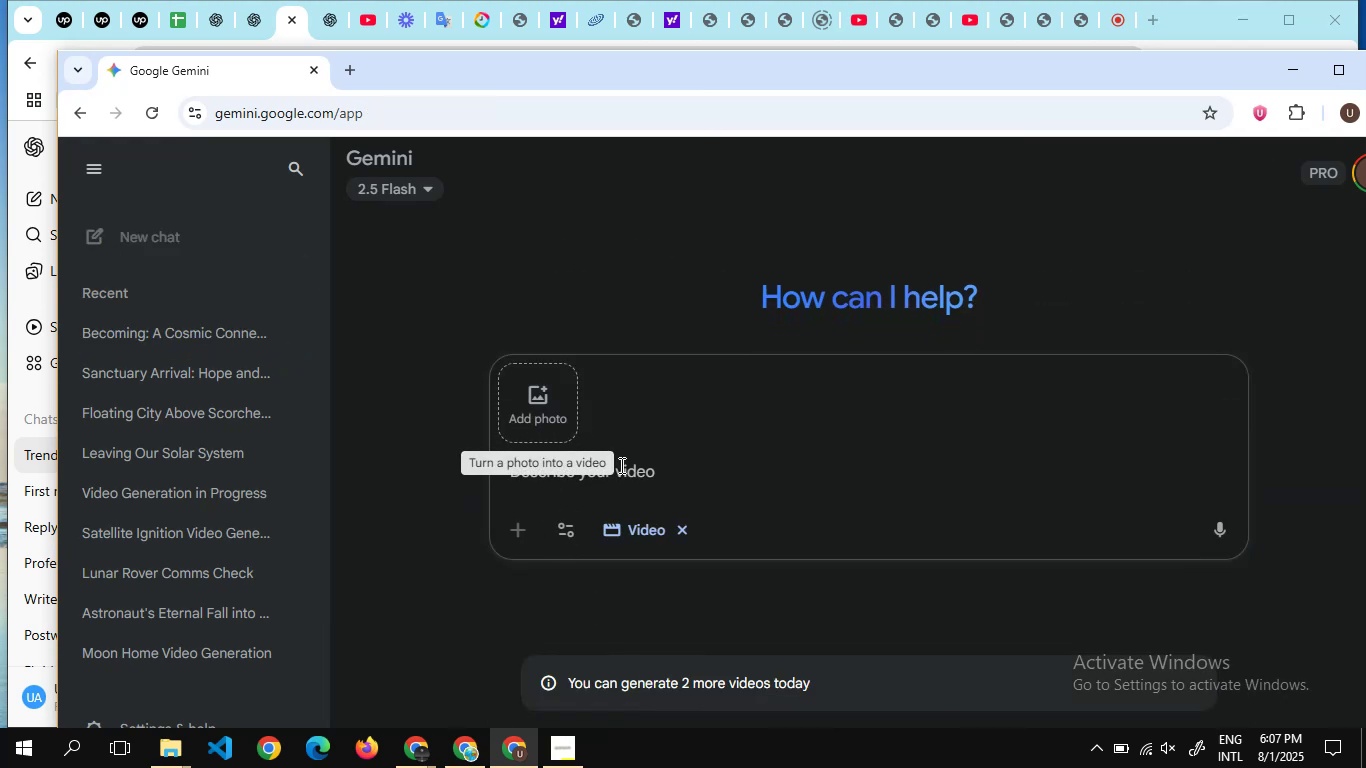 
left_click([624, 466])
 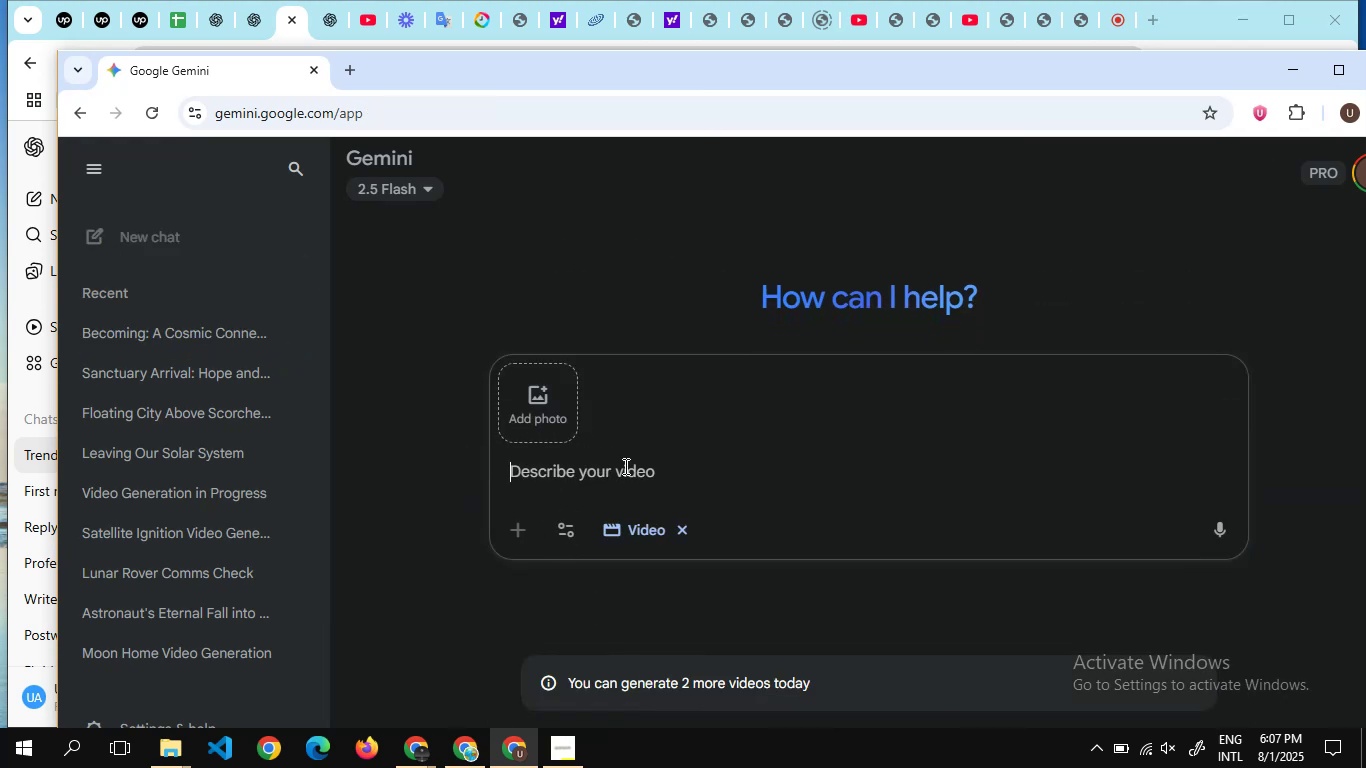 
key(Control+V)
 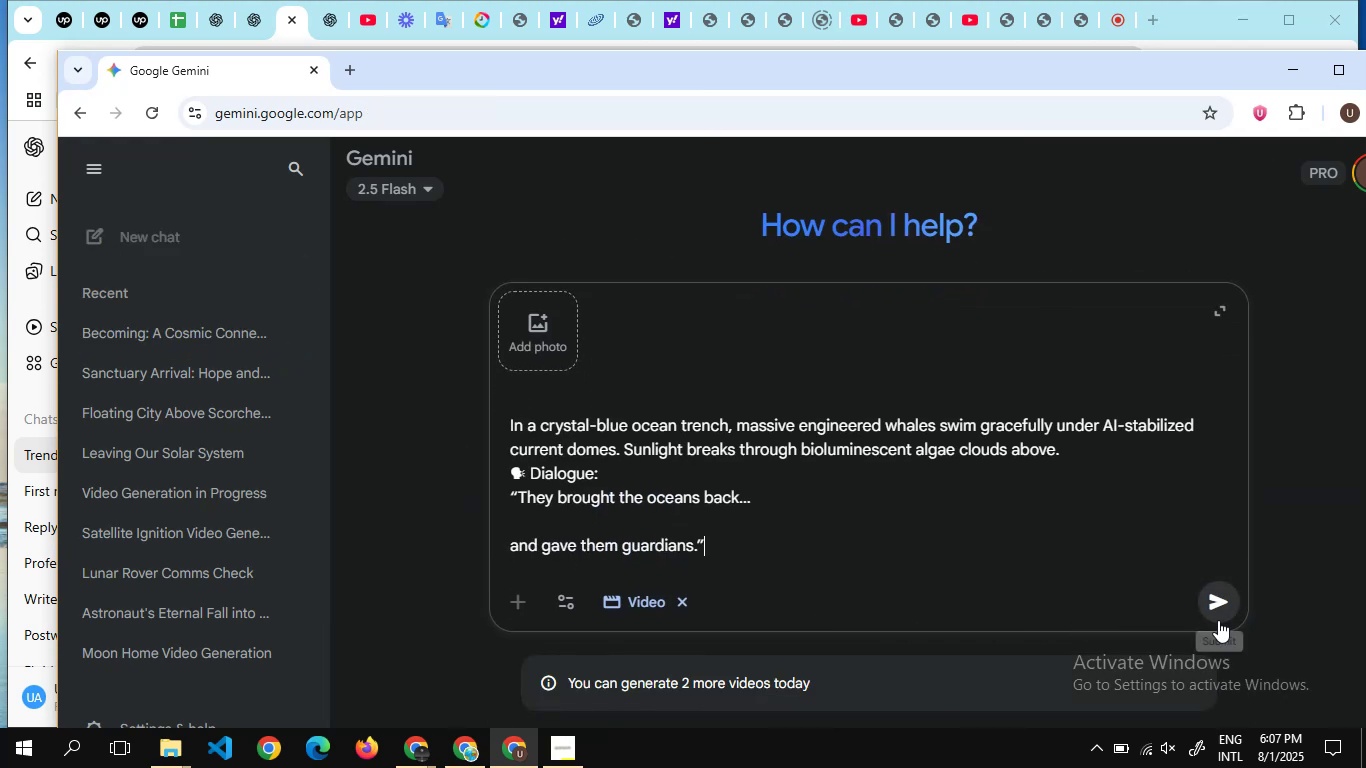 
left_click([1218, 607])
 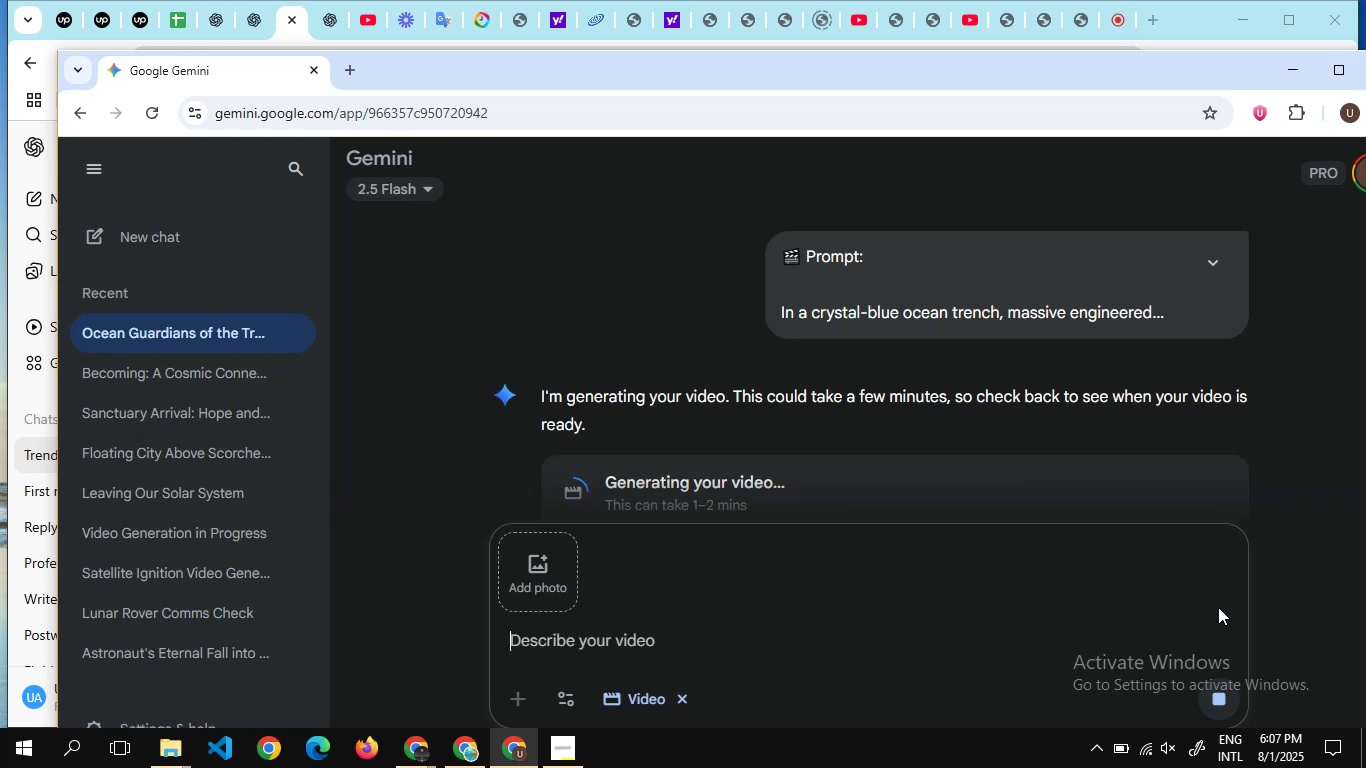 
wait(22.78)
 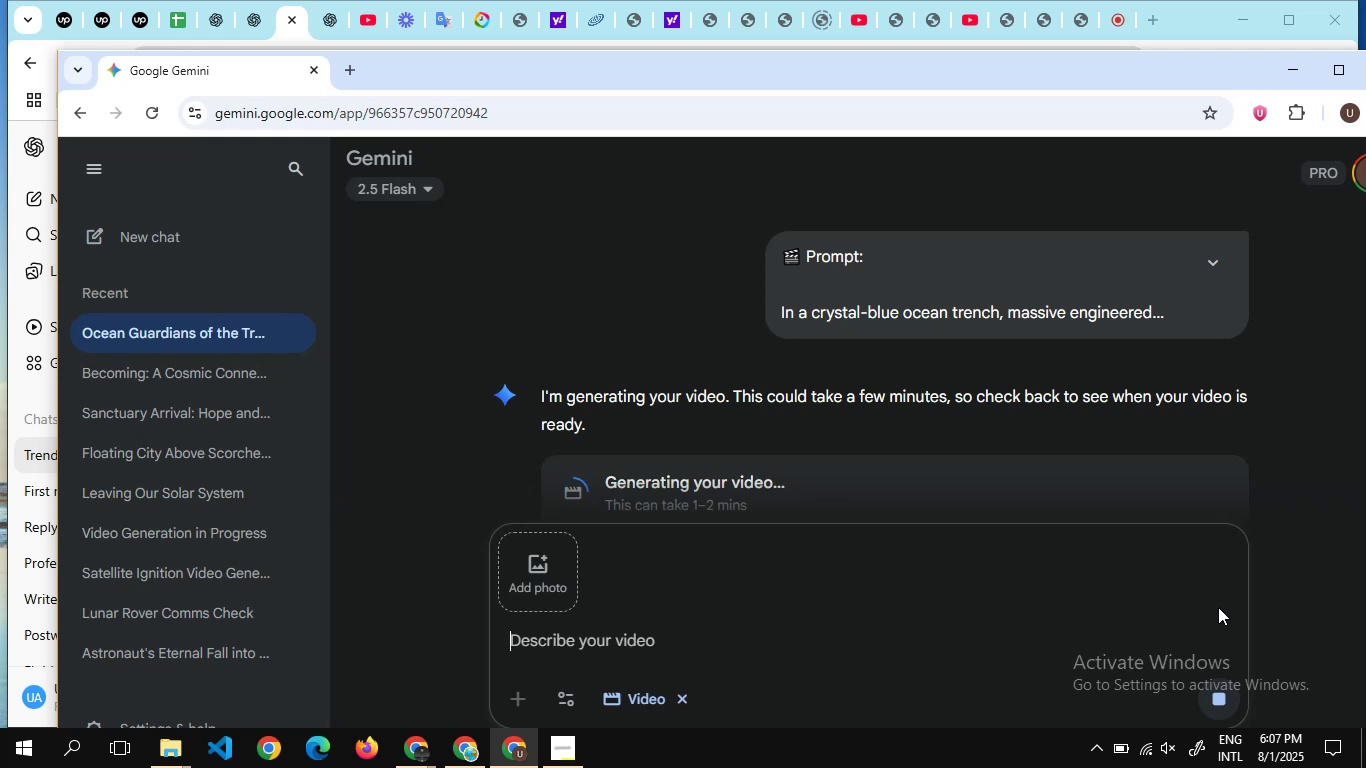 
scroll: coordinate [1162, 254], scroll_direction: down, amount: 7.0
 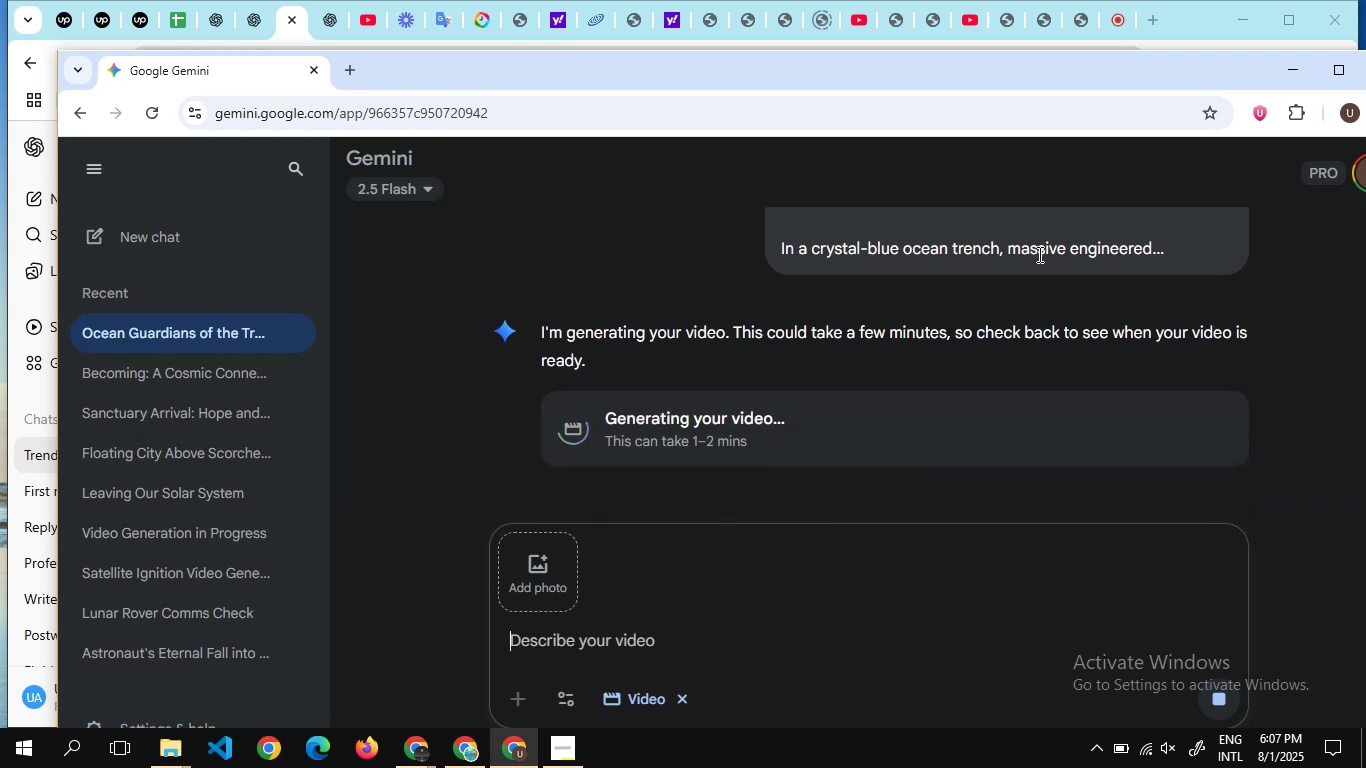 
scroll: coordinate [1038, 254], scroll_direction: none, amount: 0.0
 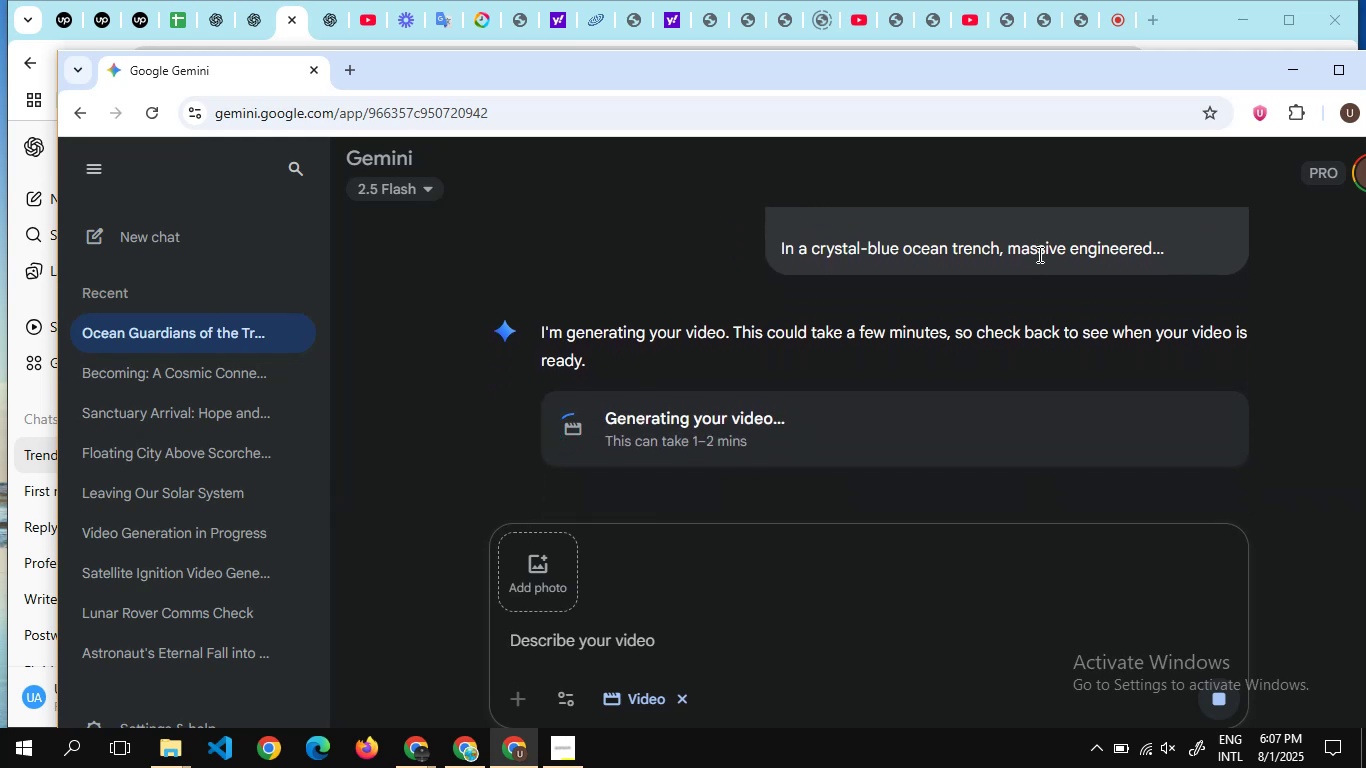 
scroll: coordinate [1038, 254], scroll_direction: down, amount: 2.0
 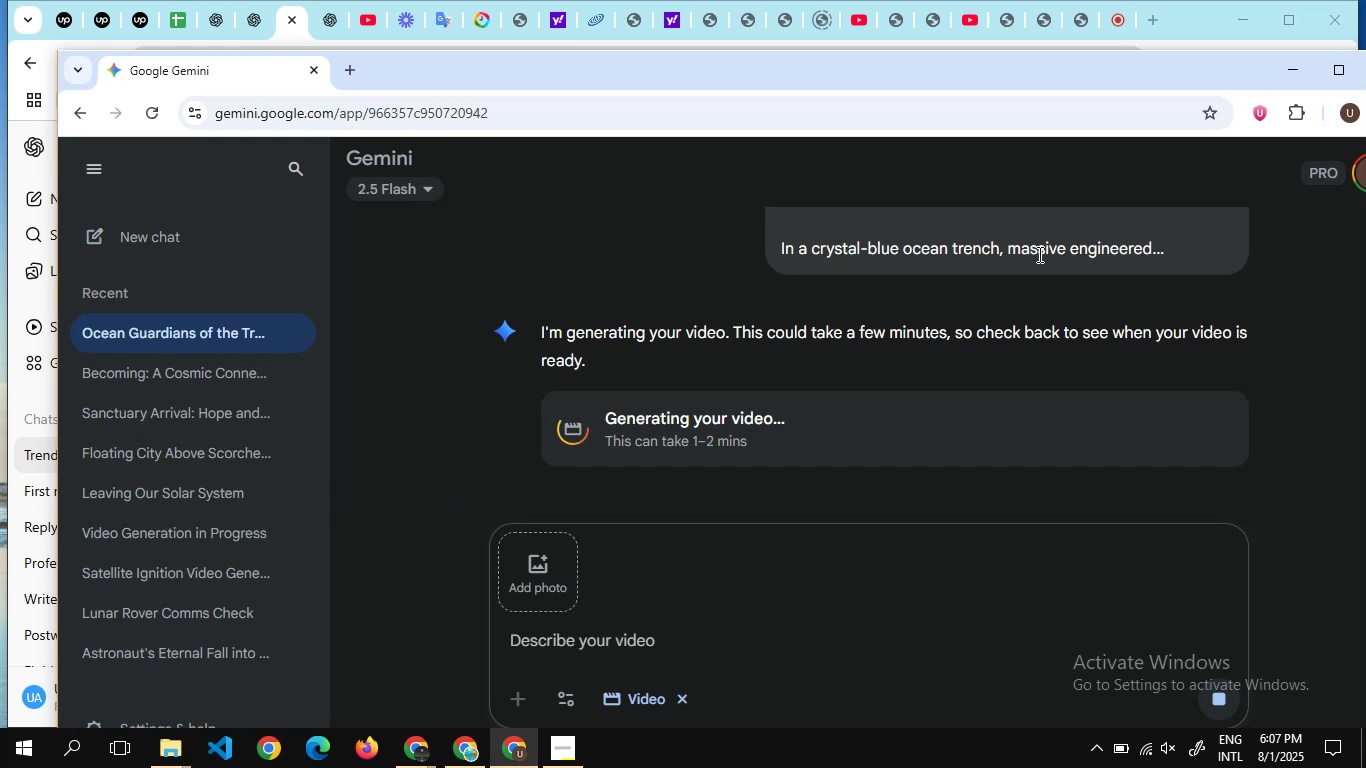 
wait(14.5)
 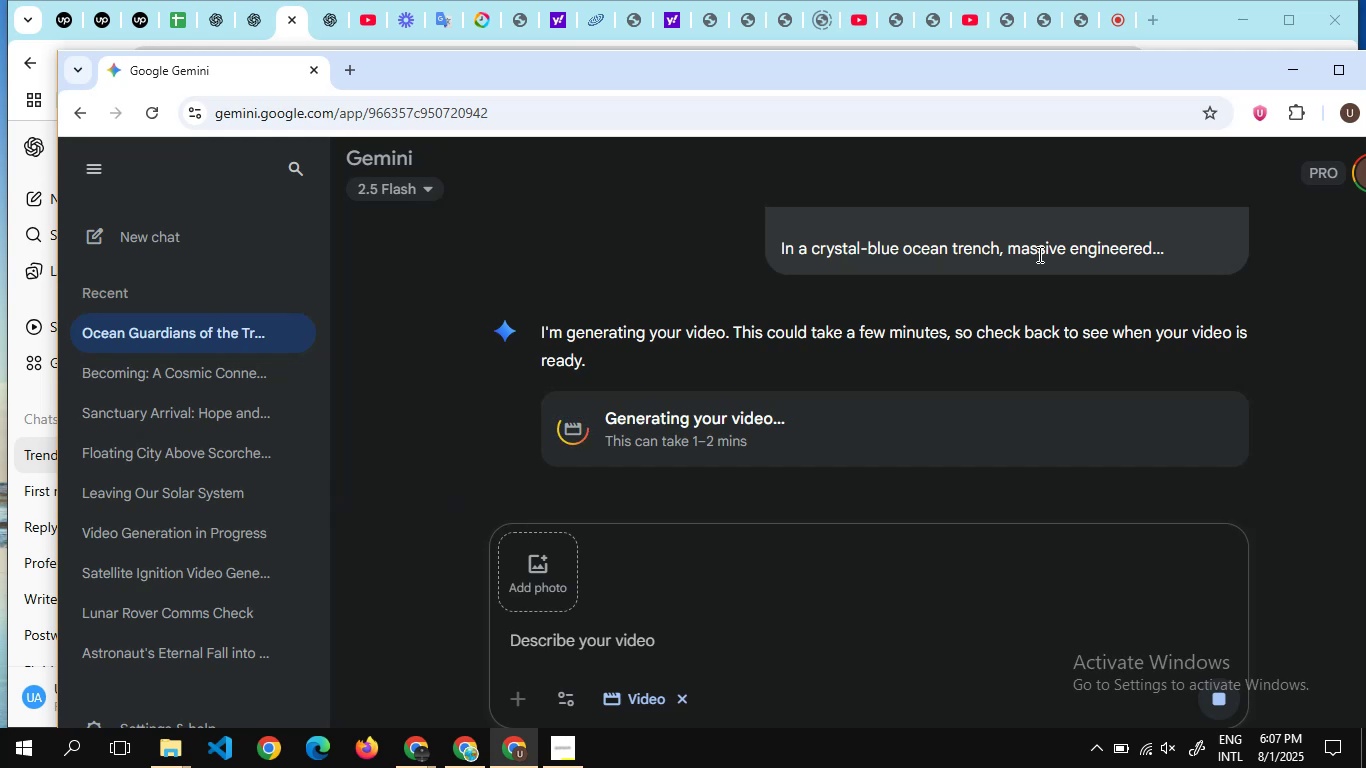 
scroll: coordinate [955, 356], scroll_direction: down, amount: 2.0
 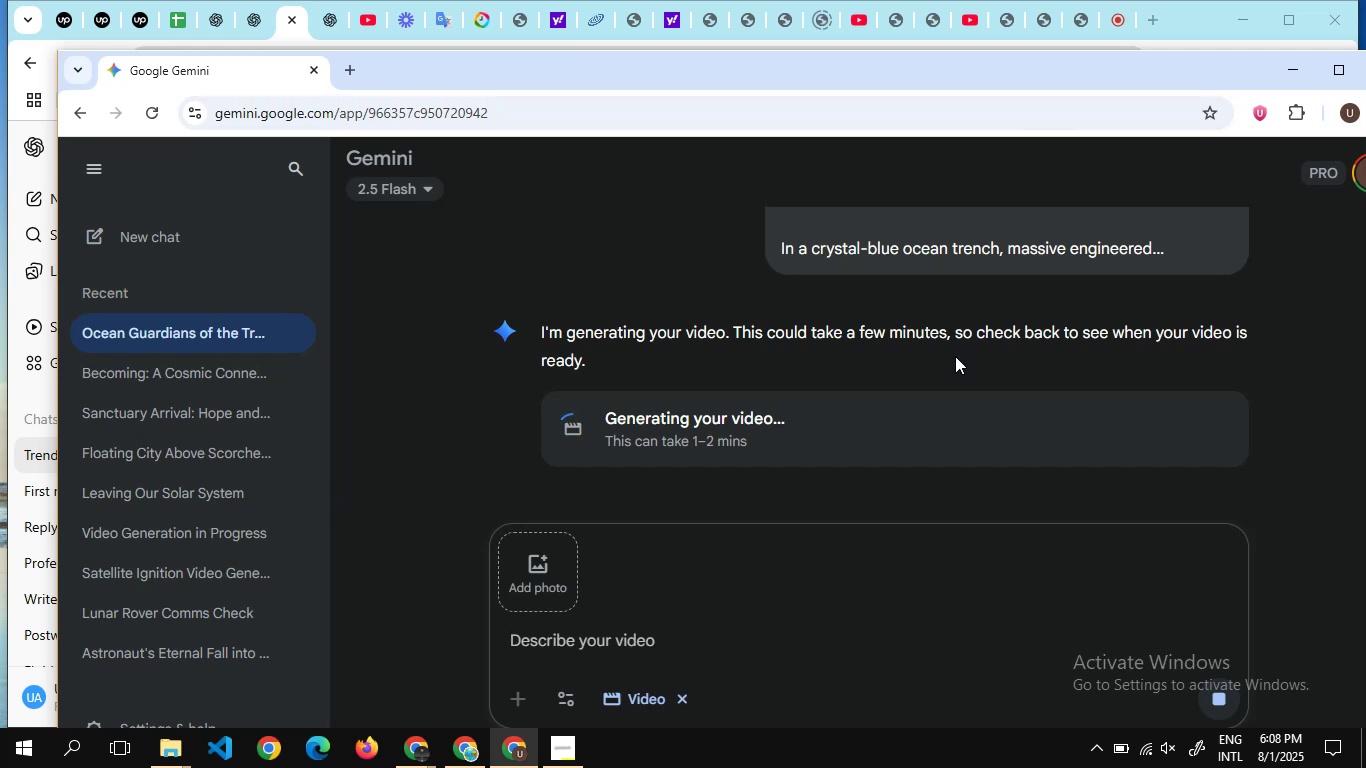 
wait(7.12)
 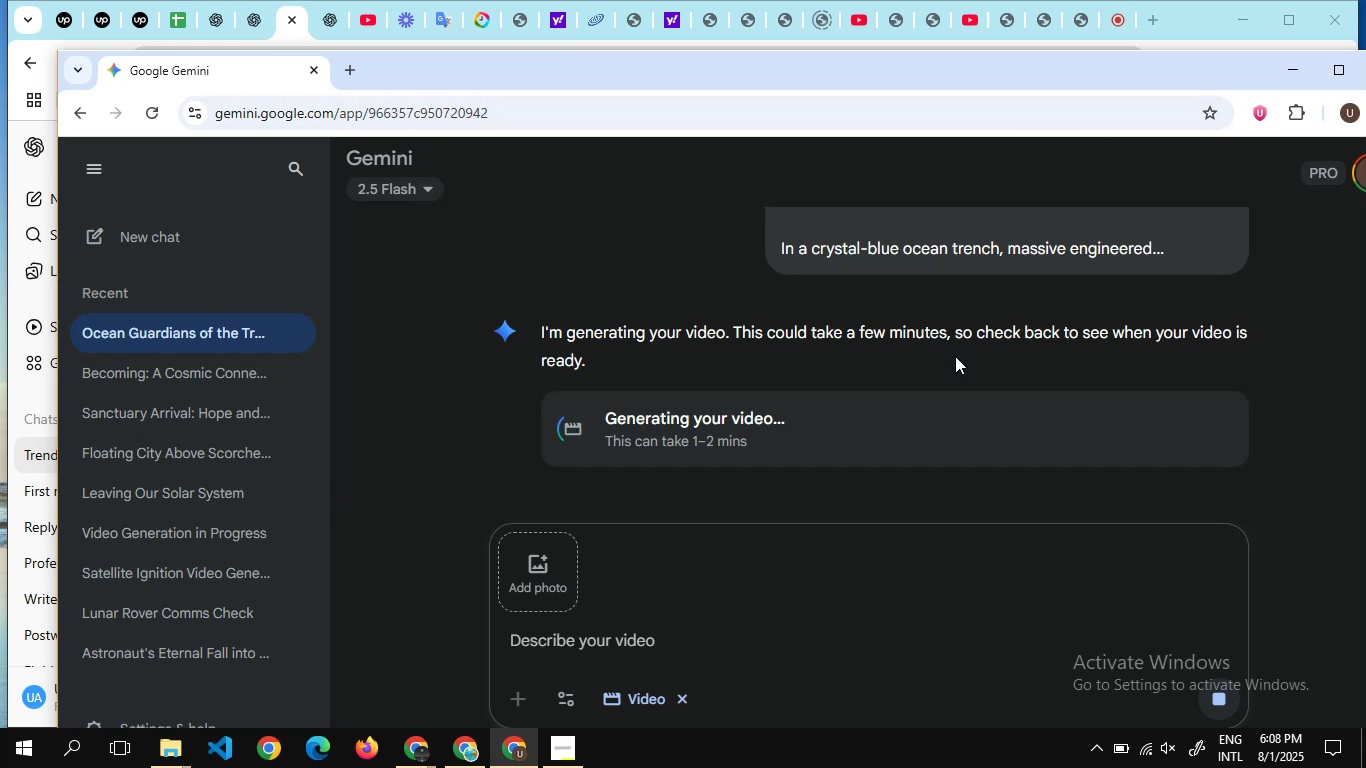 
scroll: coordinate [854, 360], scroll_direction: down, amount: 6.0
 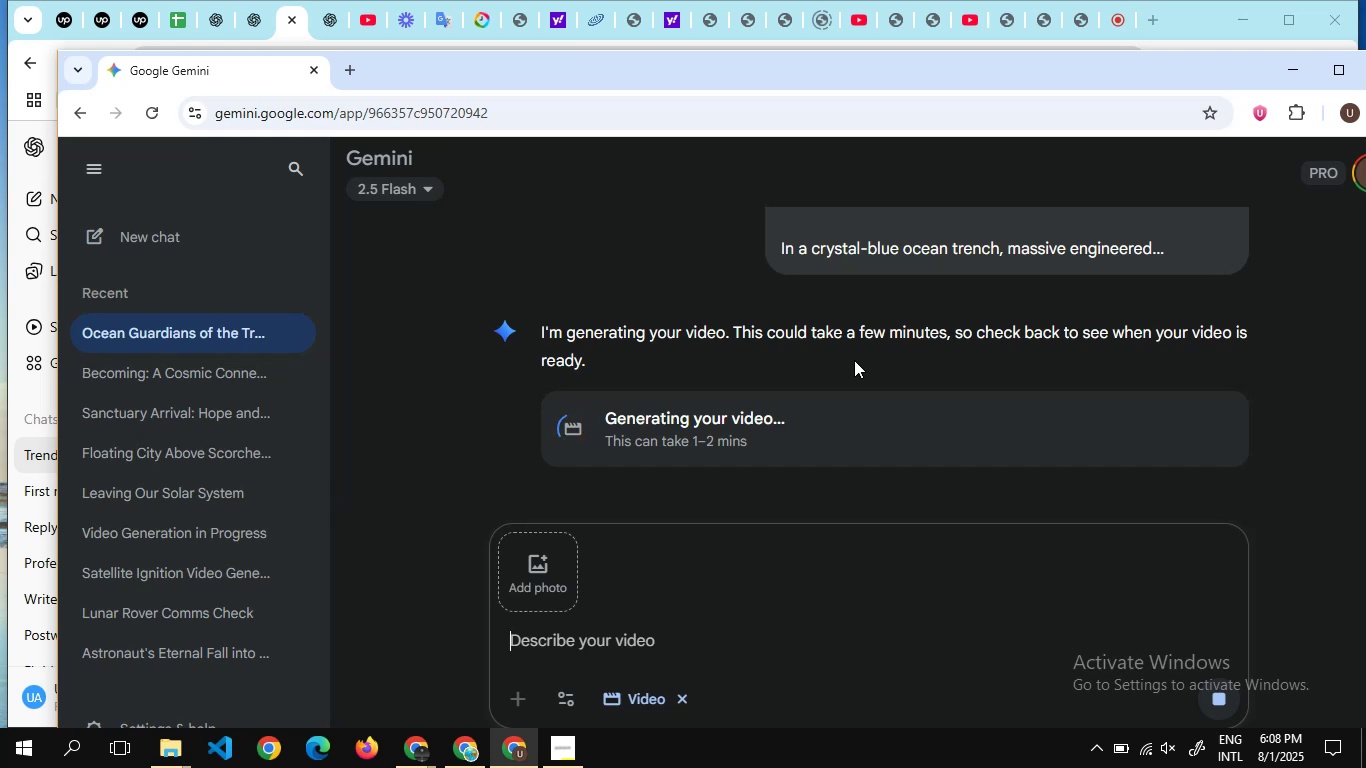 
wait(6.91)
 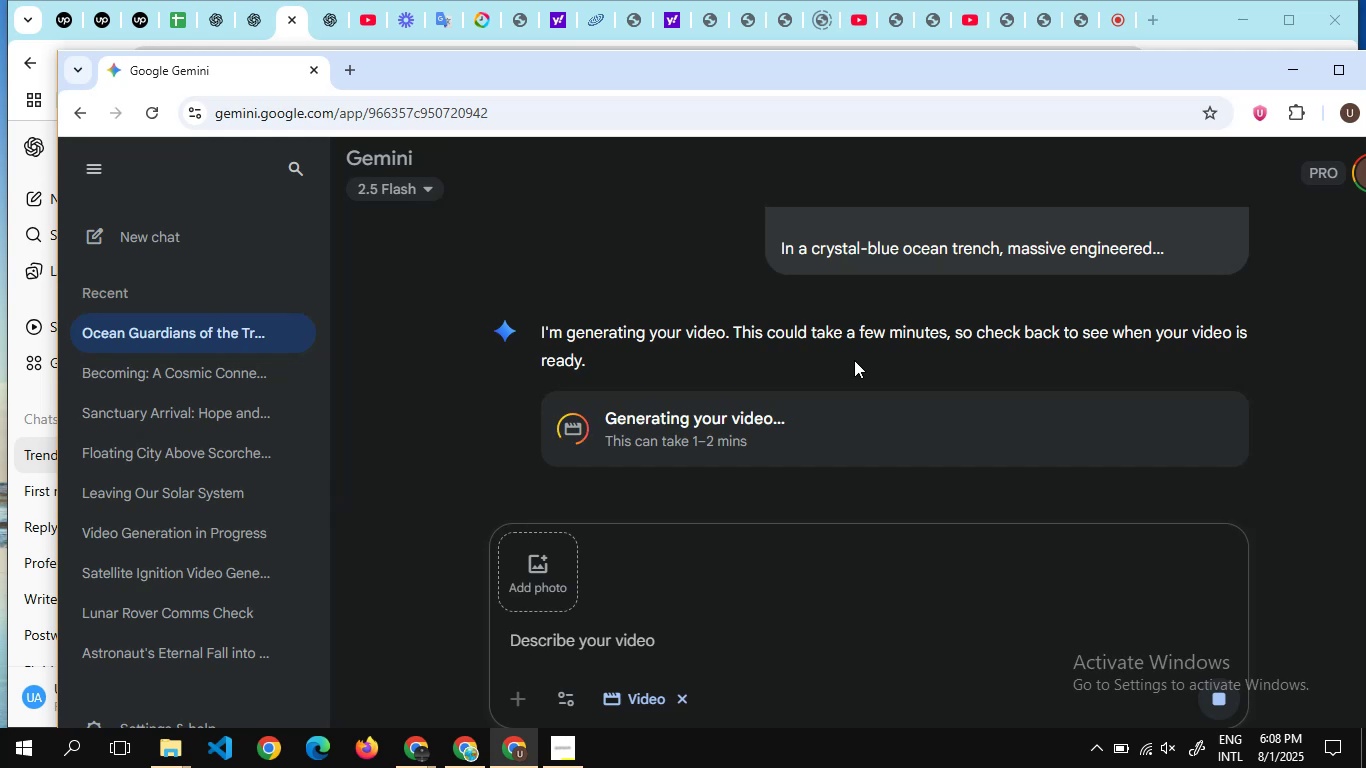 
scroll: coordinate [700, 366], scroll_direction: up, amount: 11.0
 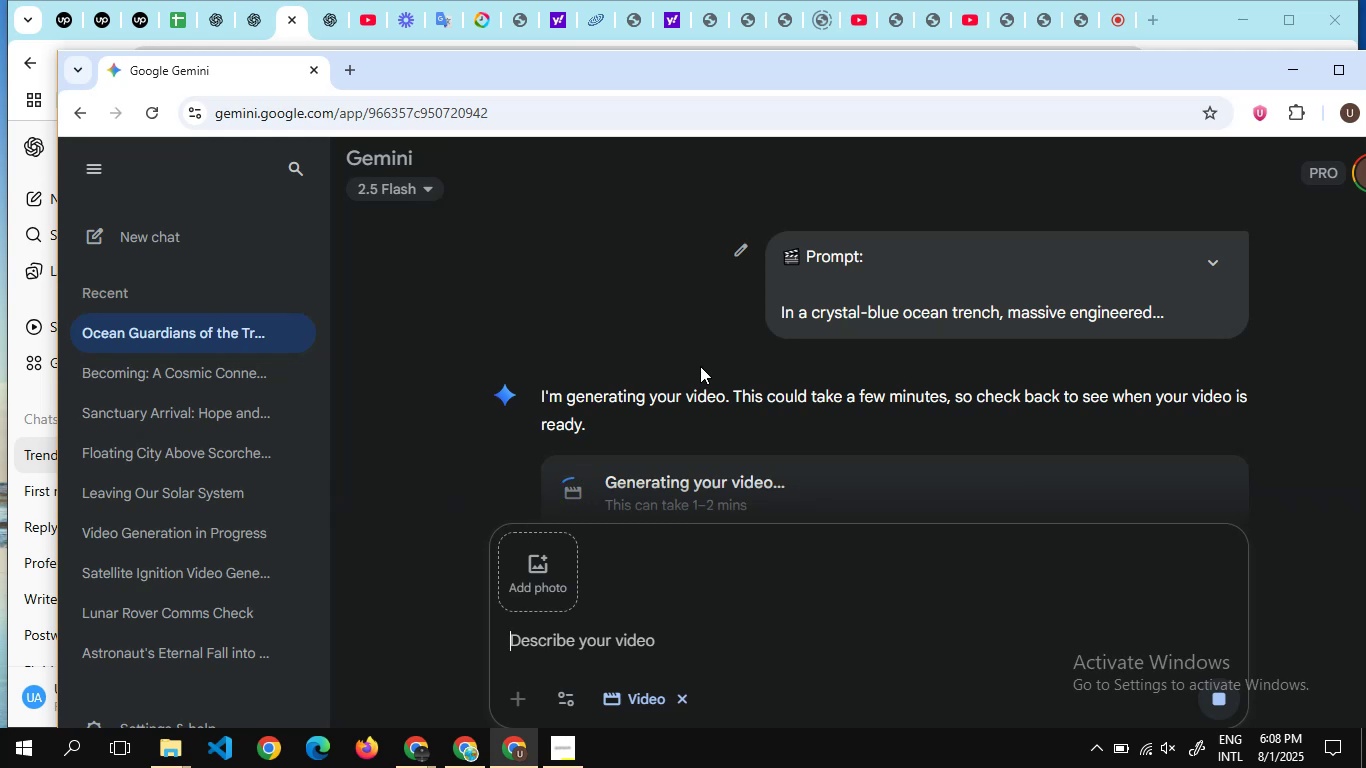 
wait(12.54)
 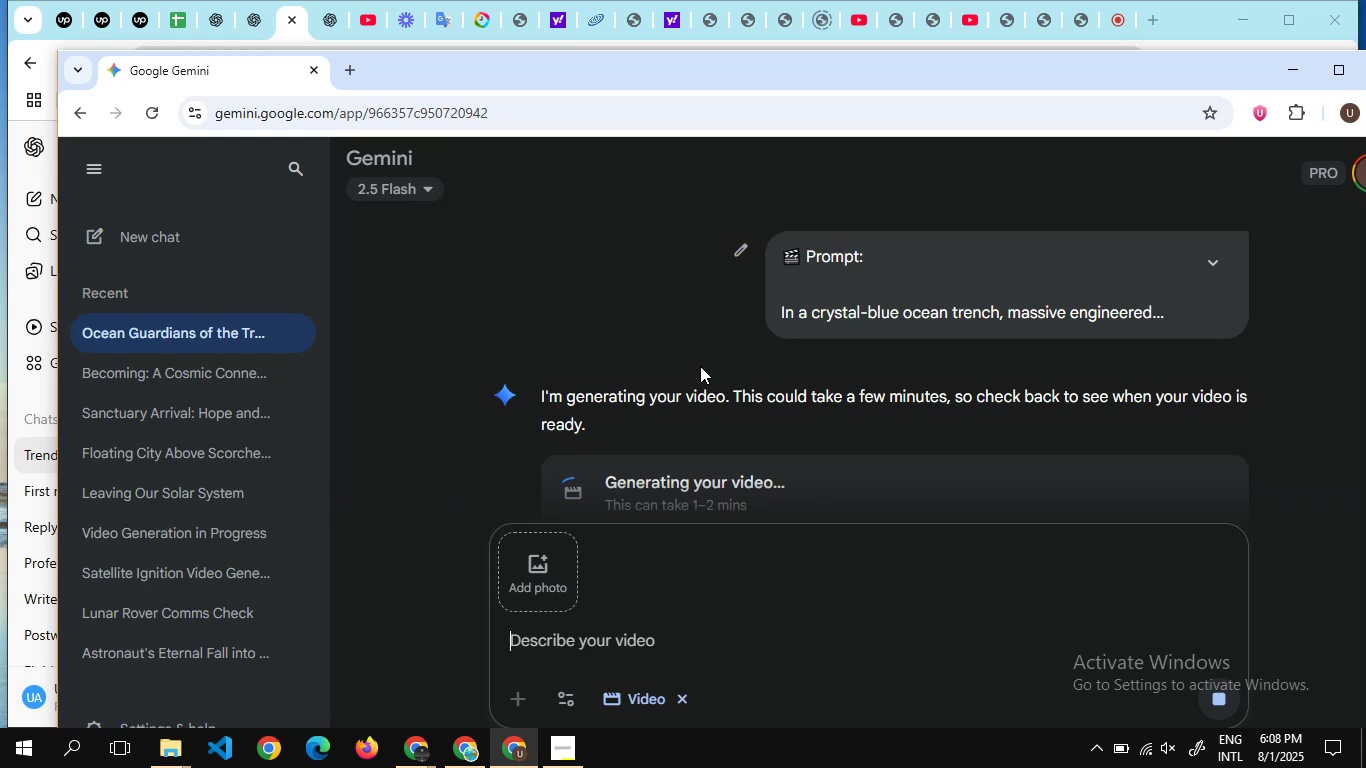 
scroll: coordinate [796, 287], scroll_direction: down, amount: 4.0
 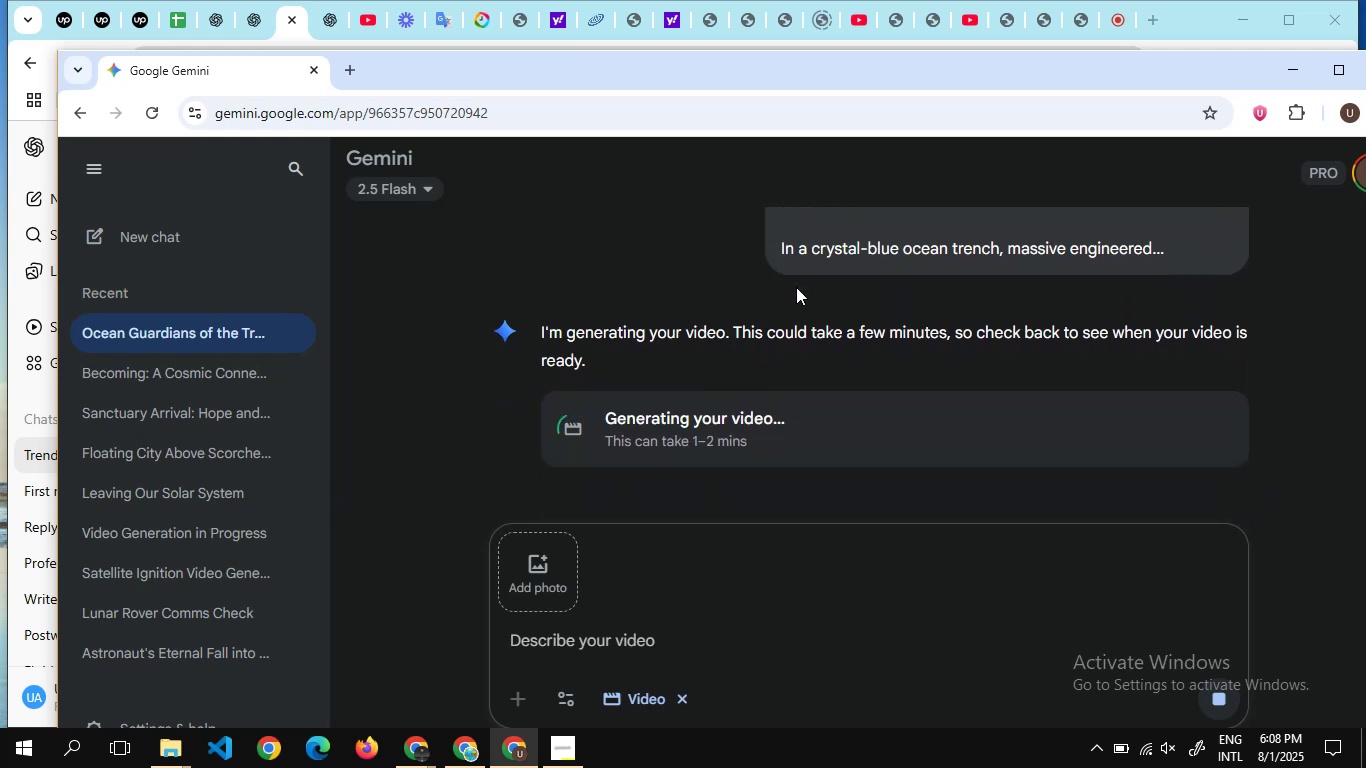 
wait(7.37)
 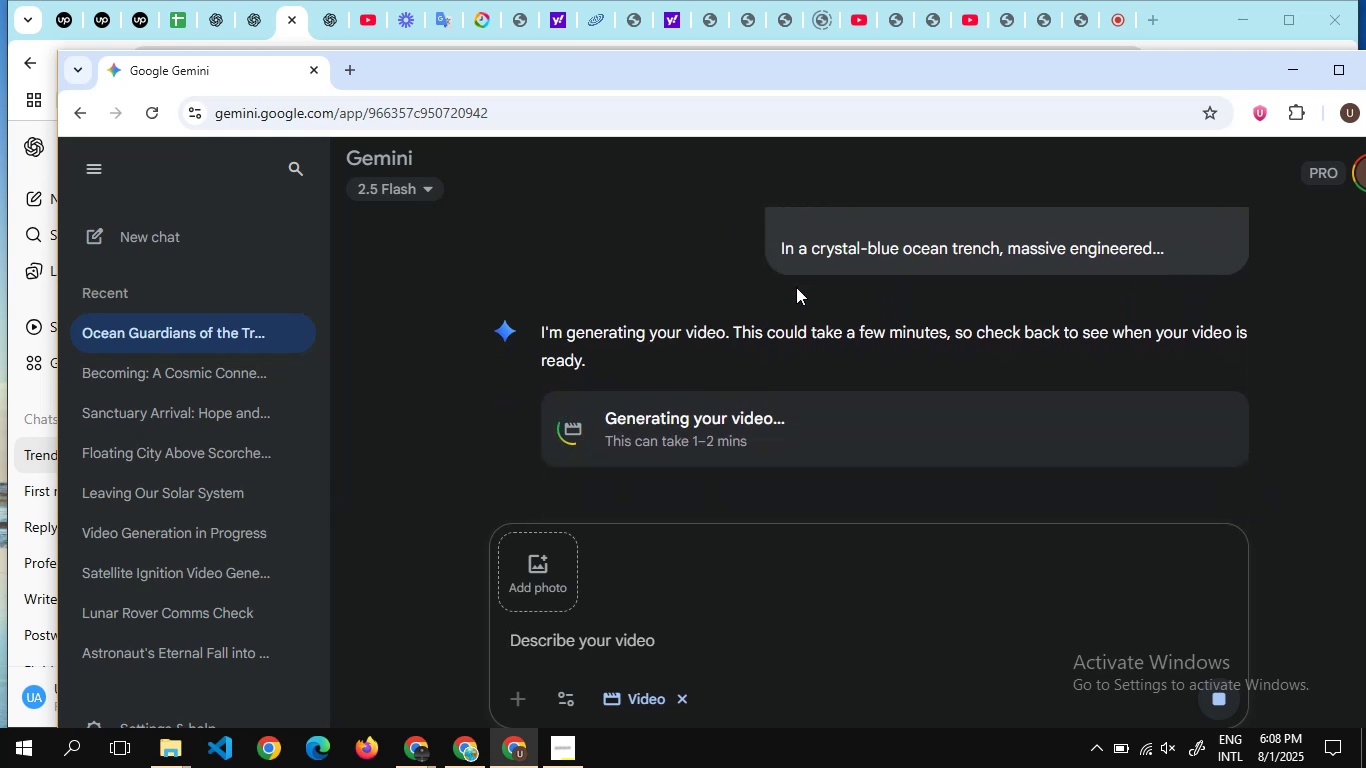 
scroll: coordinate [796, 287], scroll_direction: none, amount: 0.0
 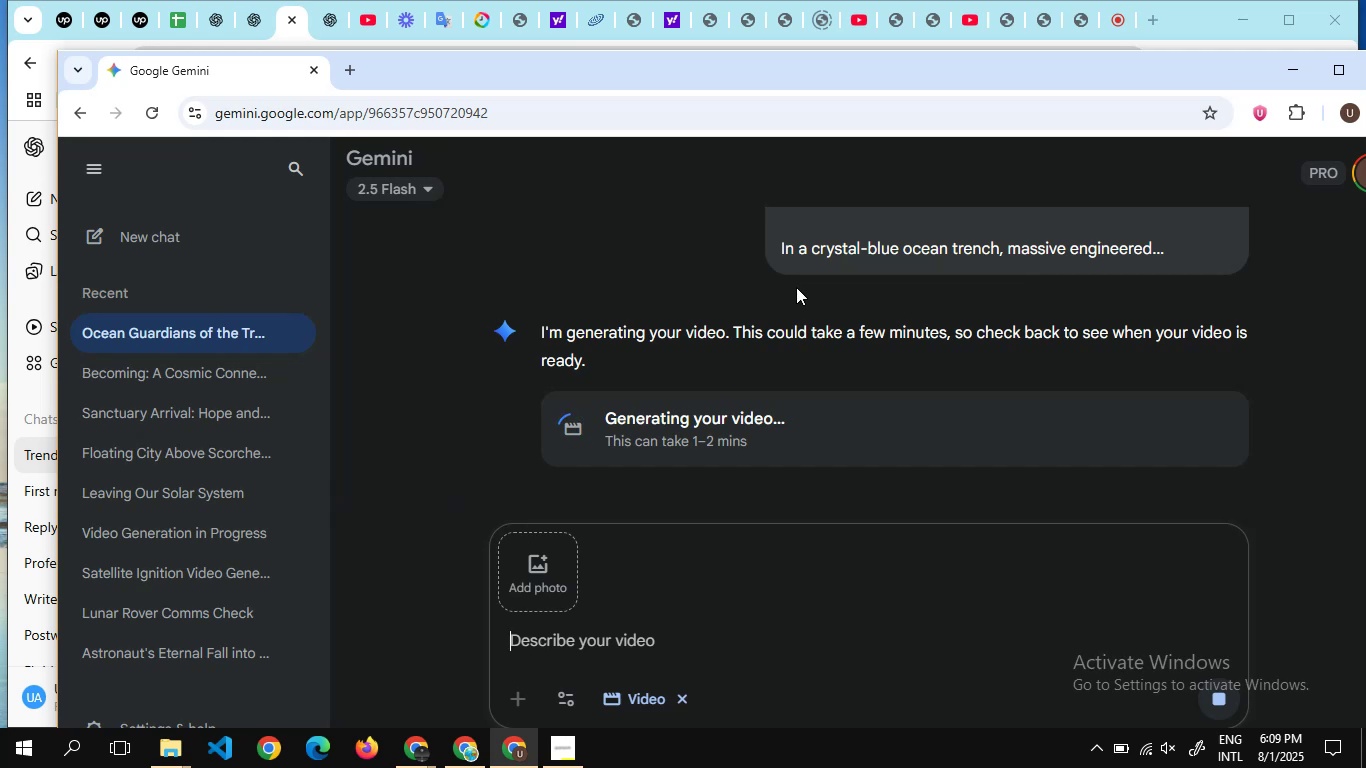 
wait(27.75)
 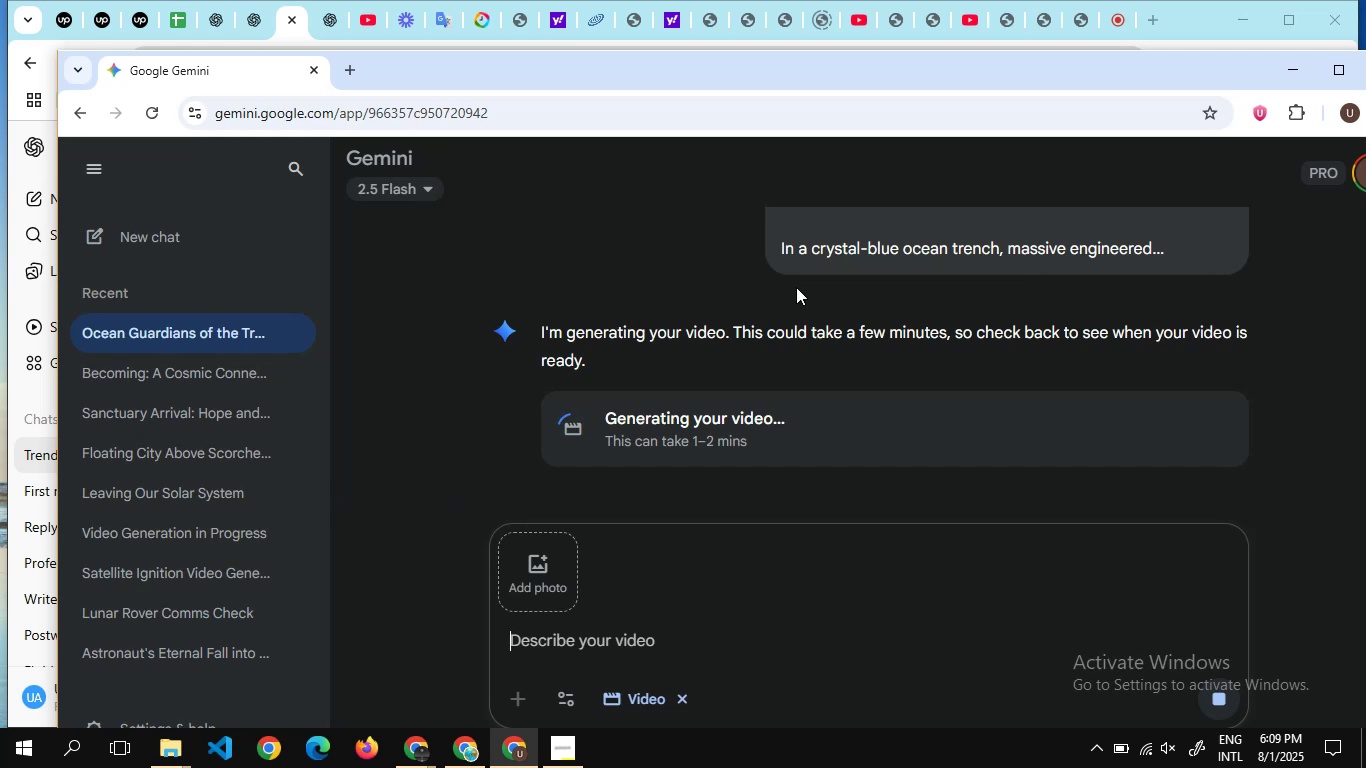 
scroll: coordinate [960, 299], scroll_direction: down, amount: 7.0
 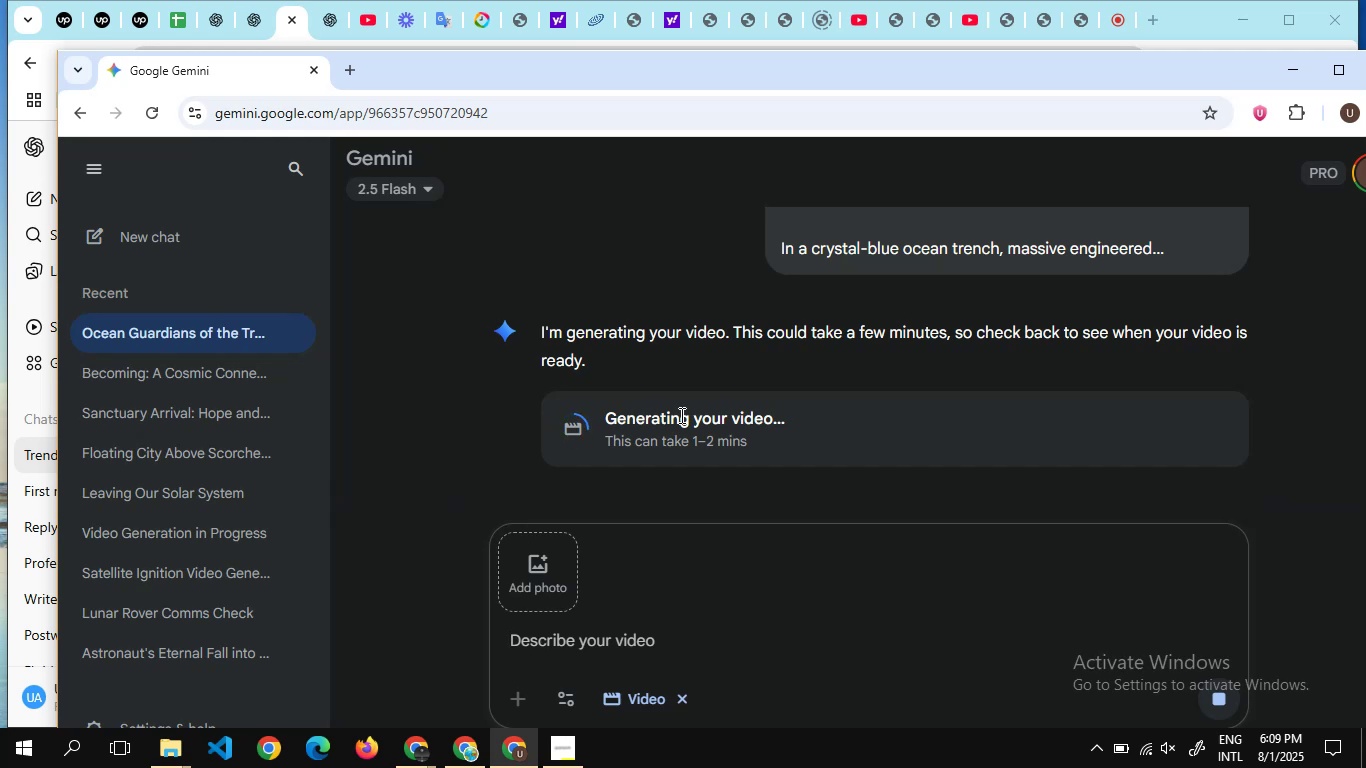 
wait(49.99)
 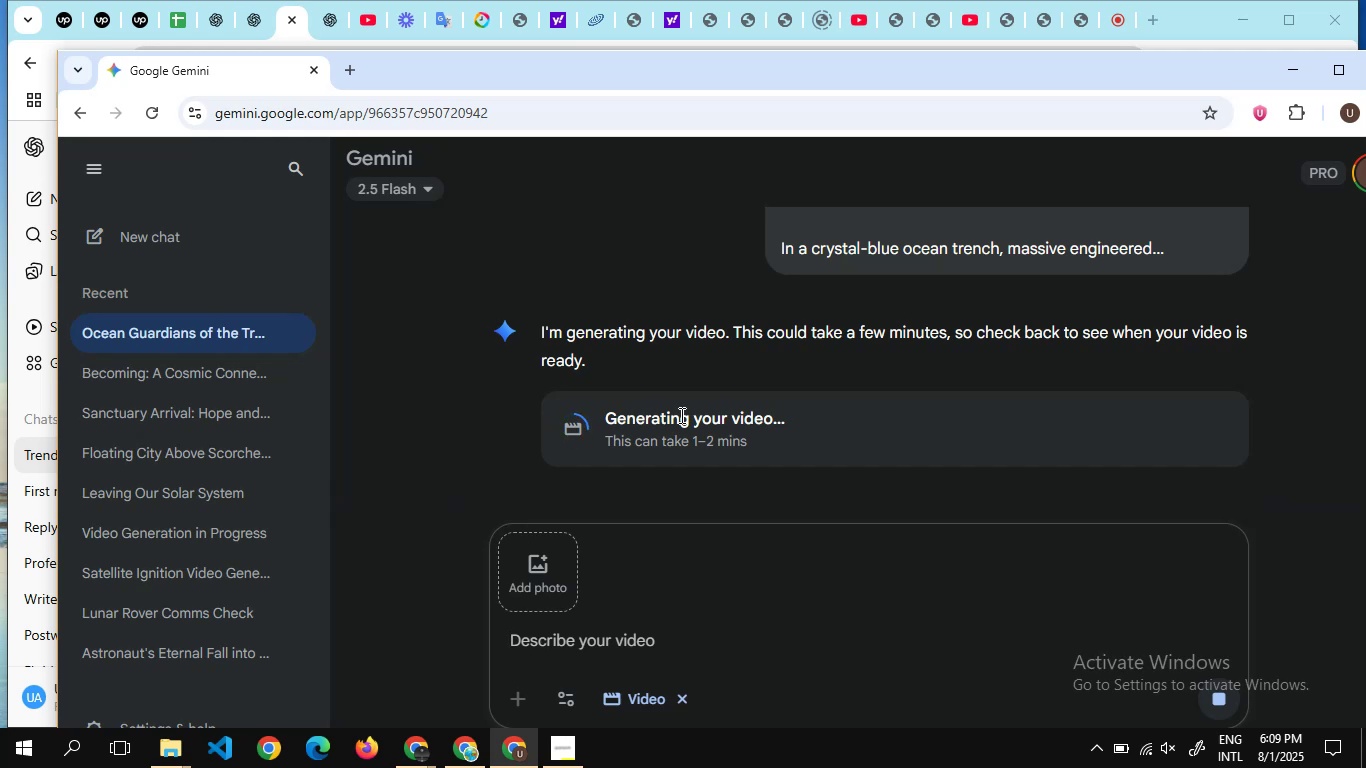 
scroll: coordinate [642, 450], scroll_direction: down, amount: 8.0
 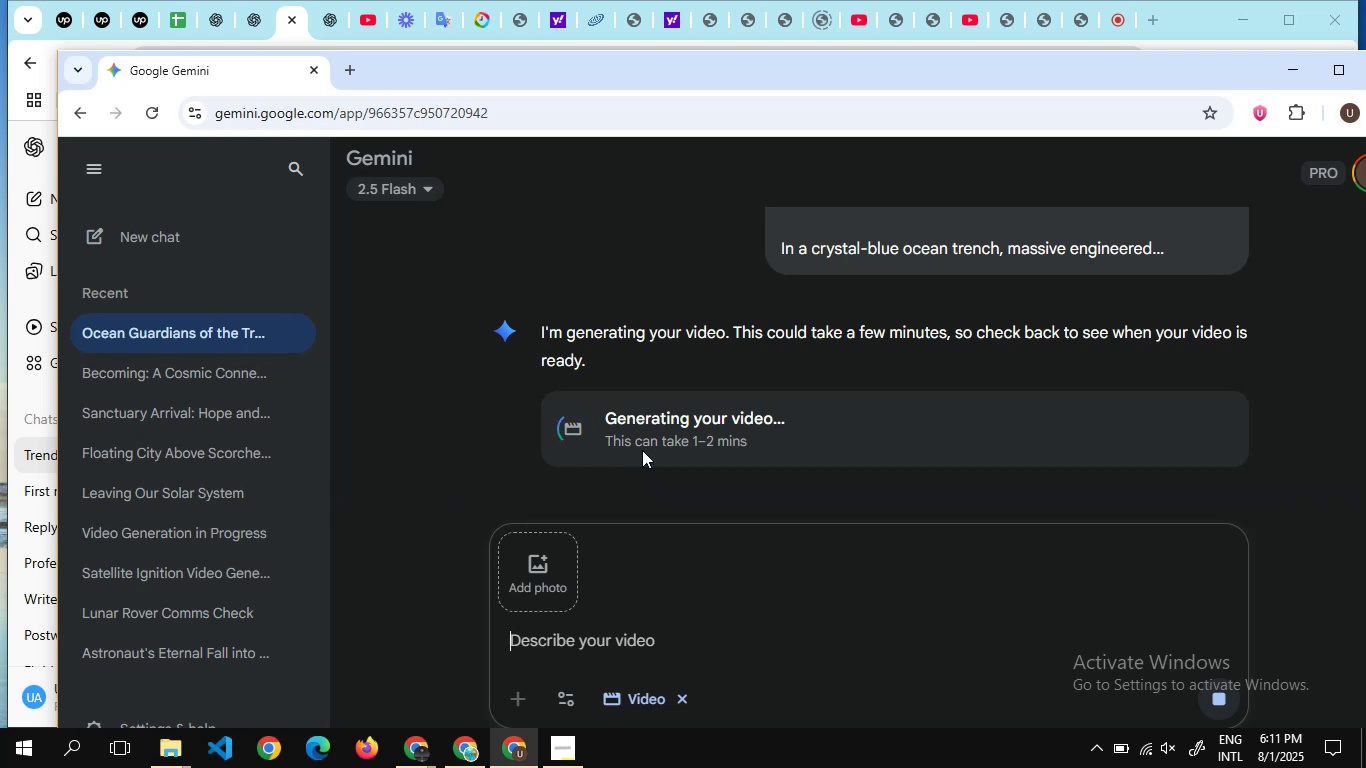 
wait(68.35)
 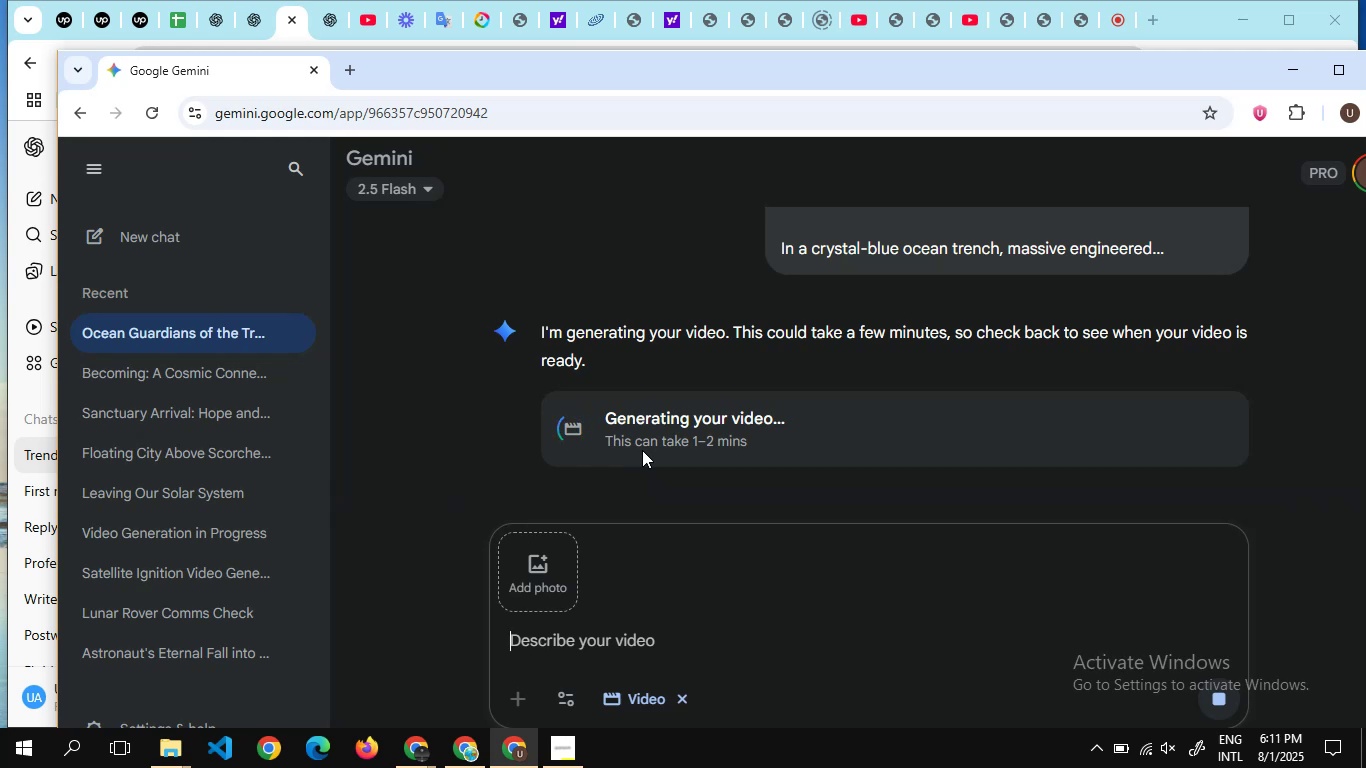 
scroll: coordinate [605, 293], scroll_direction: down, amount: 9.0
 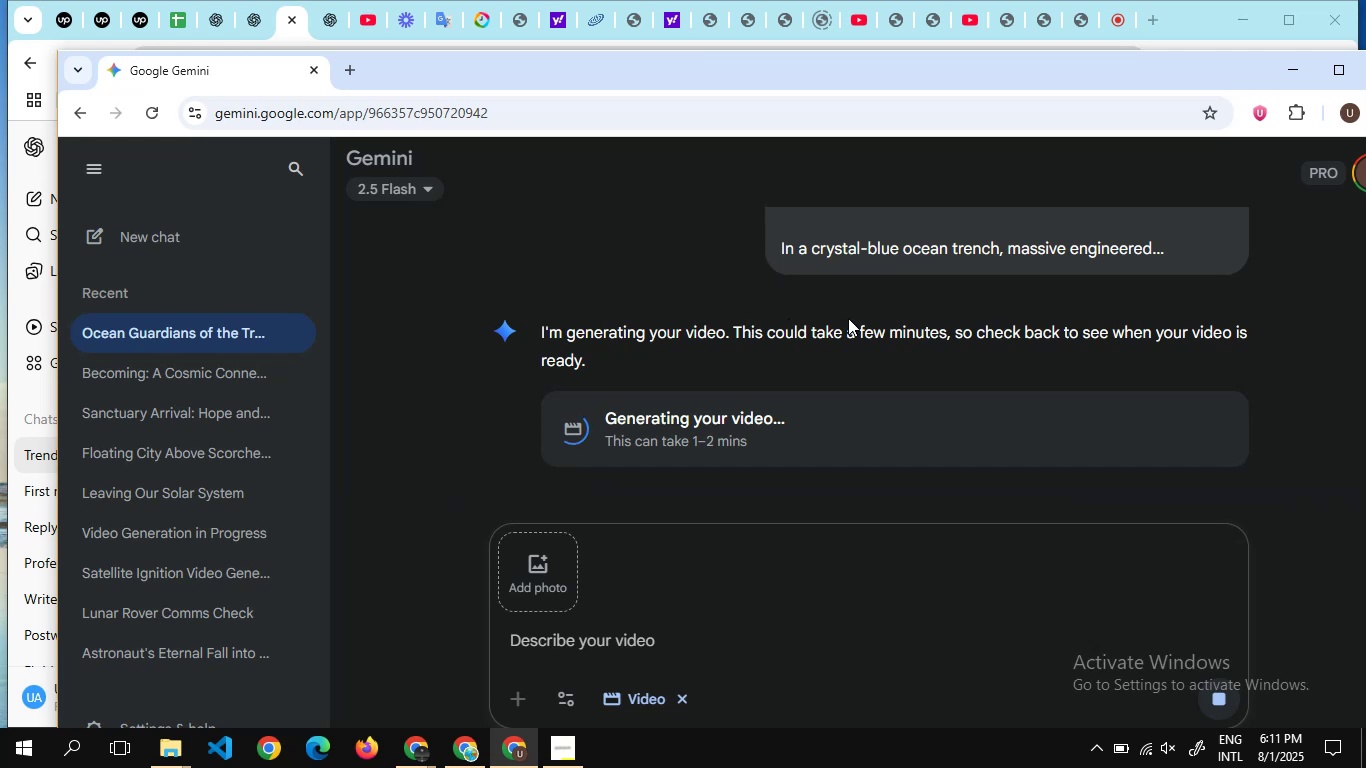 
scroll: coordinate [909, 324], scroll_direction: none, amount: 0.0
 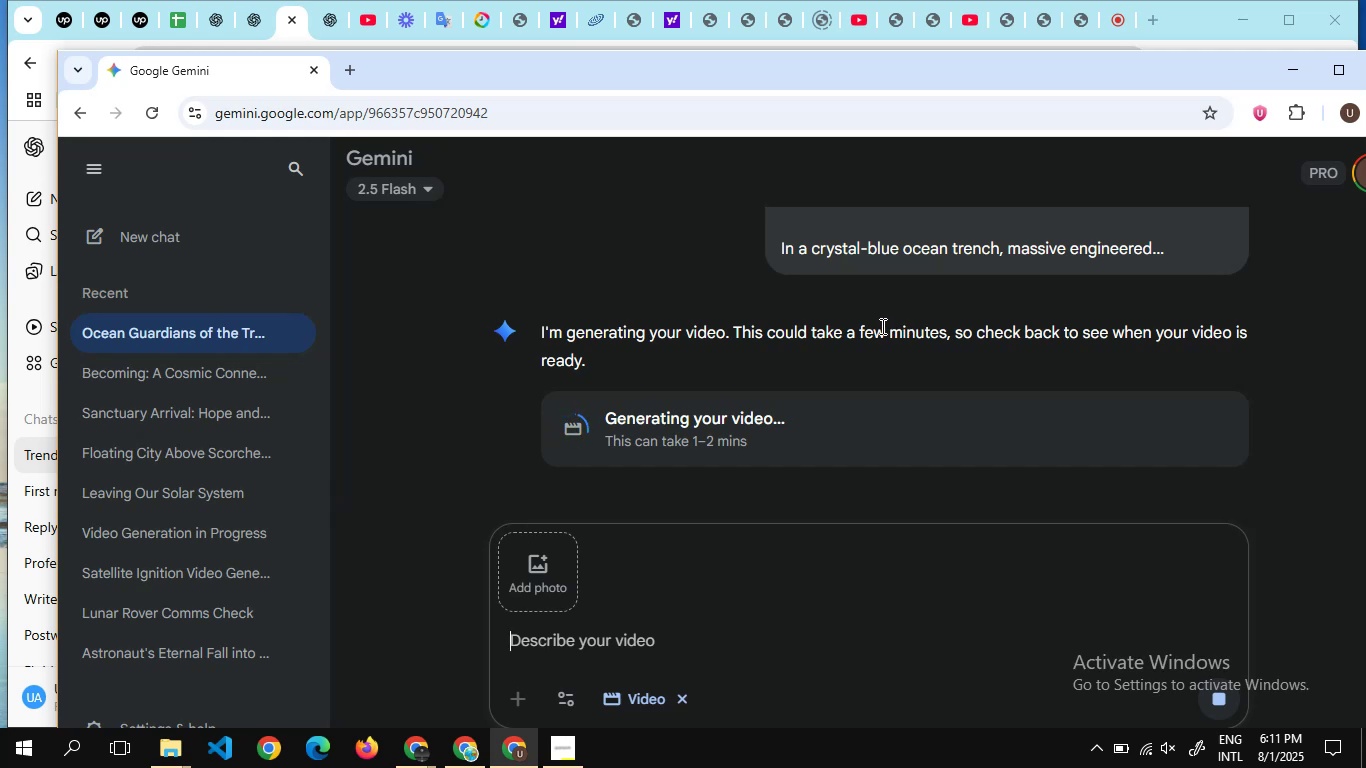 
wait(18.52)
 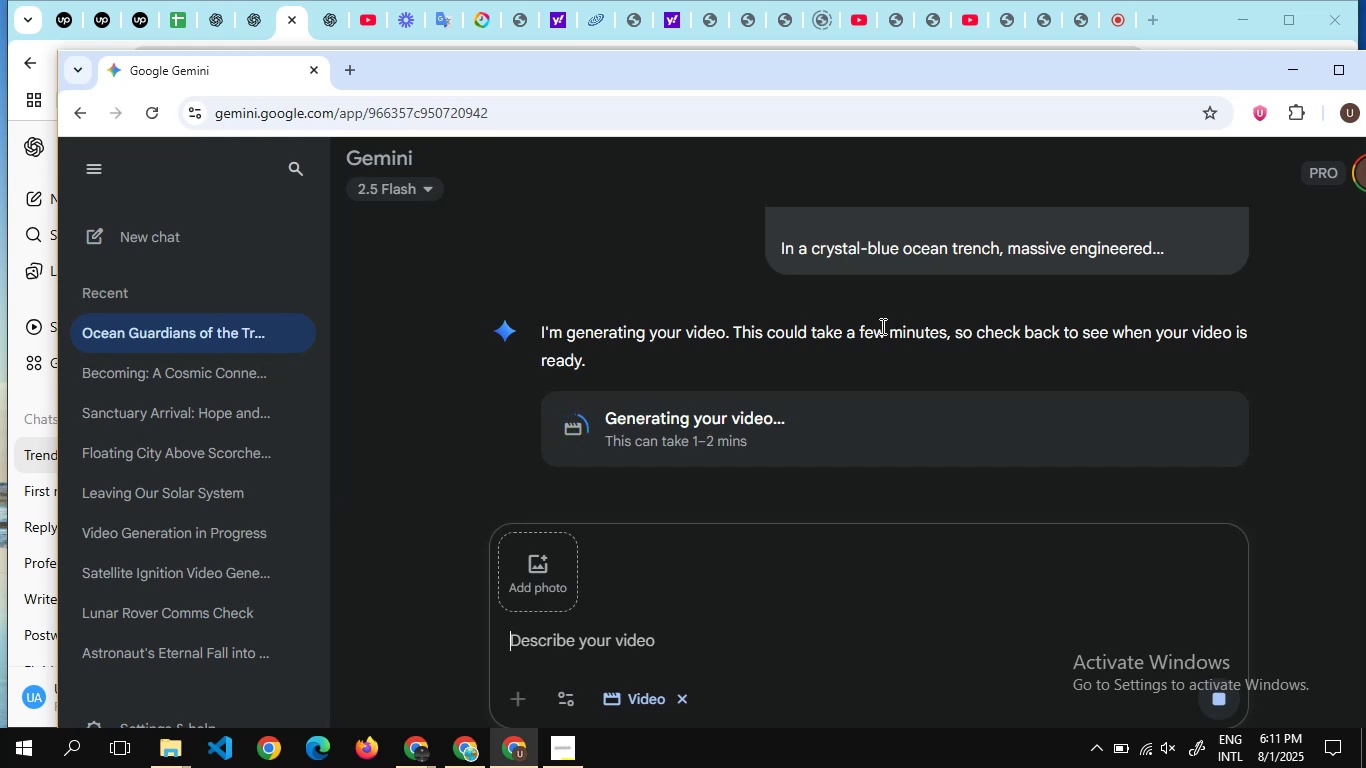 
scroll: coordinate [741, 441], scroll_direction: none, amount: 0.0
 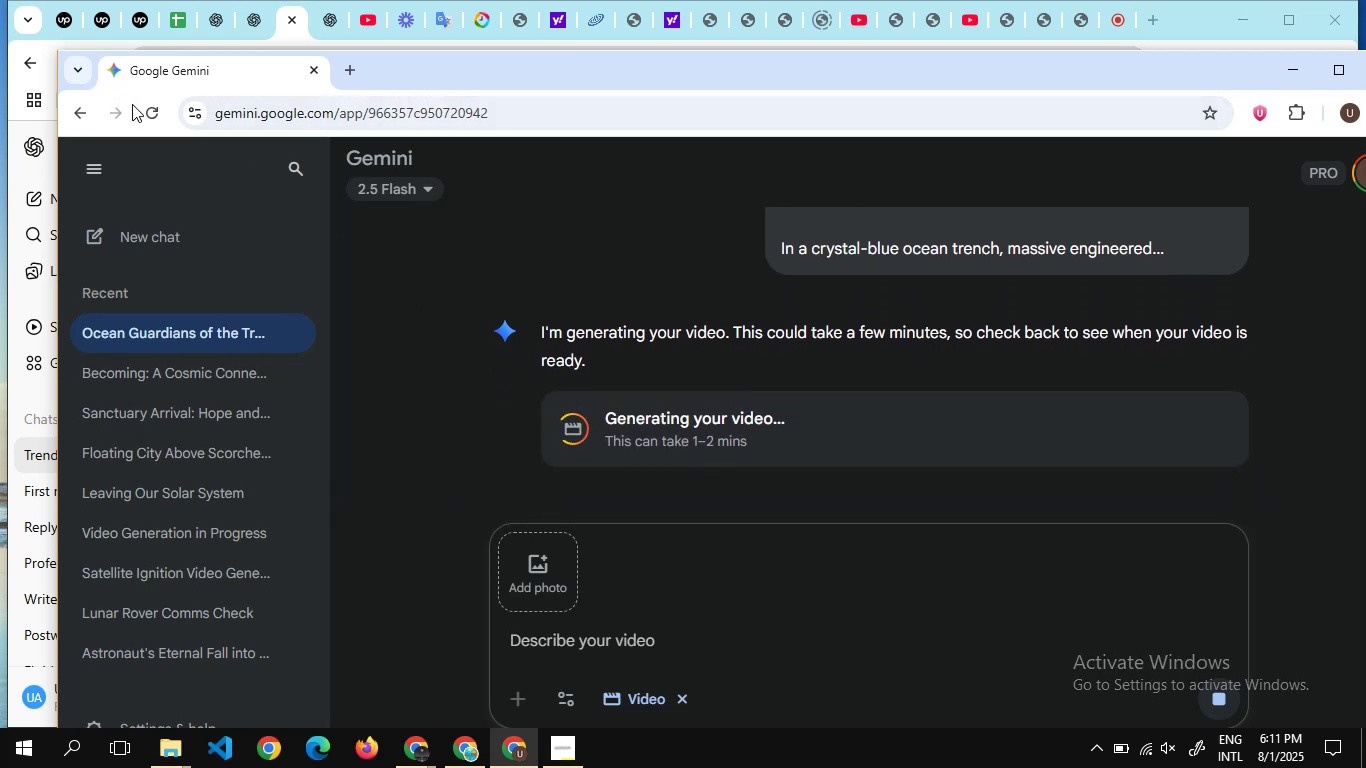 
left_click([153, 110])
 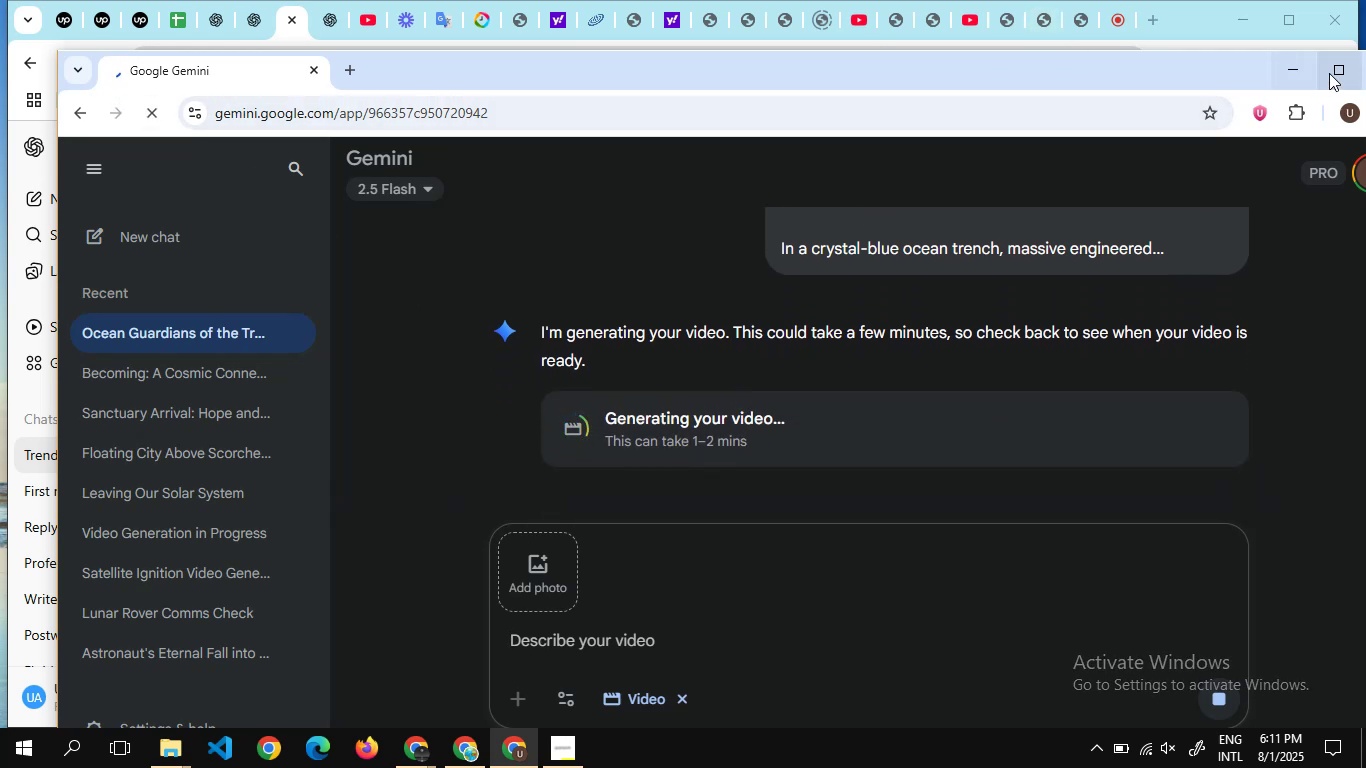 
left_click([1338, 69])
 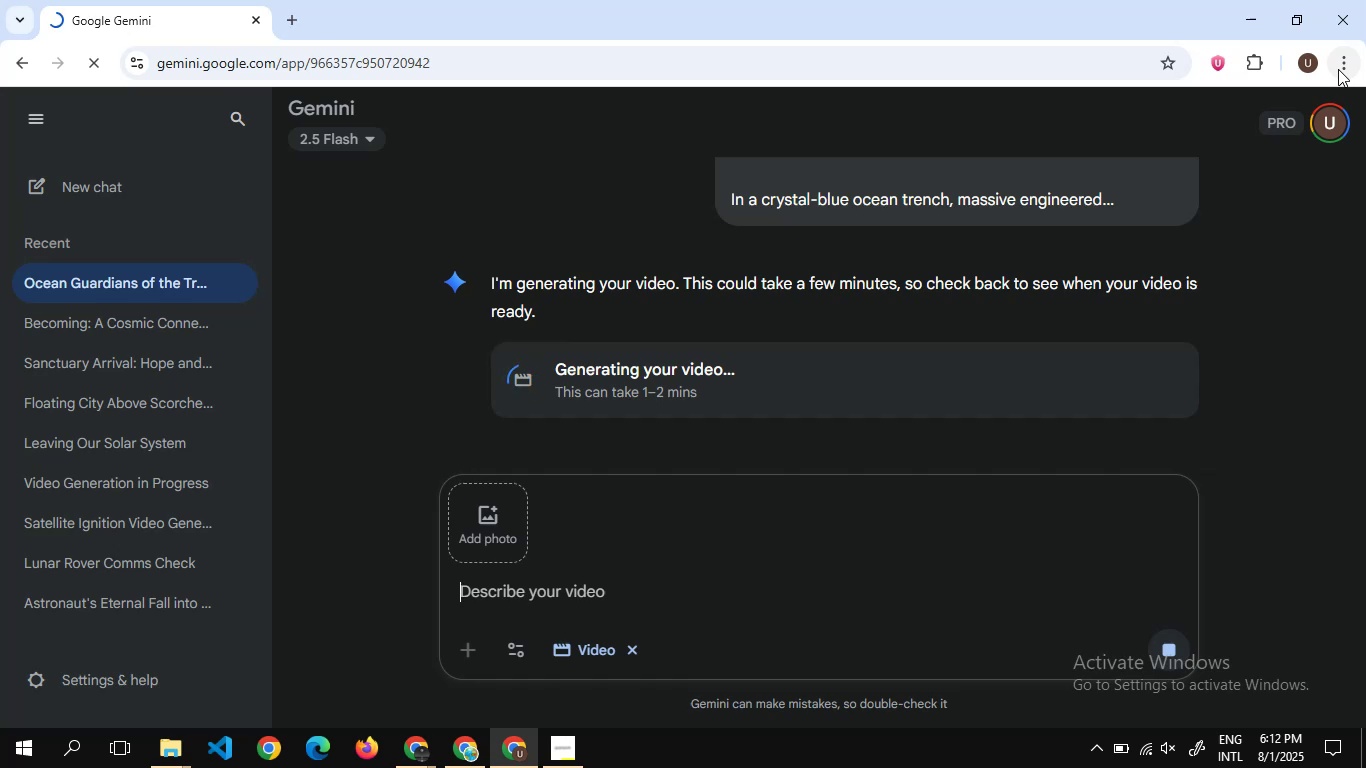 
wait(21.2)
 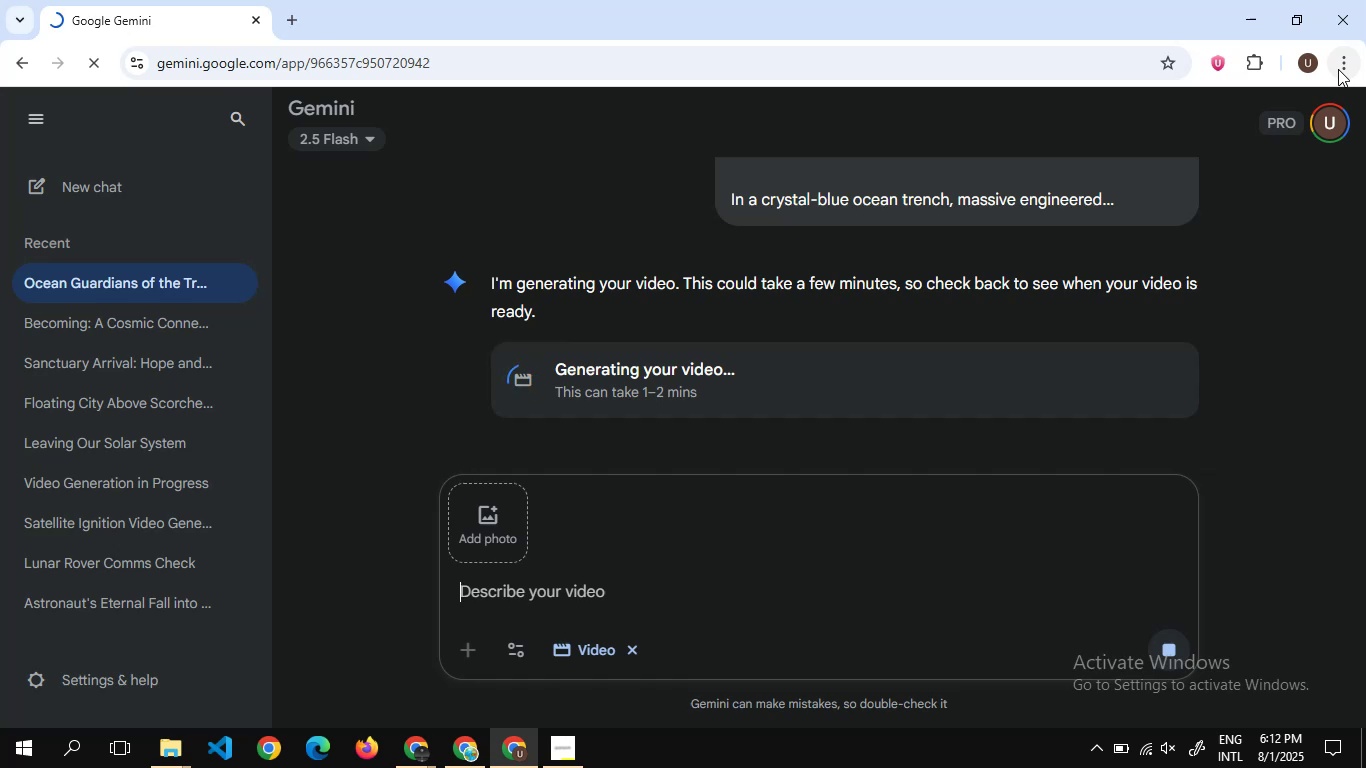 
scroll: coordinate [421, 342], scroll_direction: up, amount: 2.0
 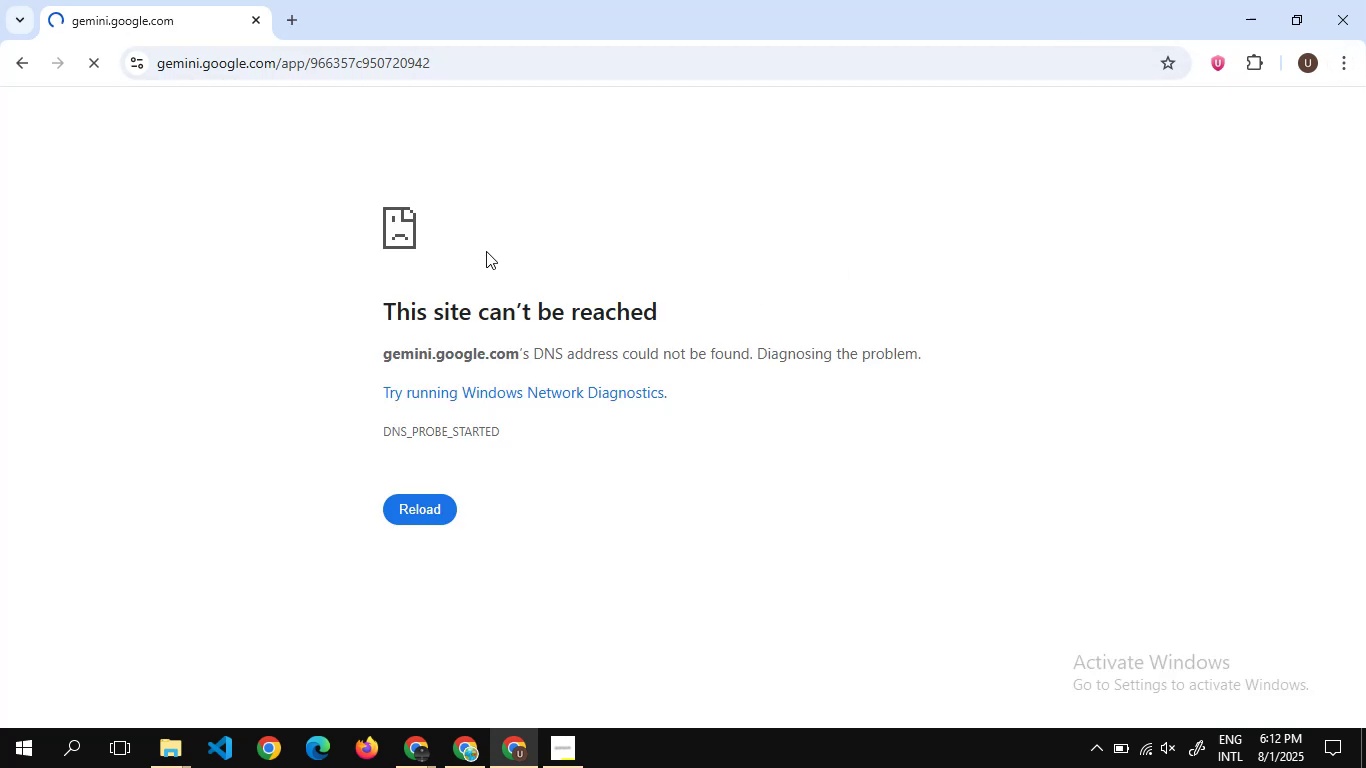 
scroll: coordinate [486, 251], scroll_direction: none, amount: 0.0
 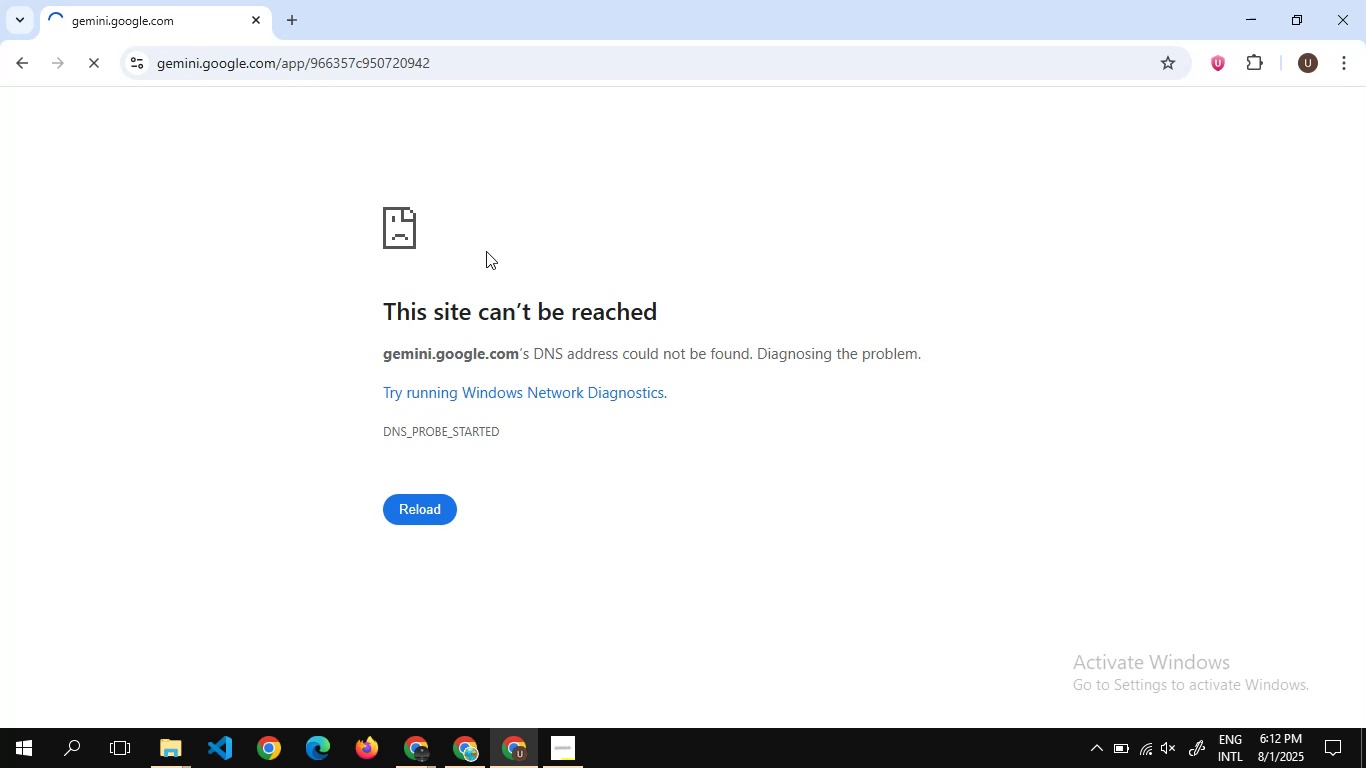 
wait(6.26)
 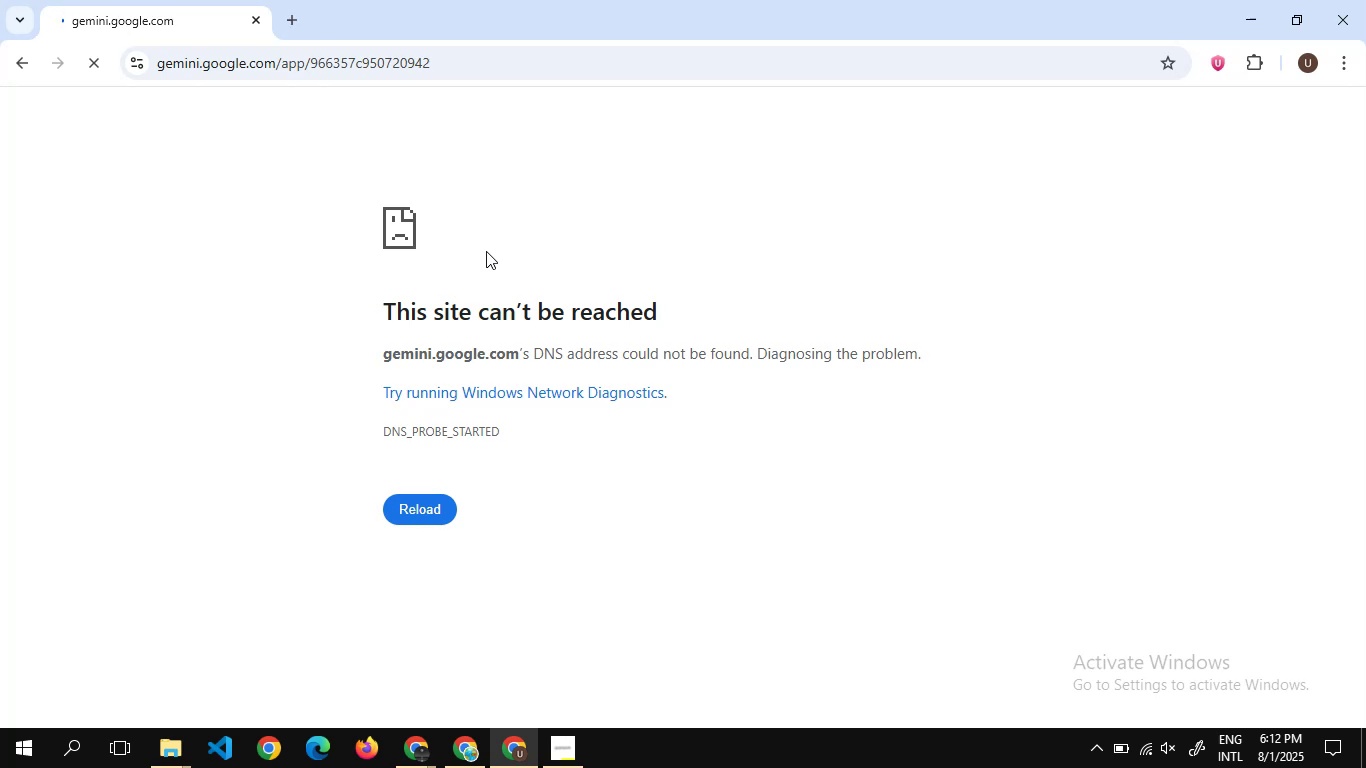 
mouse_move([1122, 735])
 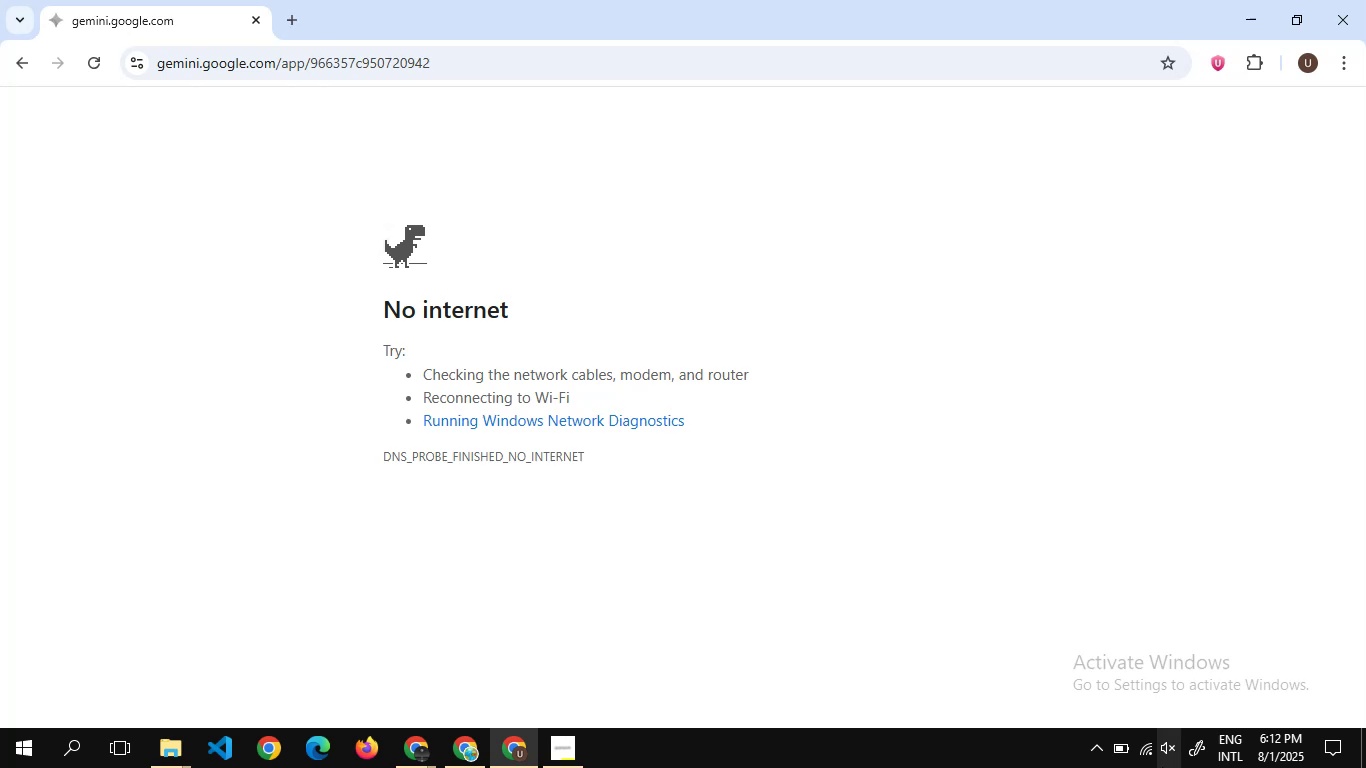 
left_click([1144, 752])
 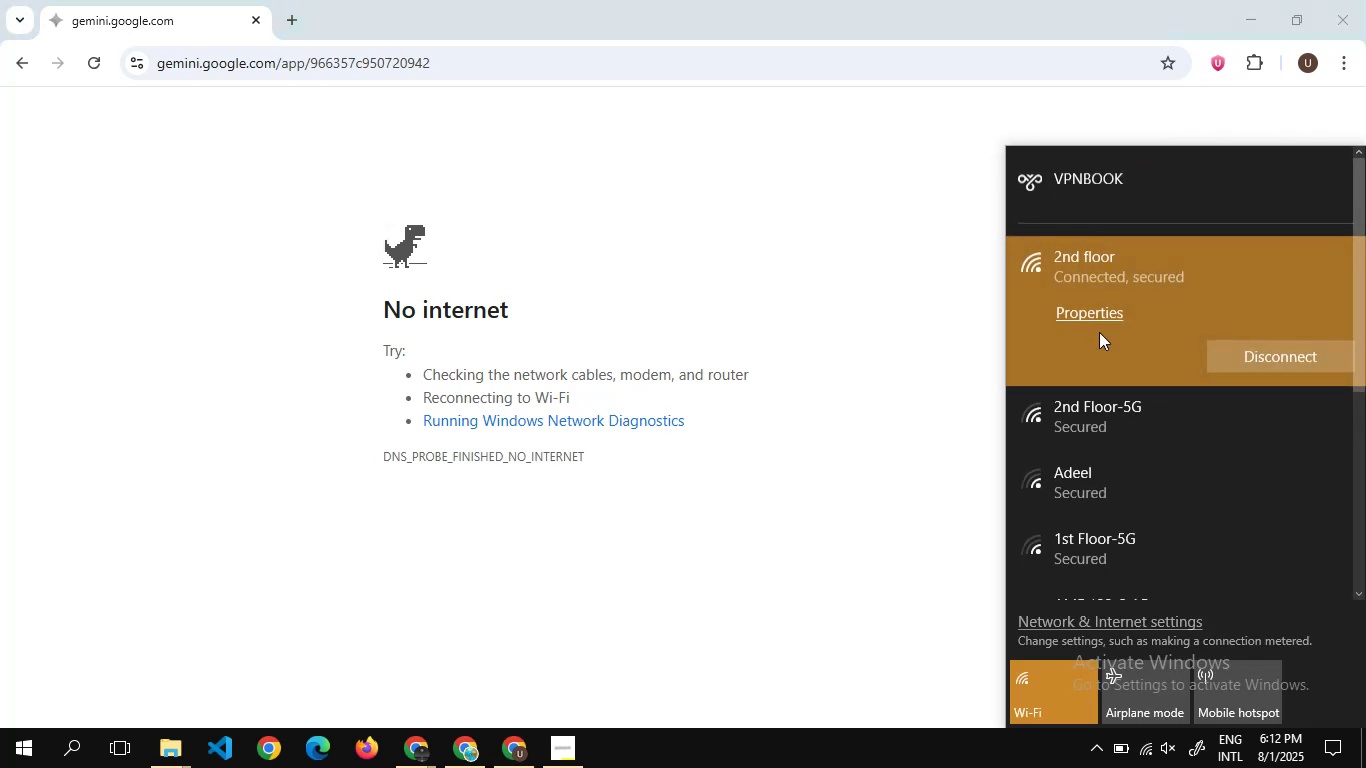 
left_click([1097, 397])
 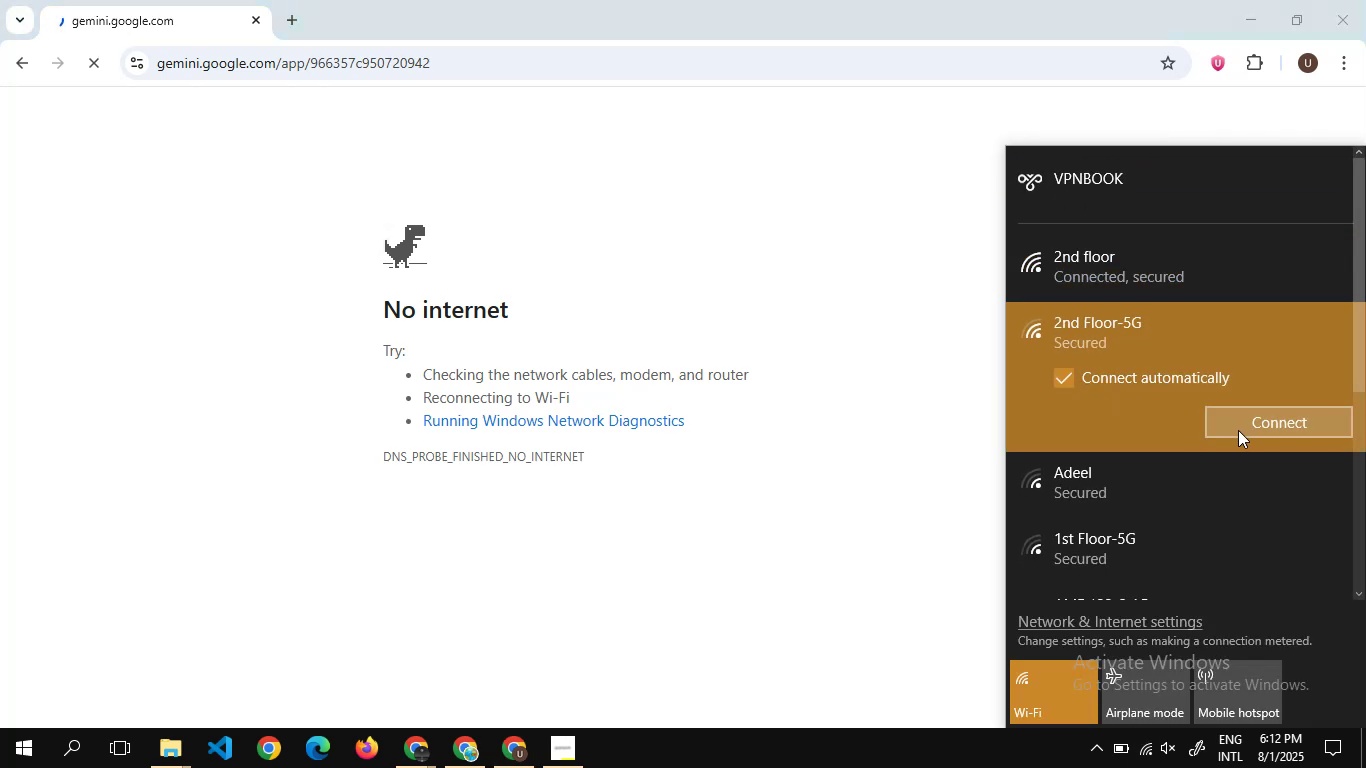 
left_click([1238, 430])
 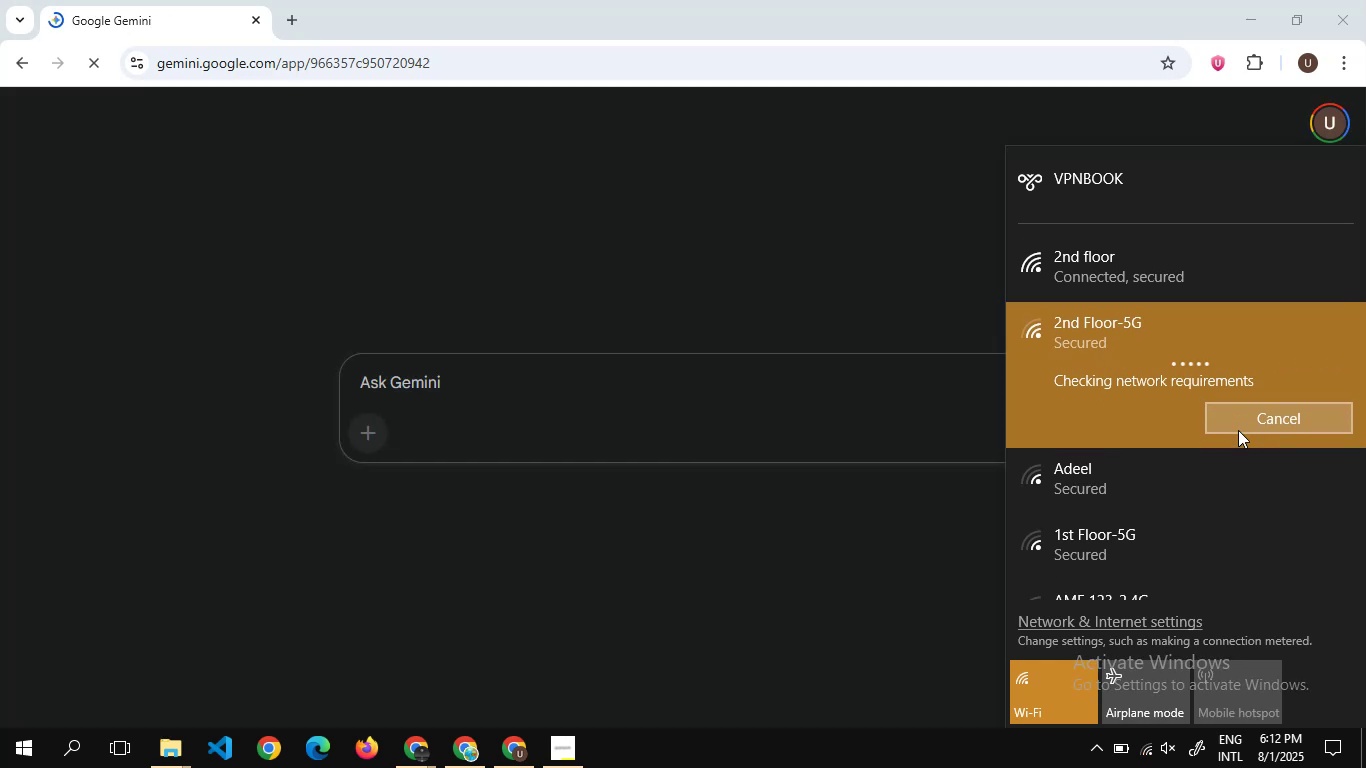 
wait(15.15)
 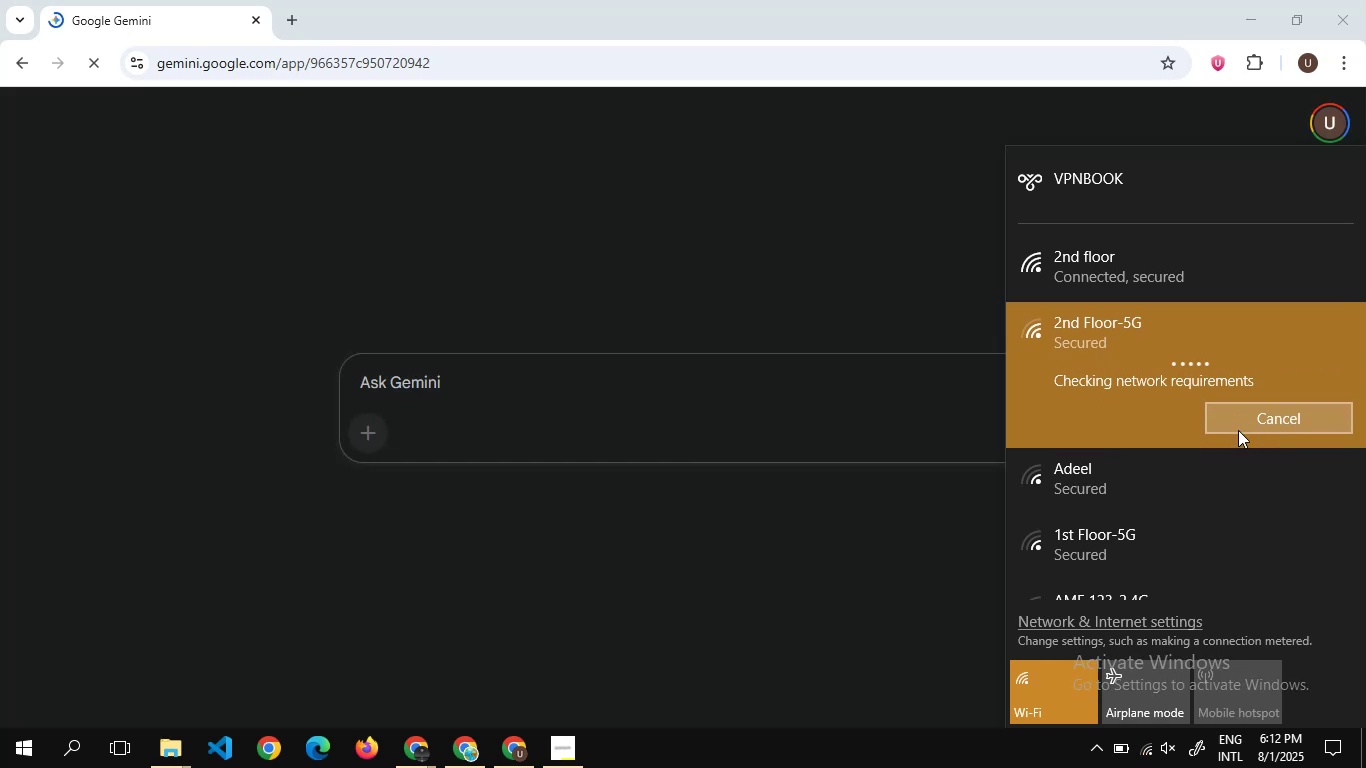 
left_click([770, 753])
 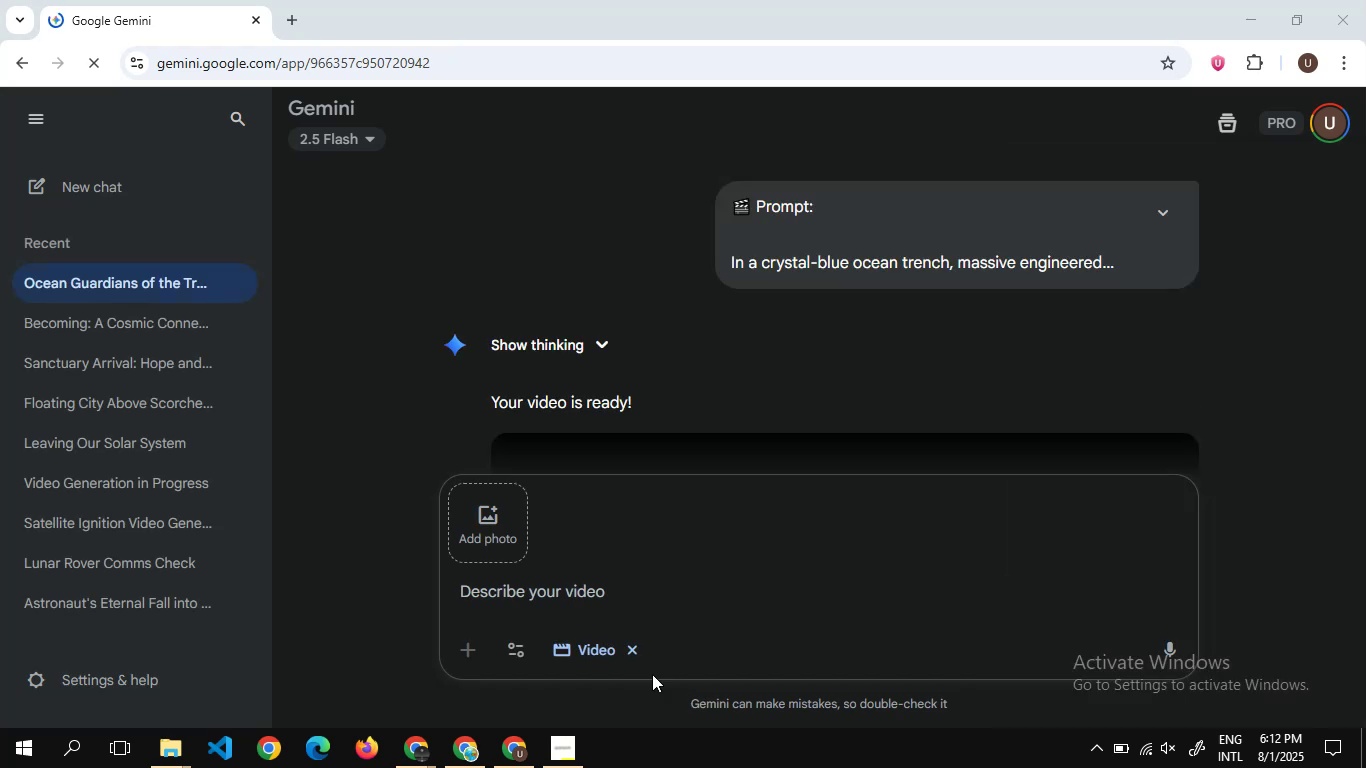 
scroll: coordinate [631, 449], scroll_direction: down, amount: 22.0
 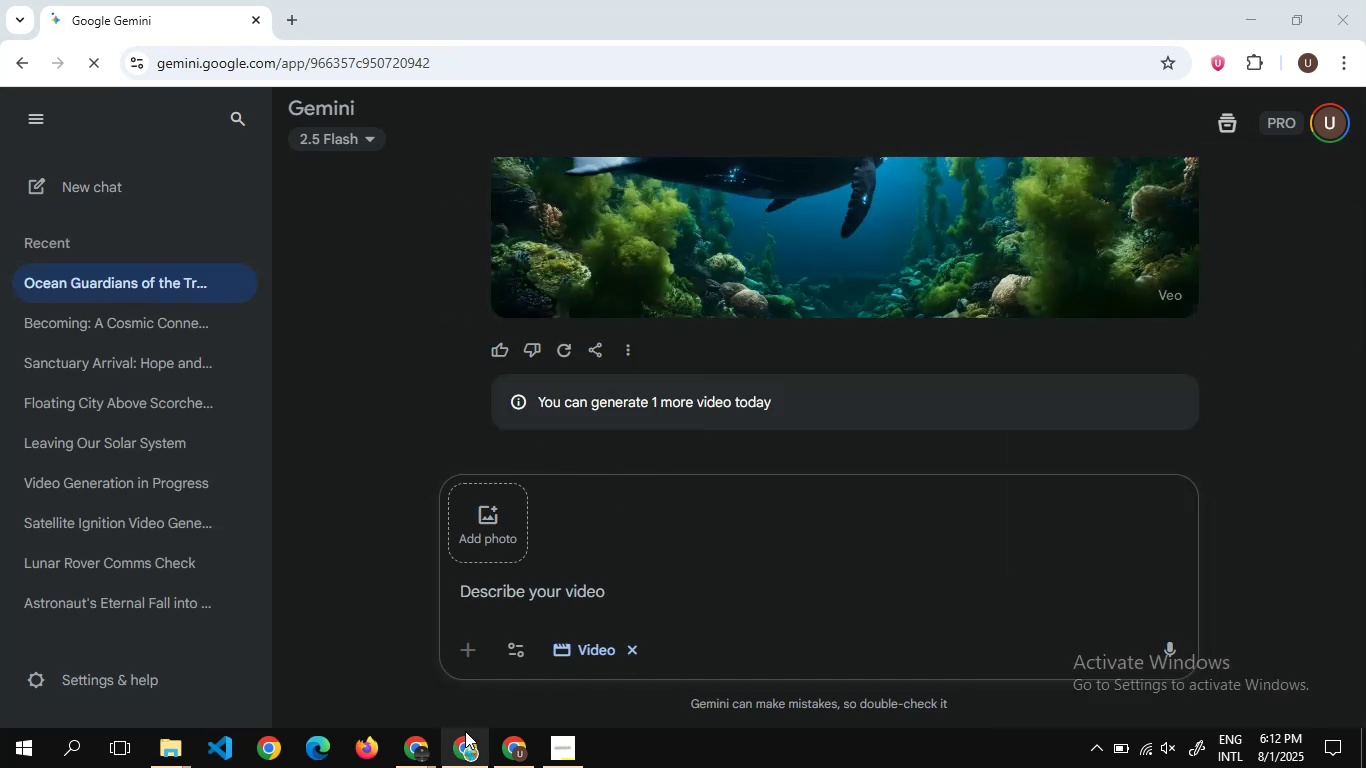 
mouse_move([421, 740])
 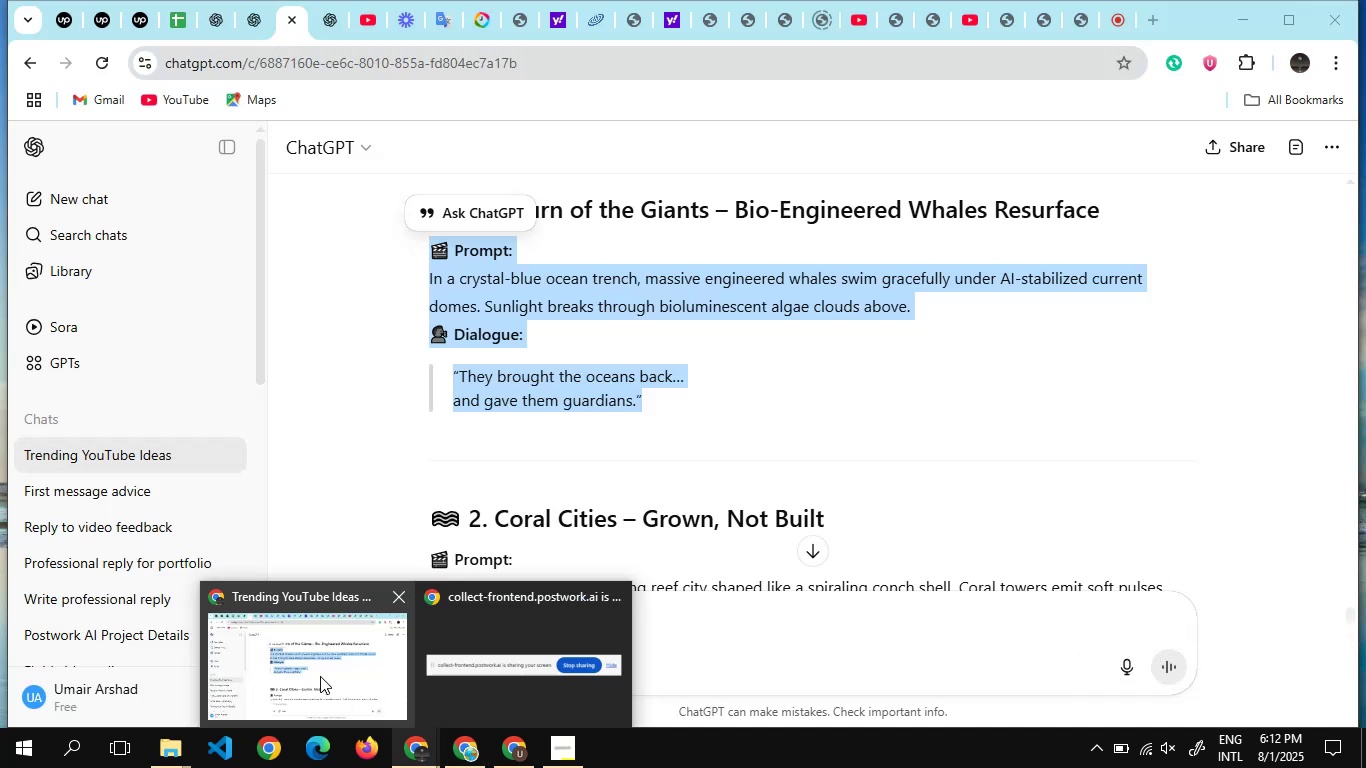 
left_click([320, 676])
 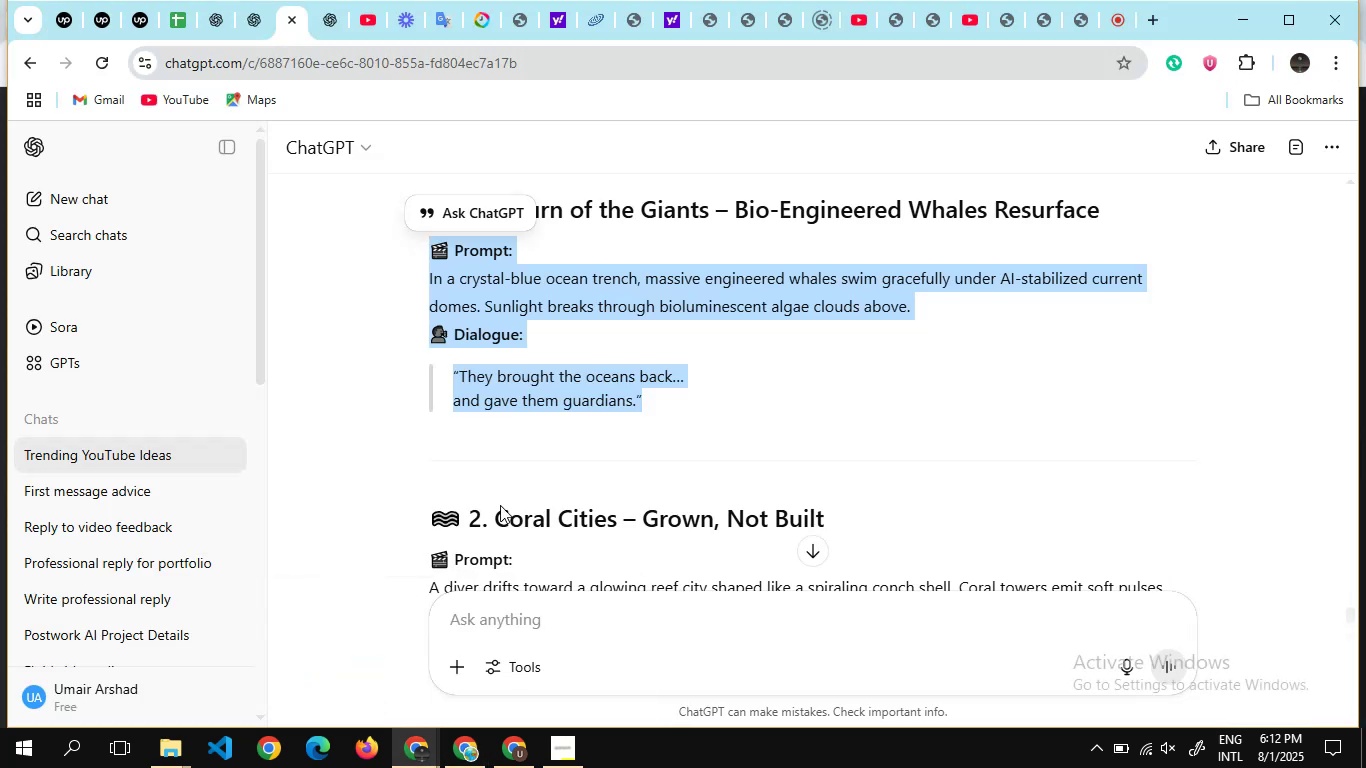 
scroll: coordinate [674, 406], scroll_direction: down, amount: 3.0
 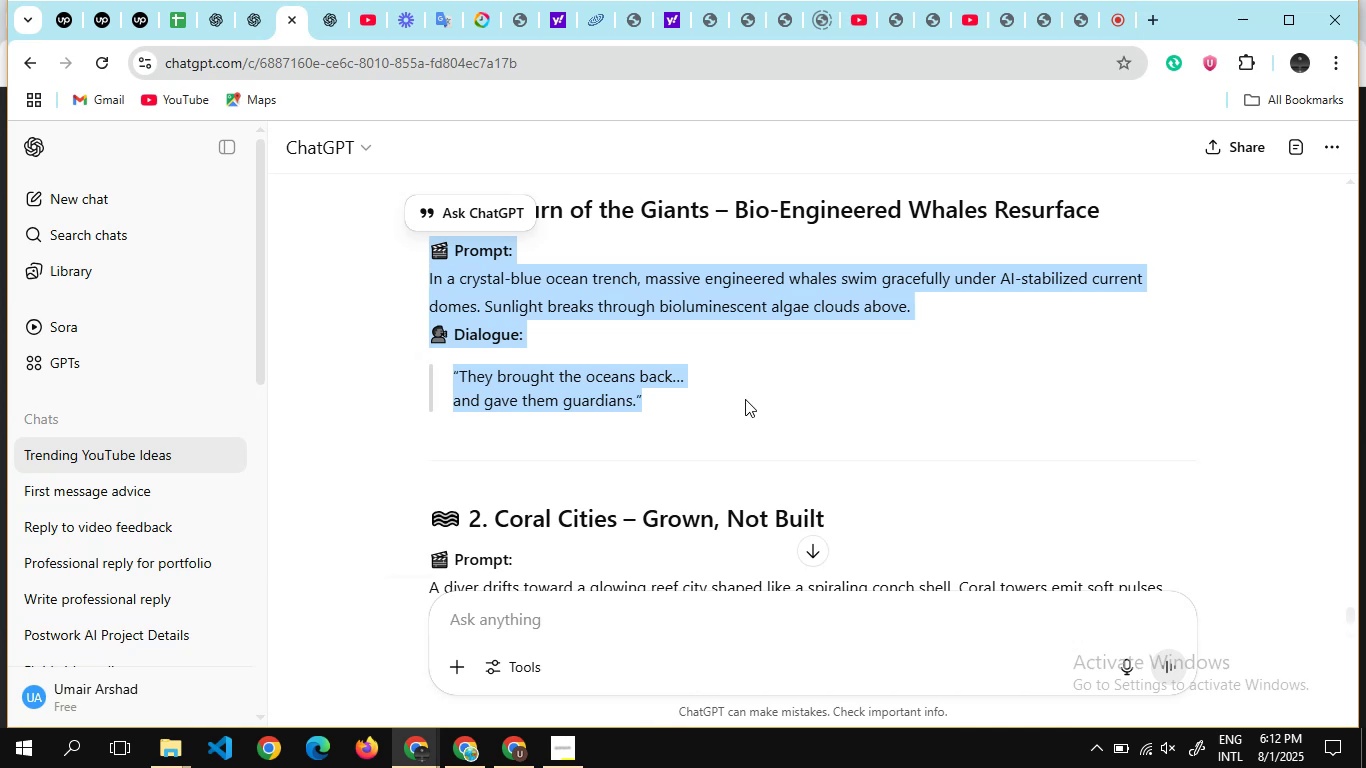 
scroll: coordinate [745, 399], scroll_direction: up, amount: 1.0
 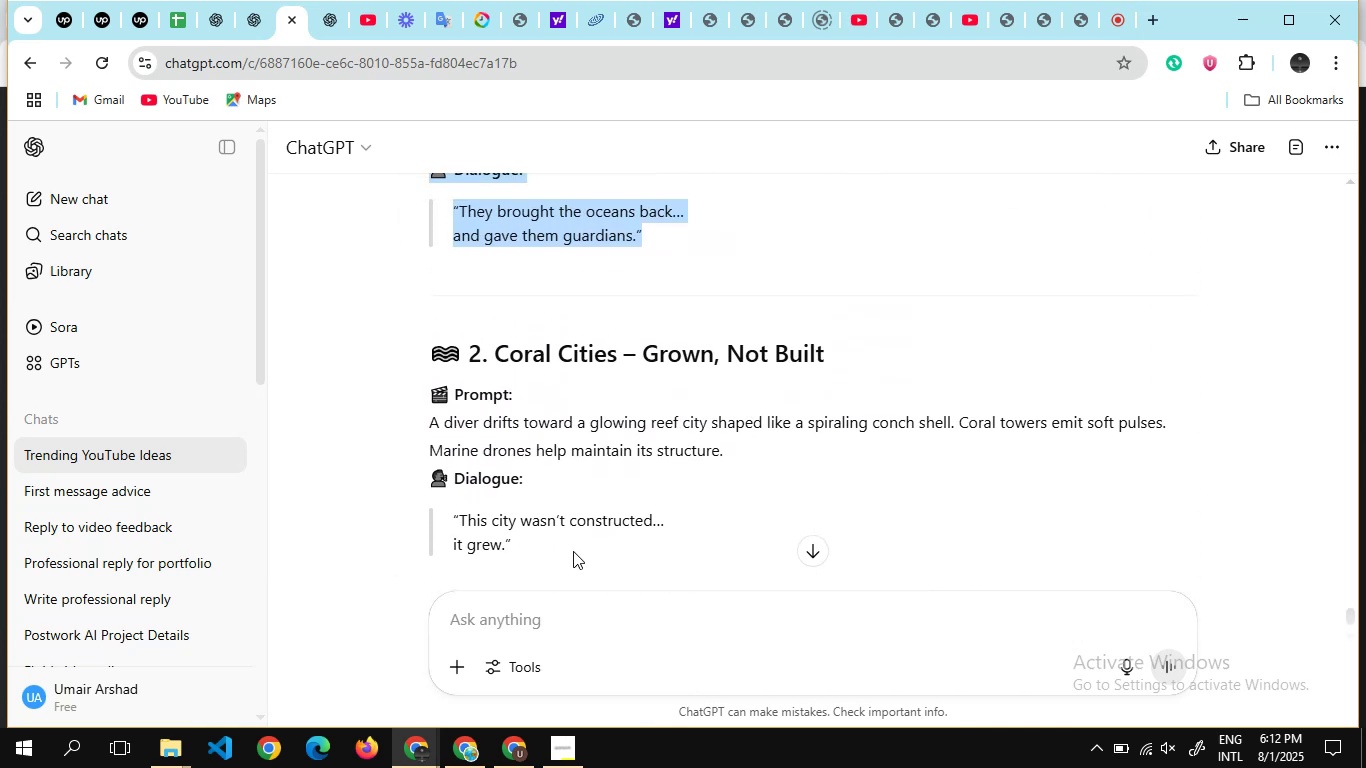 
left_click_drag(start_coordinate=[569, 551], to_coordinate=[430, 375])
 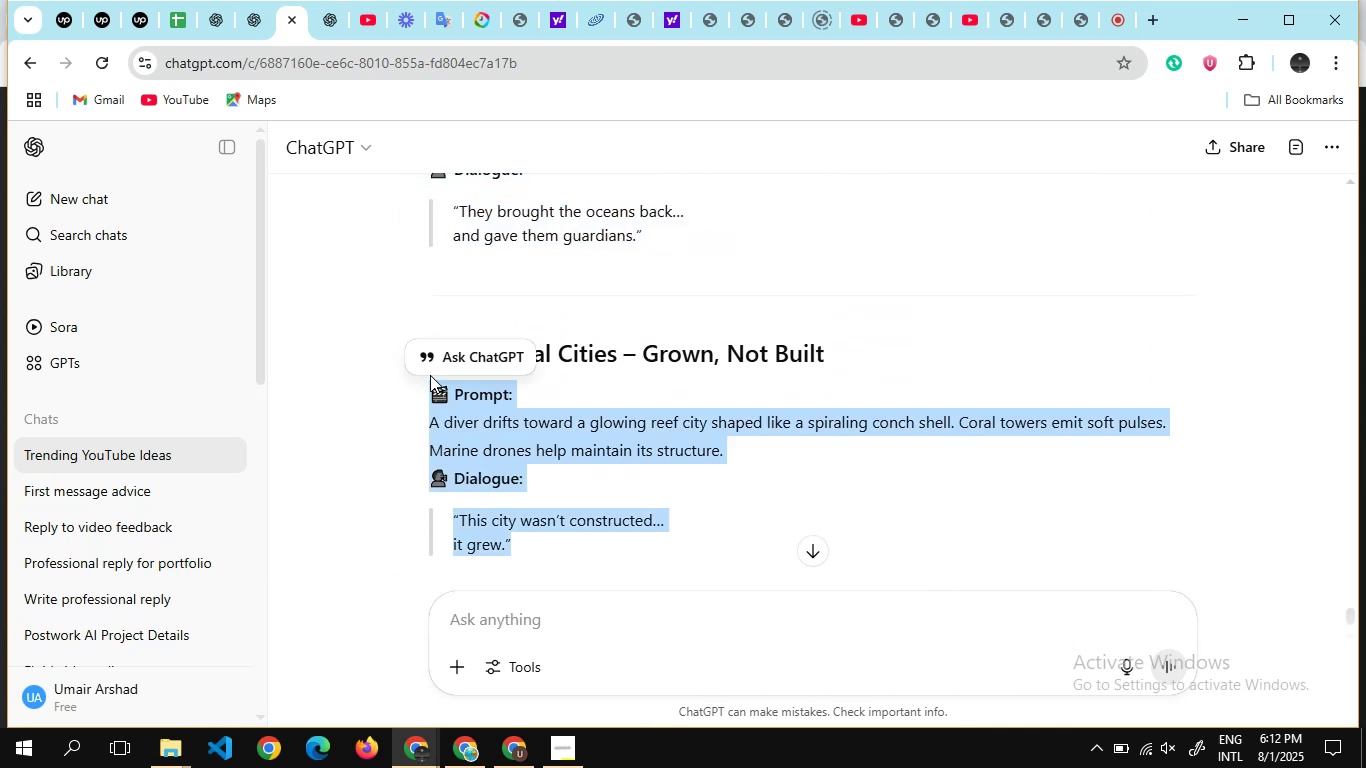 
key(Control+C)
 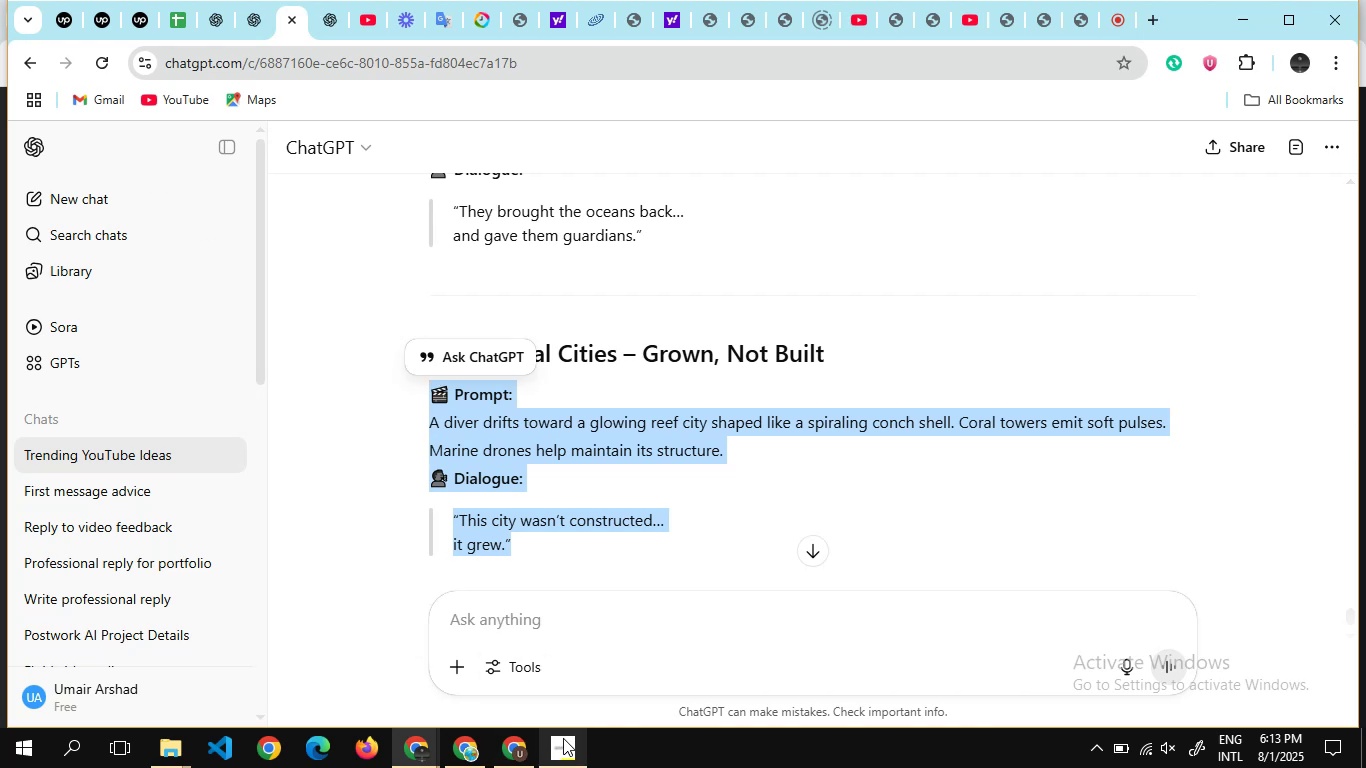 
left_click([510, 754])
 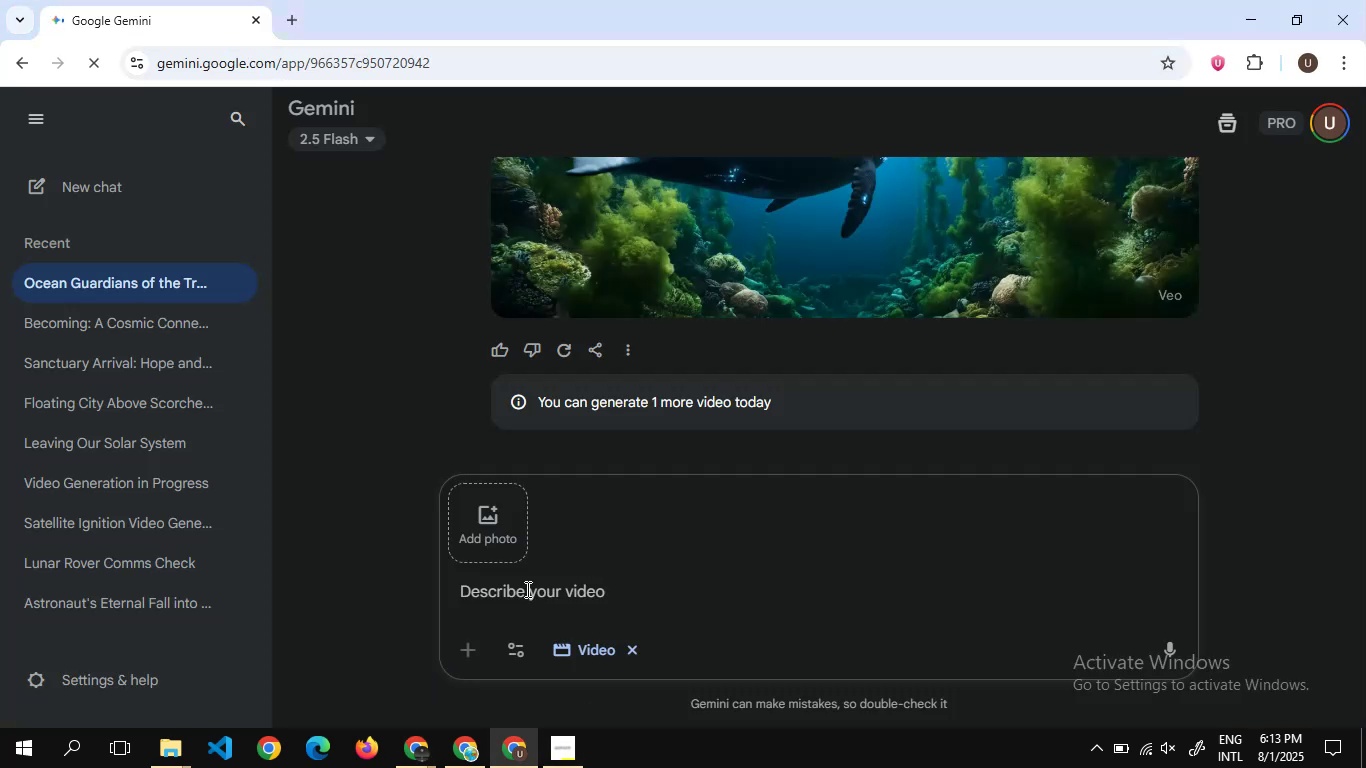 
left_click([526, 588])
 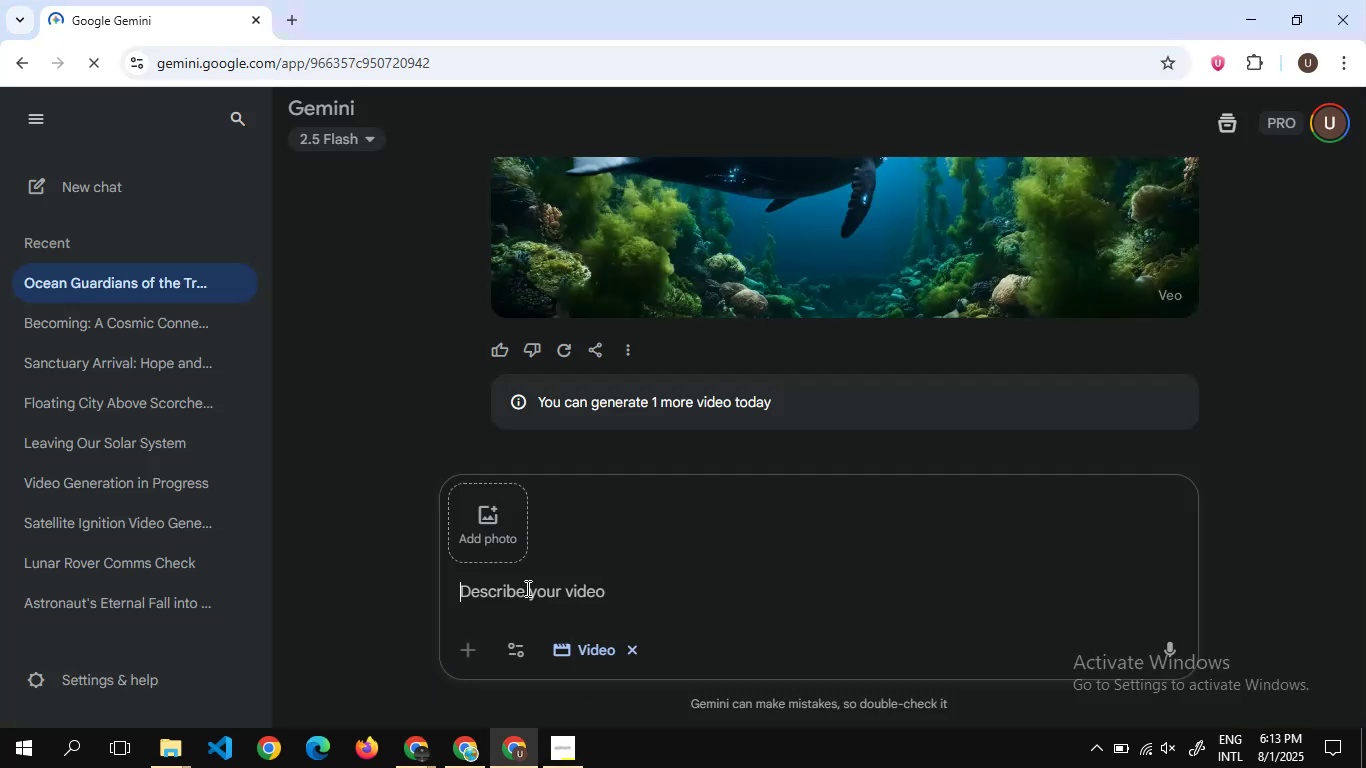 
hold_key(key=ControlLeft, duration=0.42)
 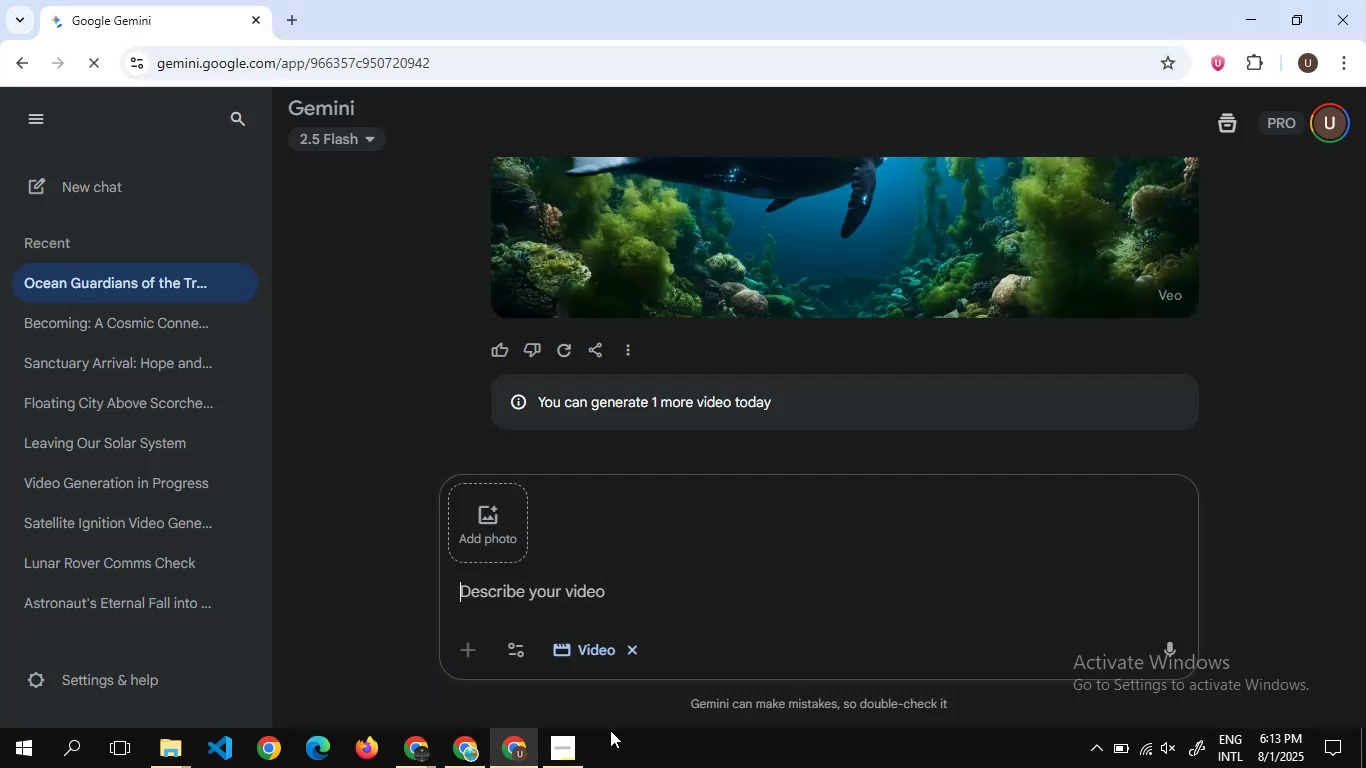 
left_click([577, 732])
 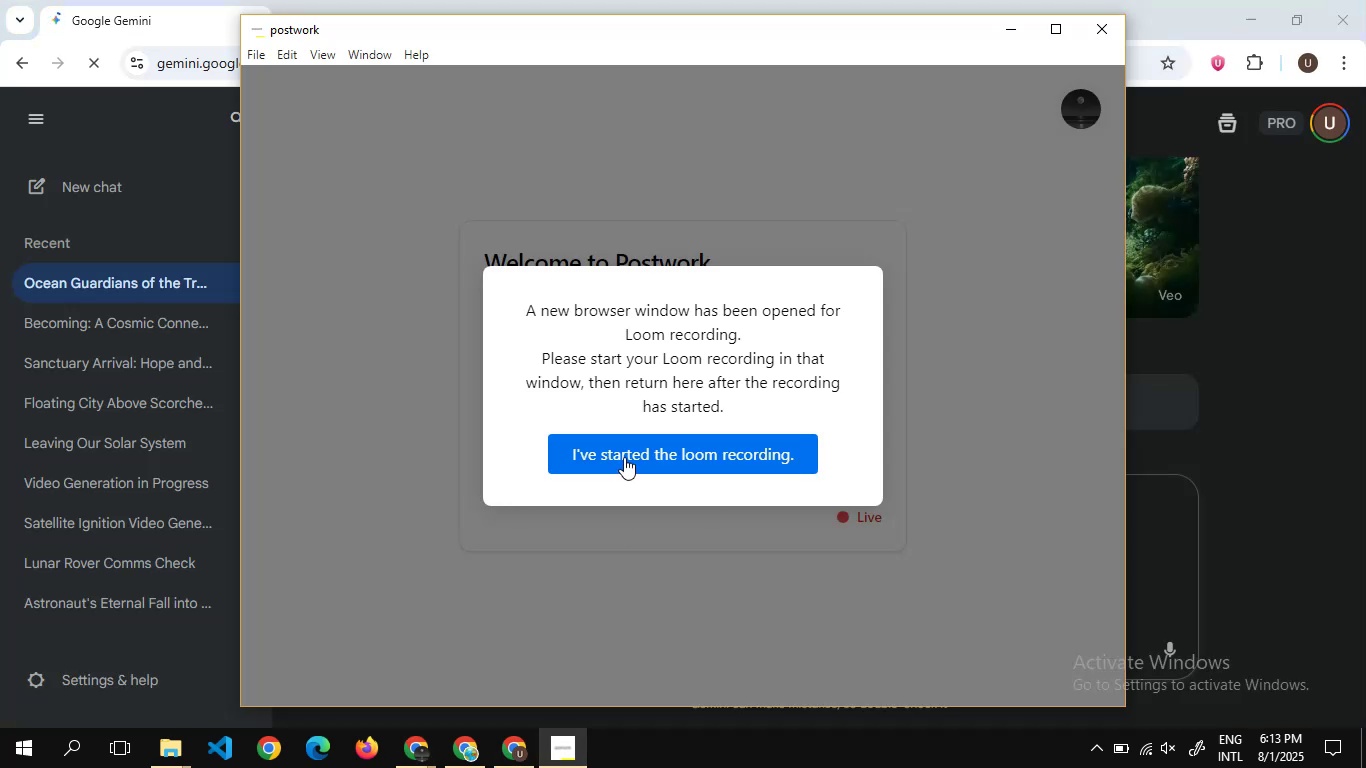 
left_click([624, 457])
 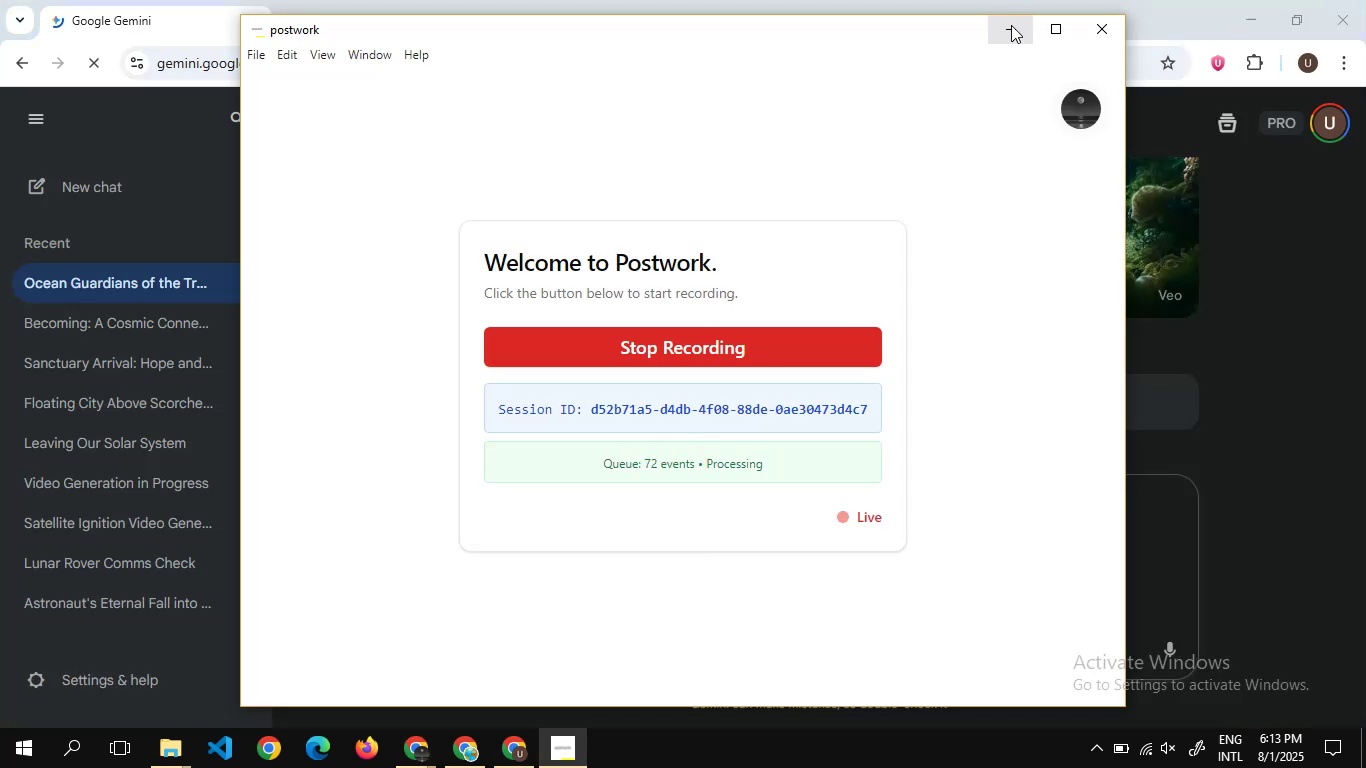 
left_click([1012, 25])
 